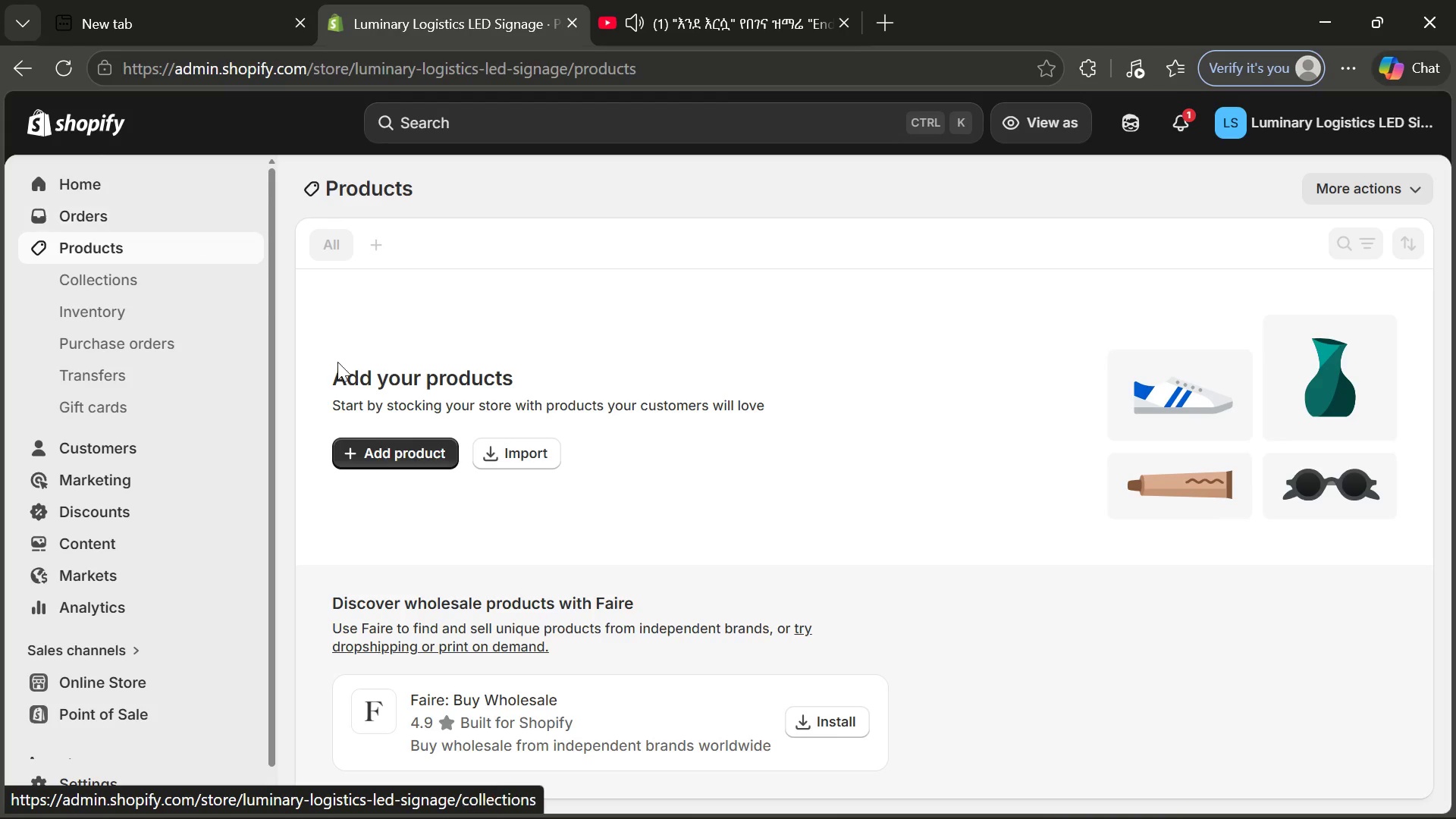 
left_click([397, 455])
 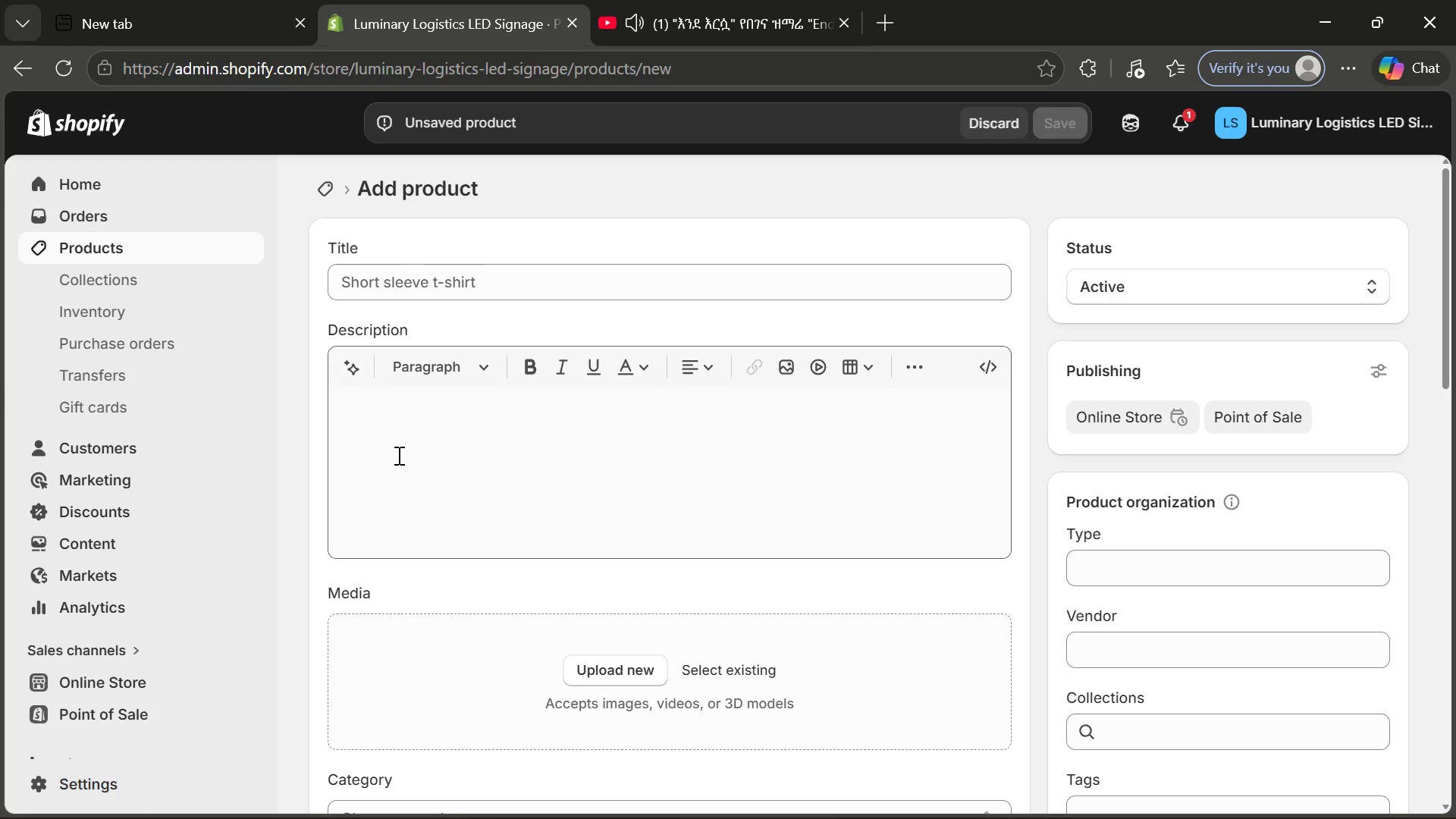 
wait(15.31)
 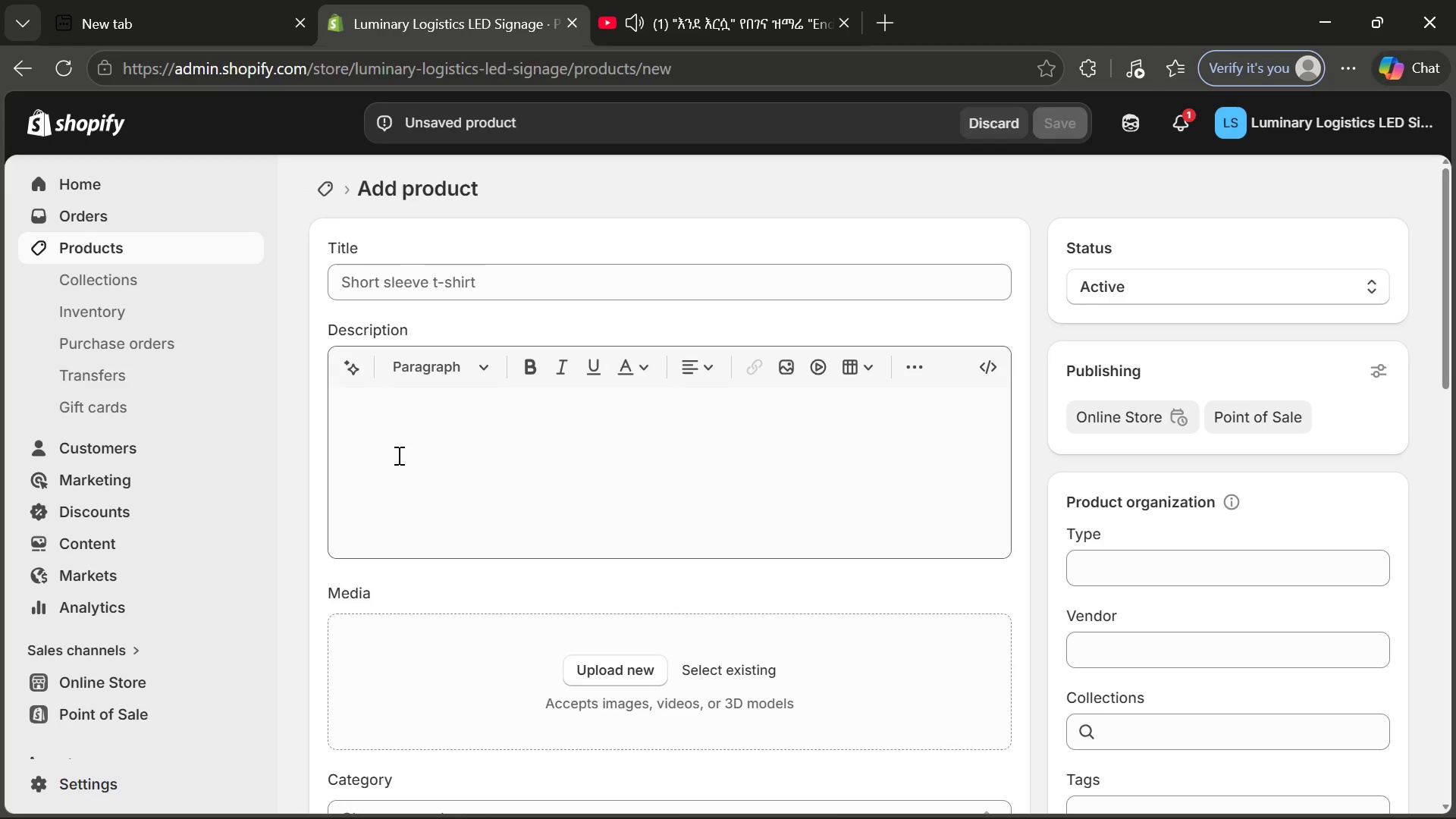 
left_click([486, 282])
 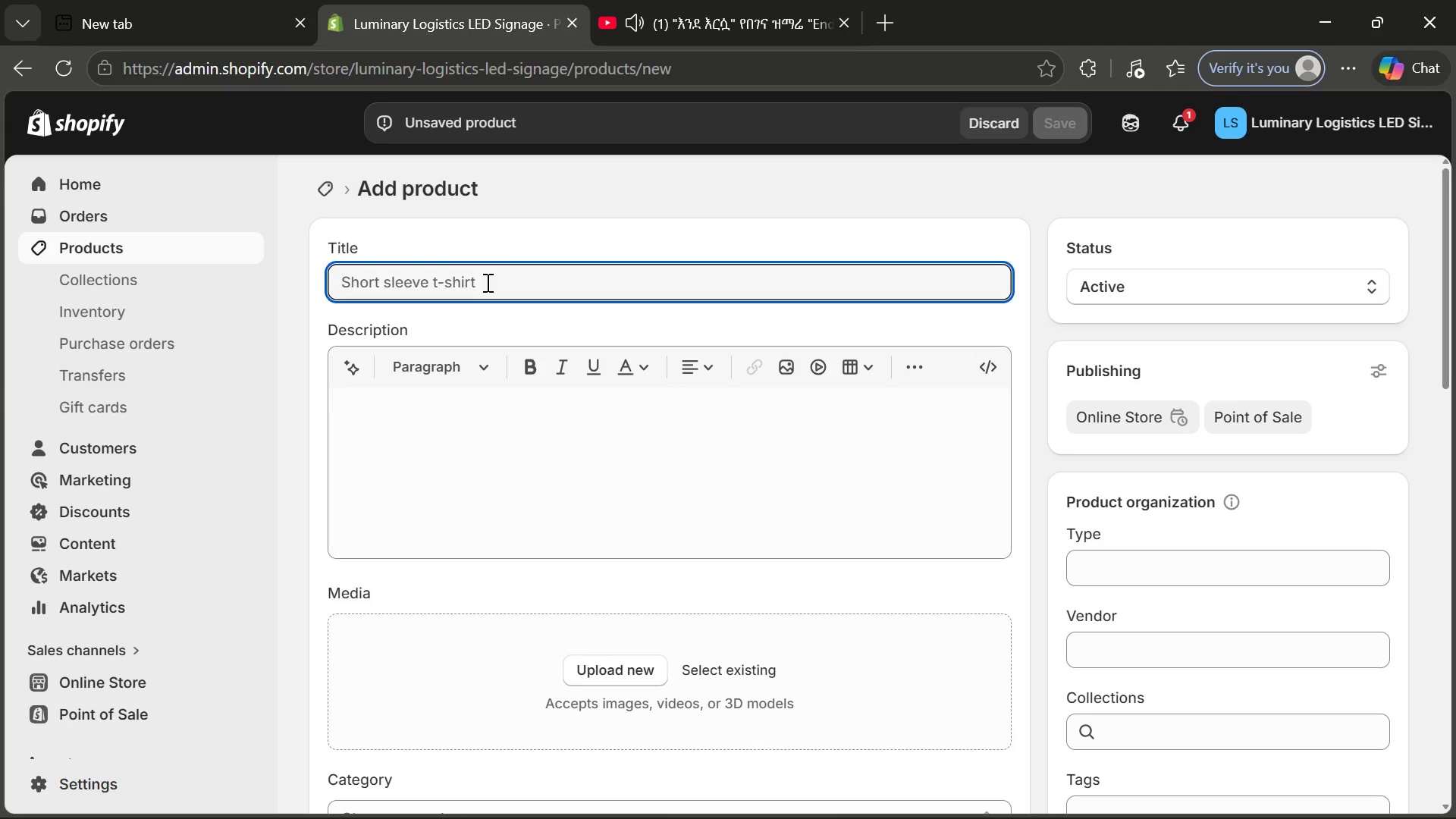 
type(Universal Le)
key(Backspace)
type(ED Power Kit)
 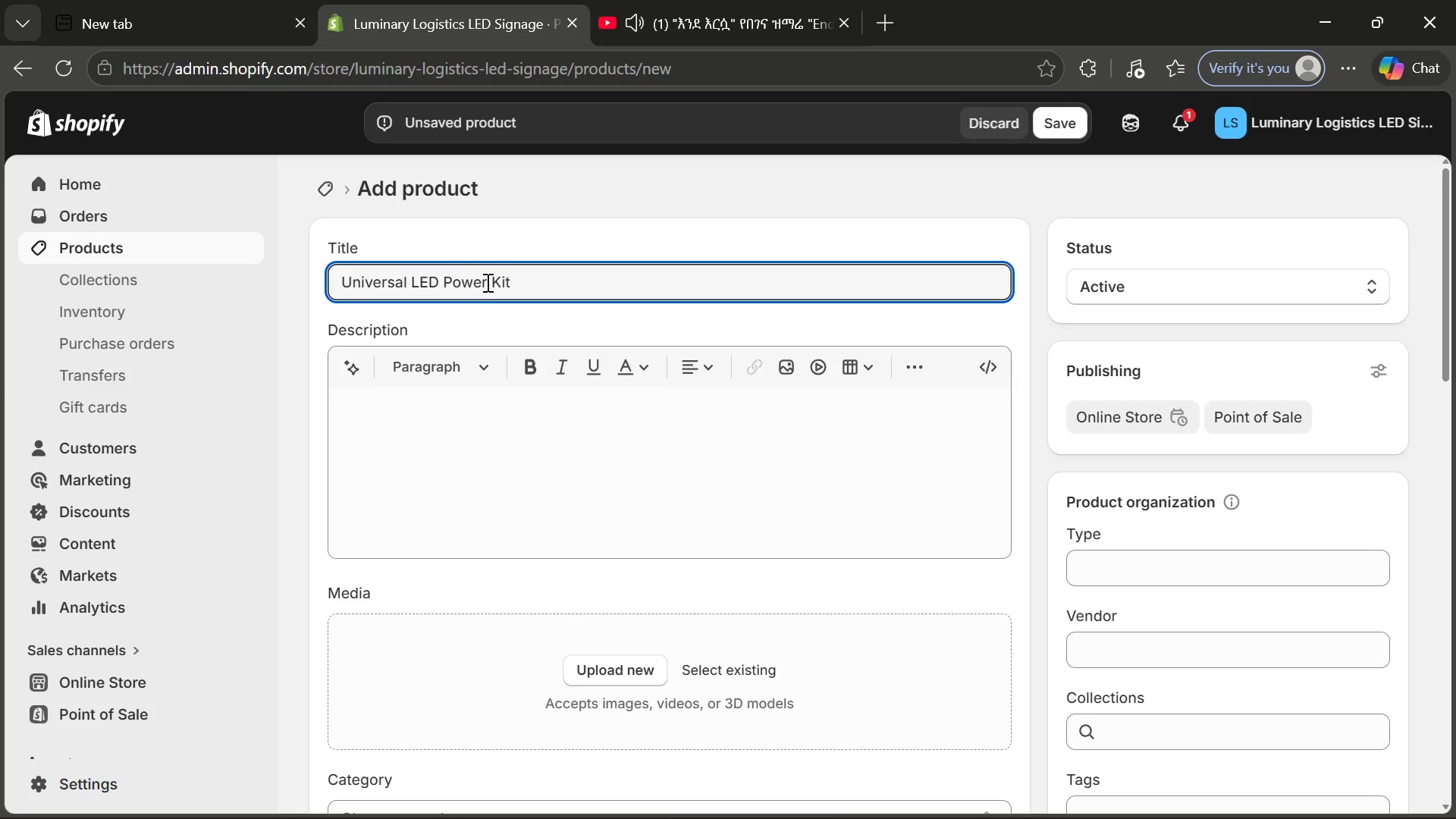 
left_click([459, 489])
 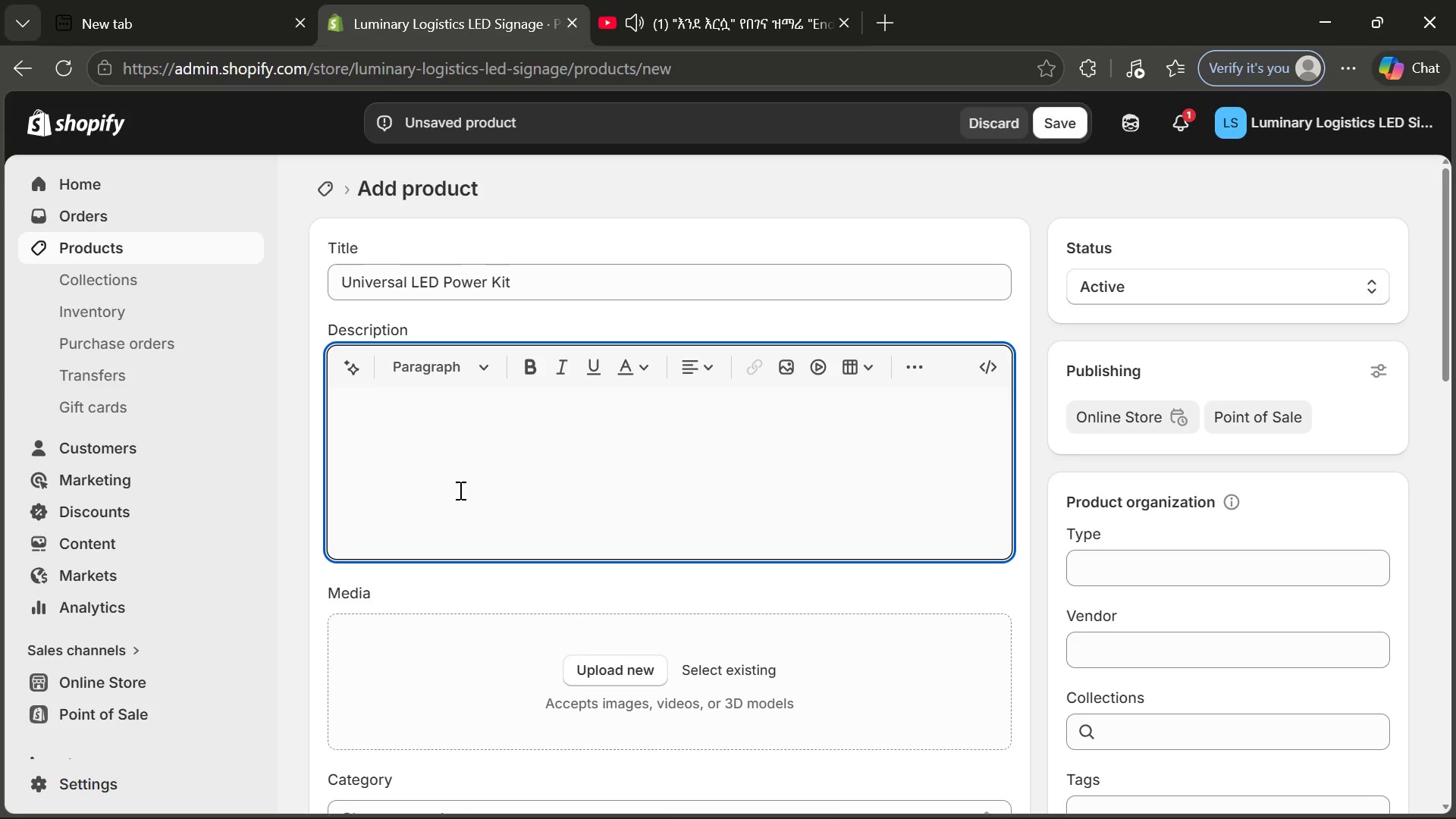 
type(The Univer)
 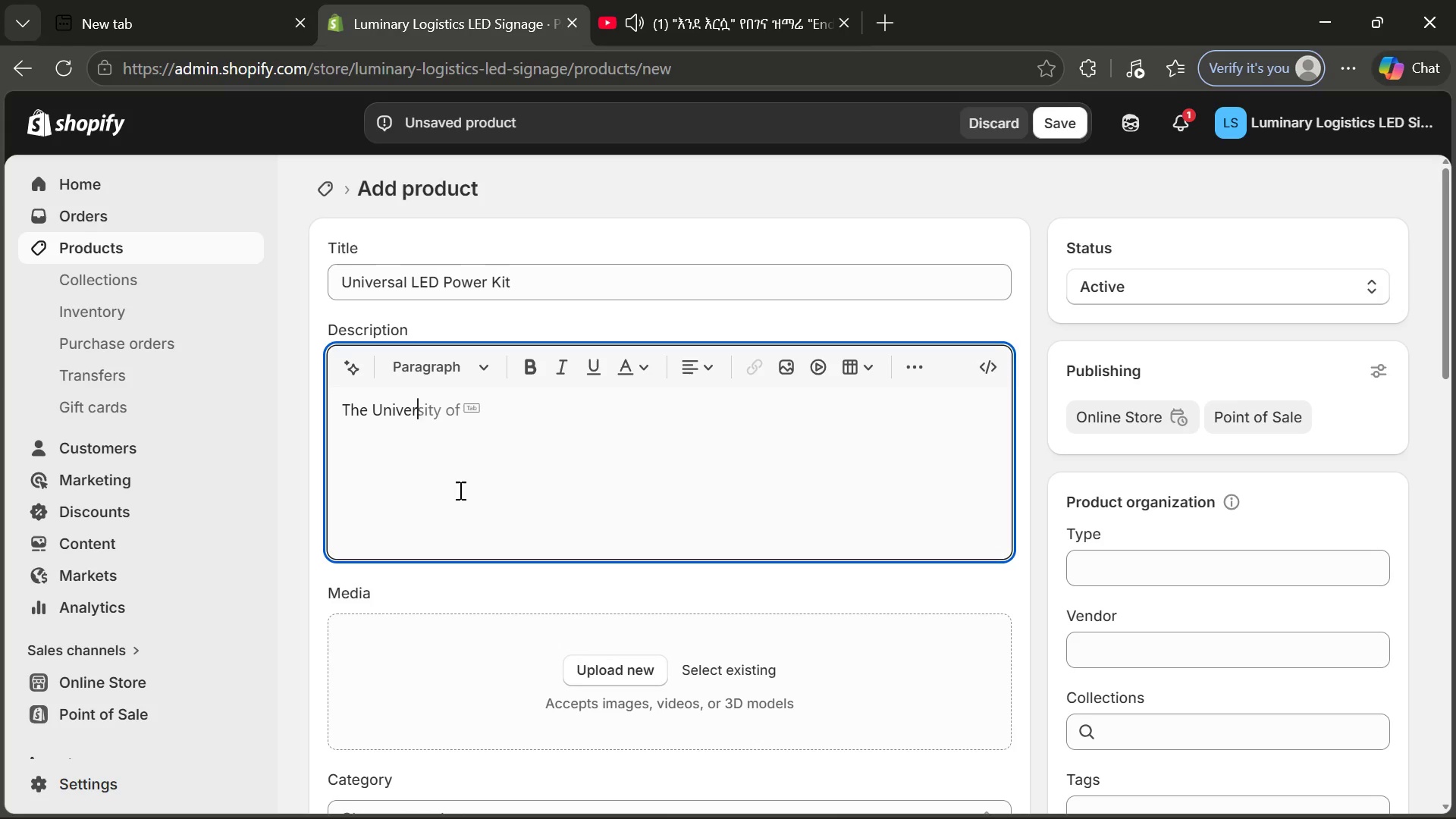 
type(sal LED Power Kit is a reliable, commercial-grade [)
key(Backspace)
type(poe)
key(Backspace)
type(wet)
key(Backspace)
type(r soluti)
key(Tab)
key(Backspace)
key(Backspace)
key(Backspace)
type(designed specially)
 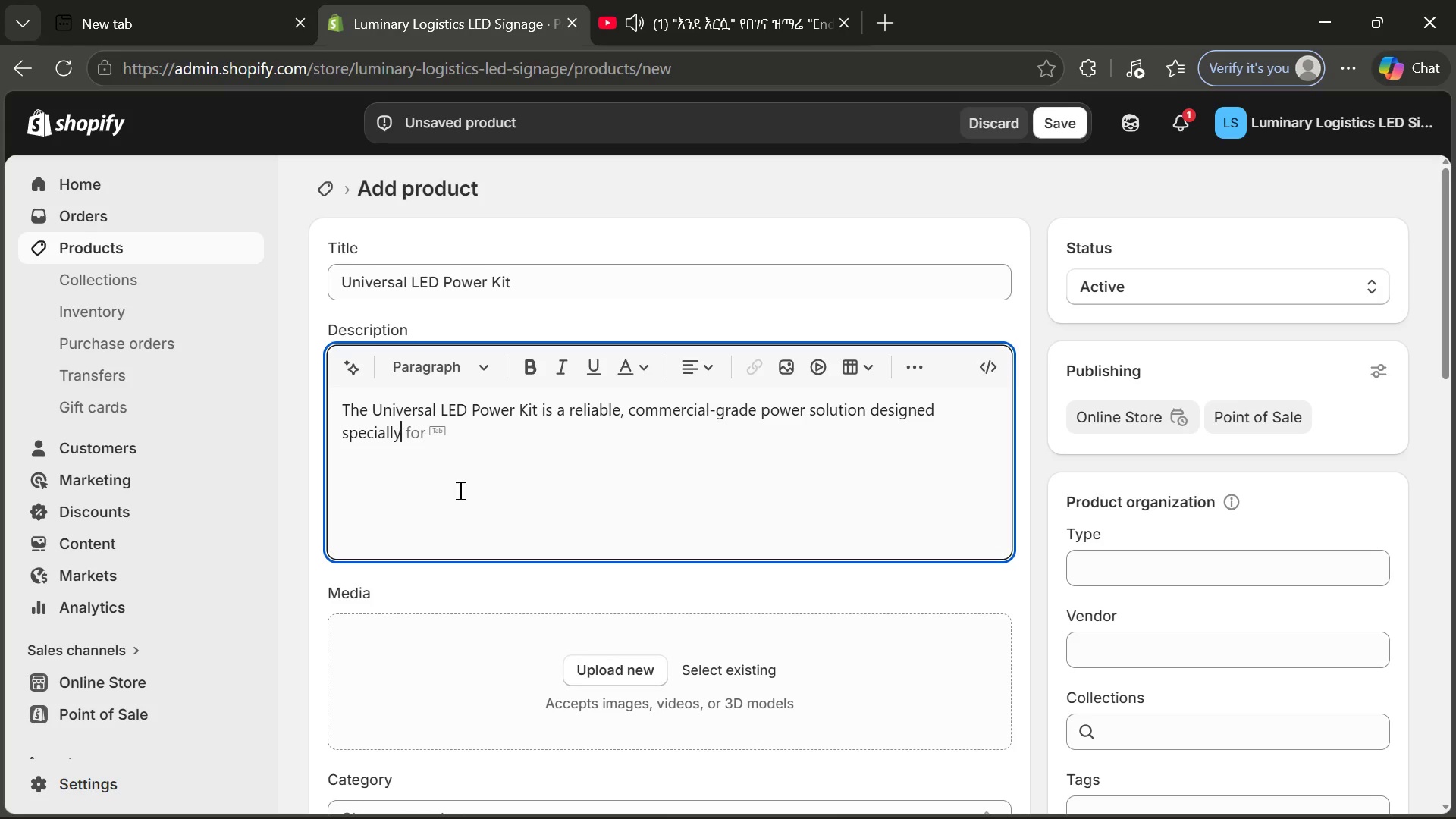 
key(Tab)
type( LED signage)
 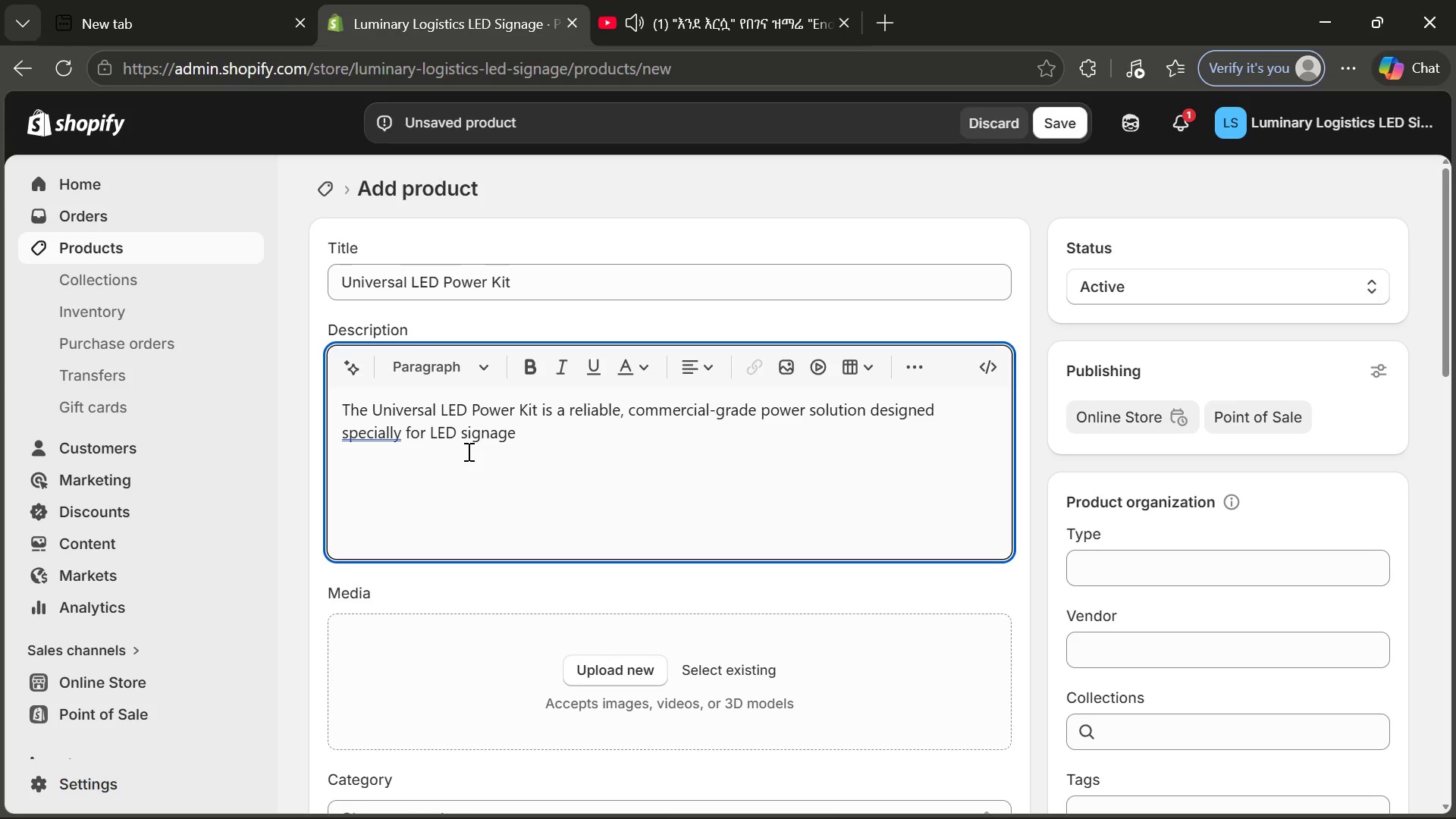 
wait(5.08)
 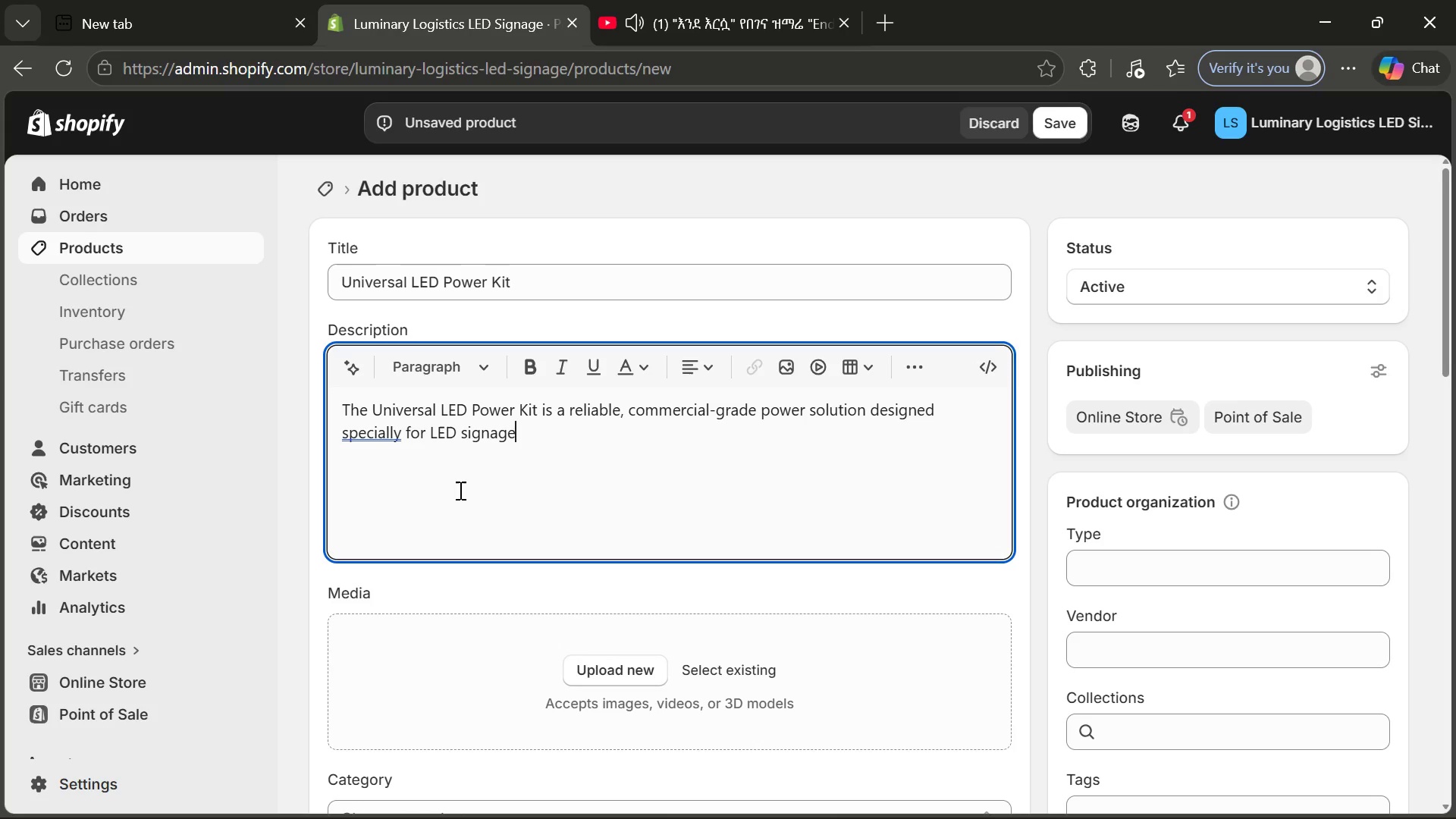 
left_click([372, 432])
 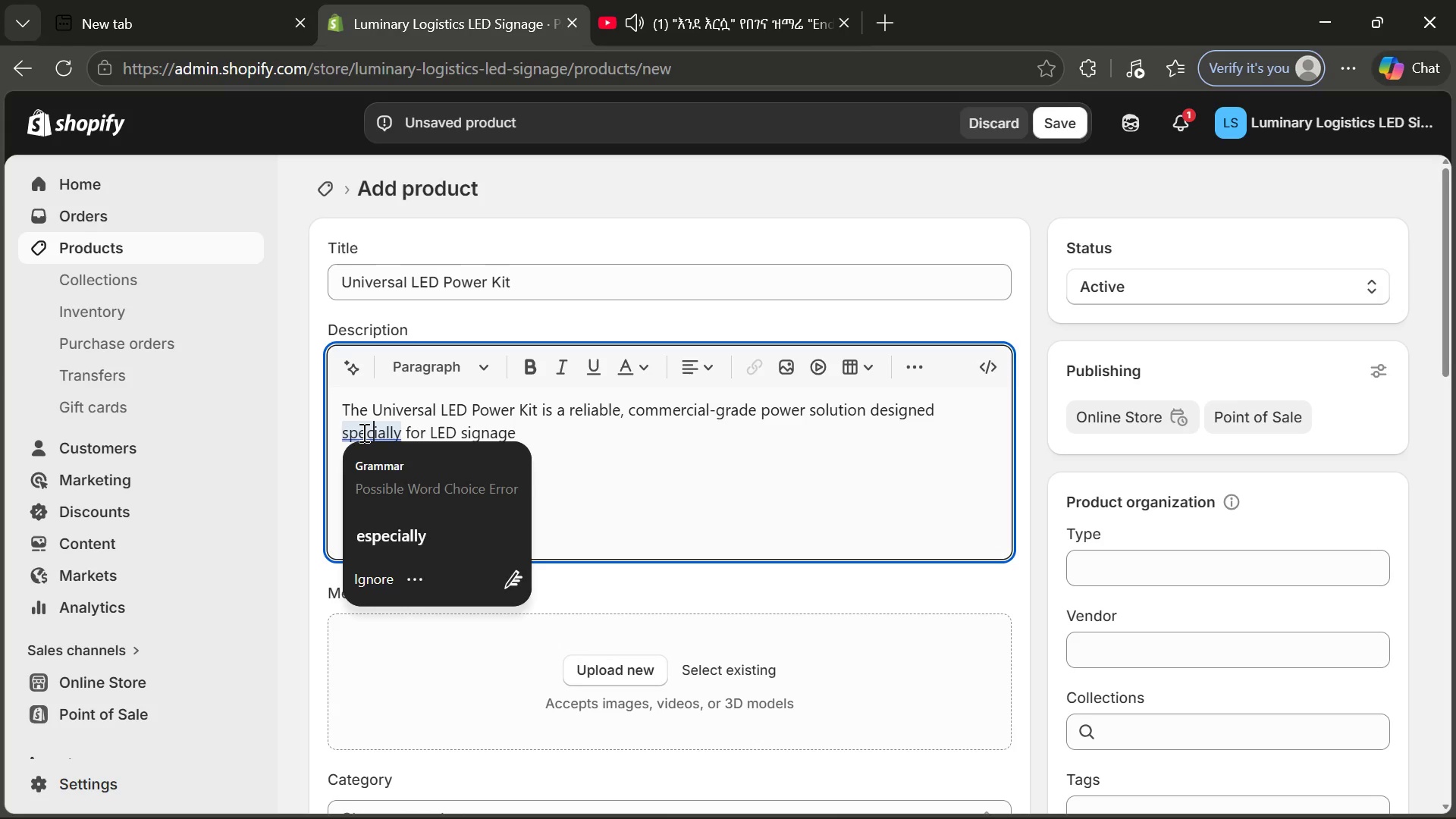 
wait(10.41)
 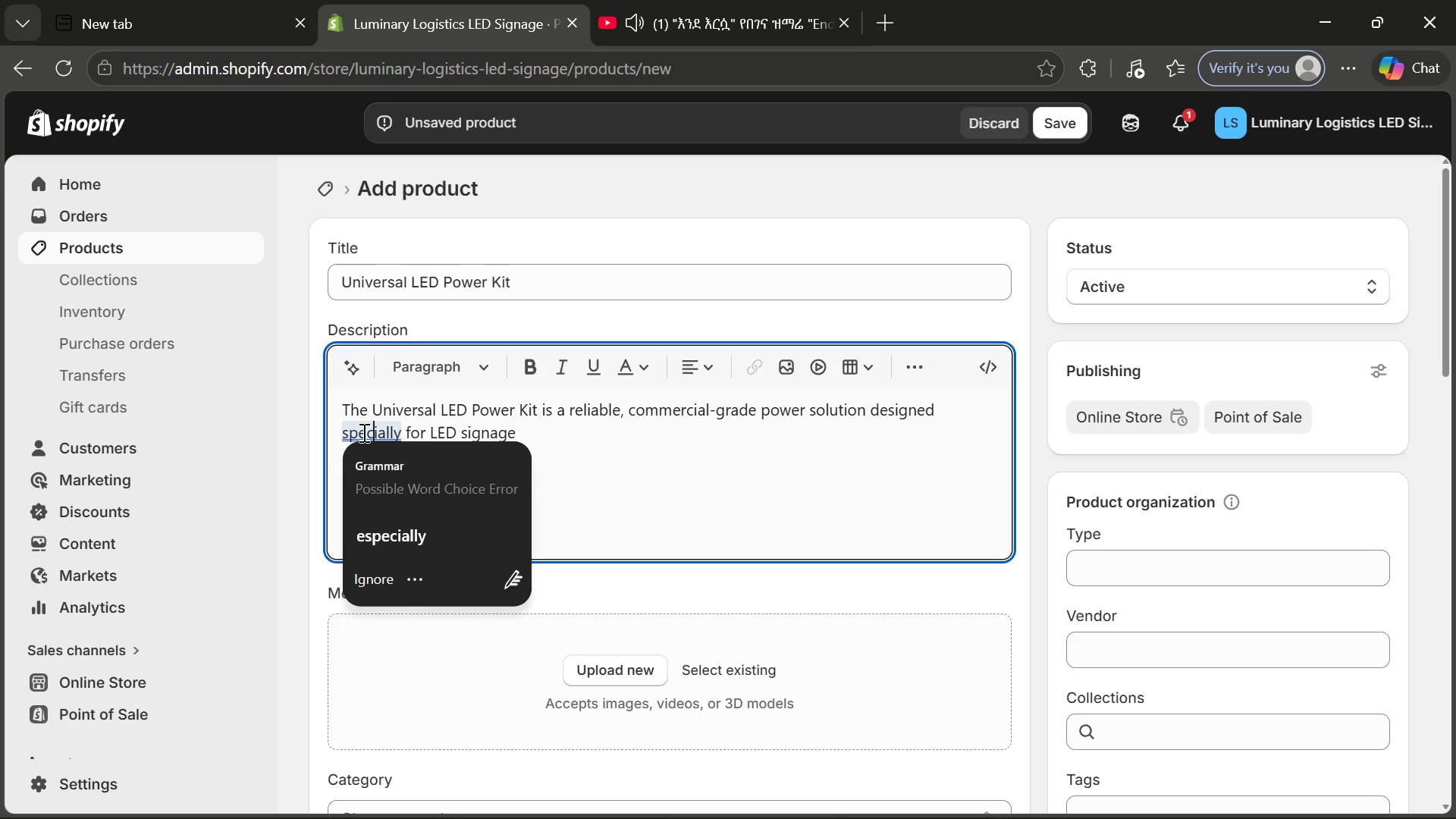 
left_click([375, 431])
 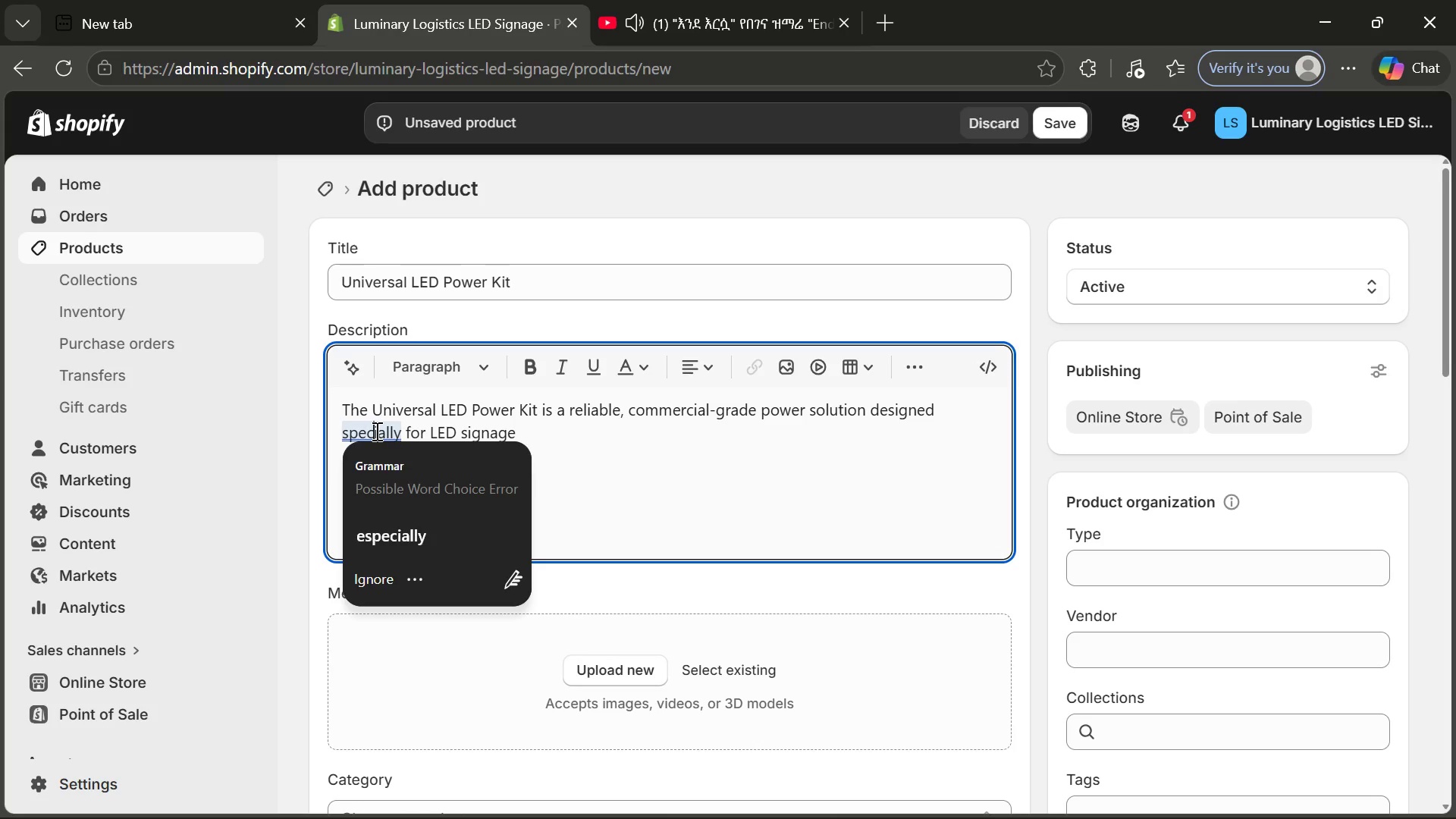 
left_click([375, 431])
 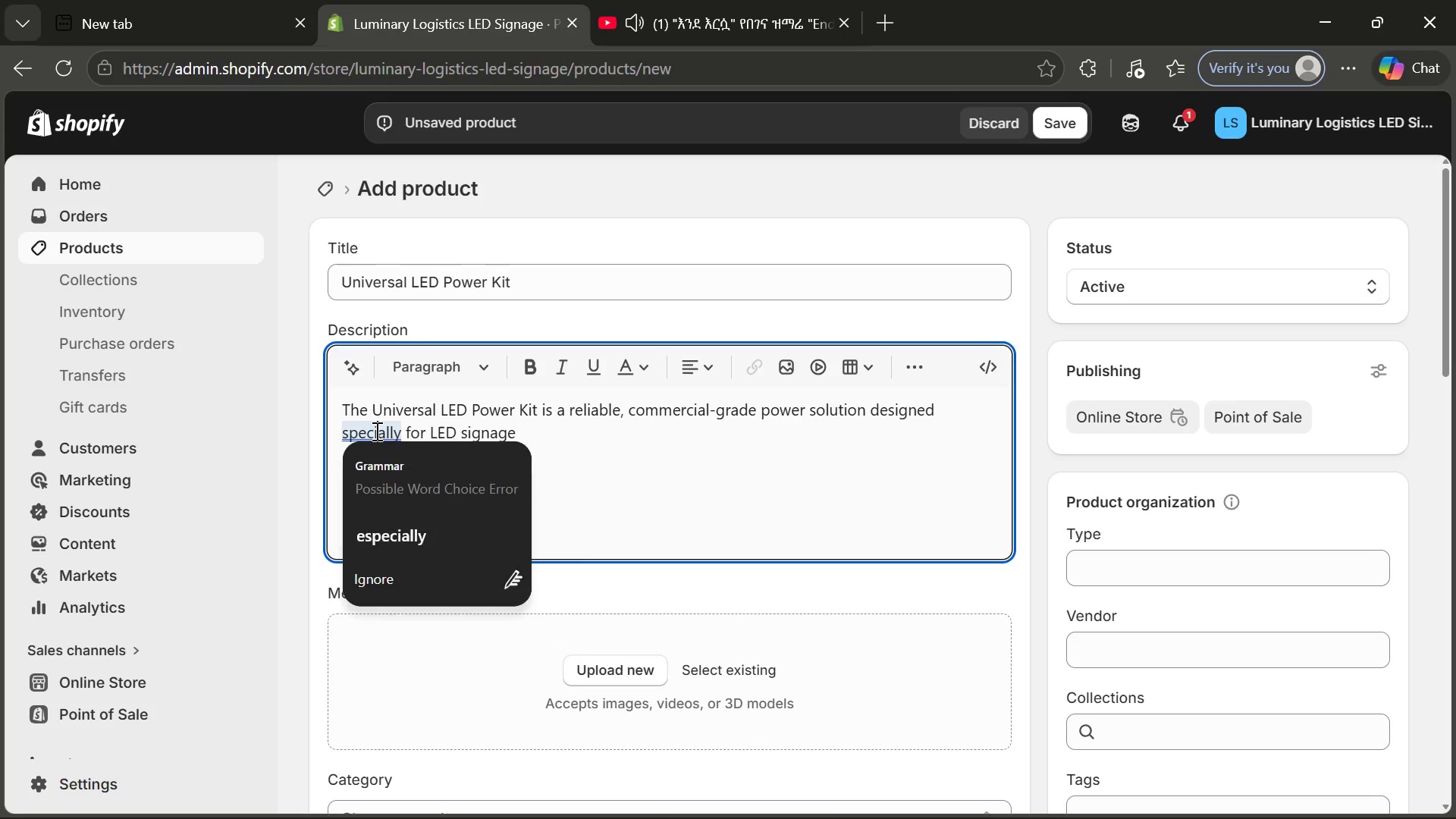 
key(ArrowRight)
 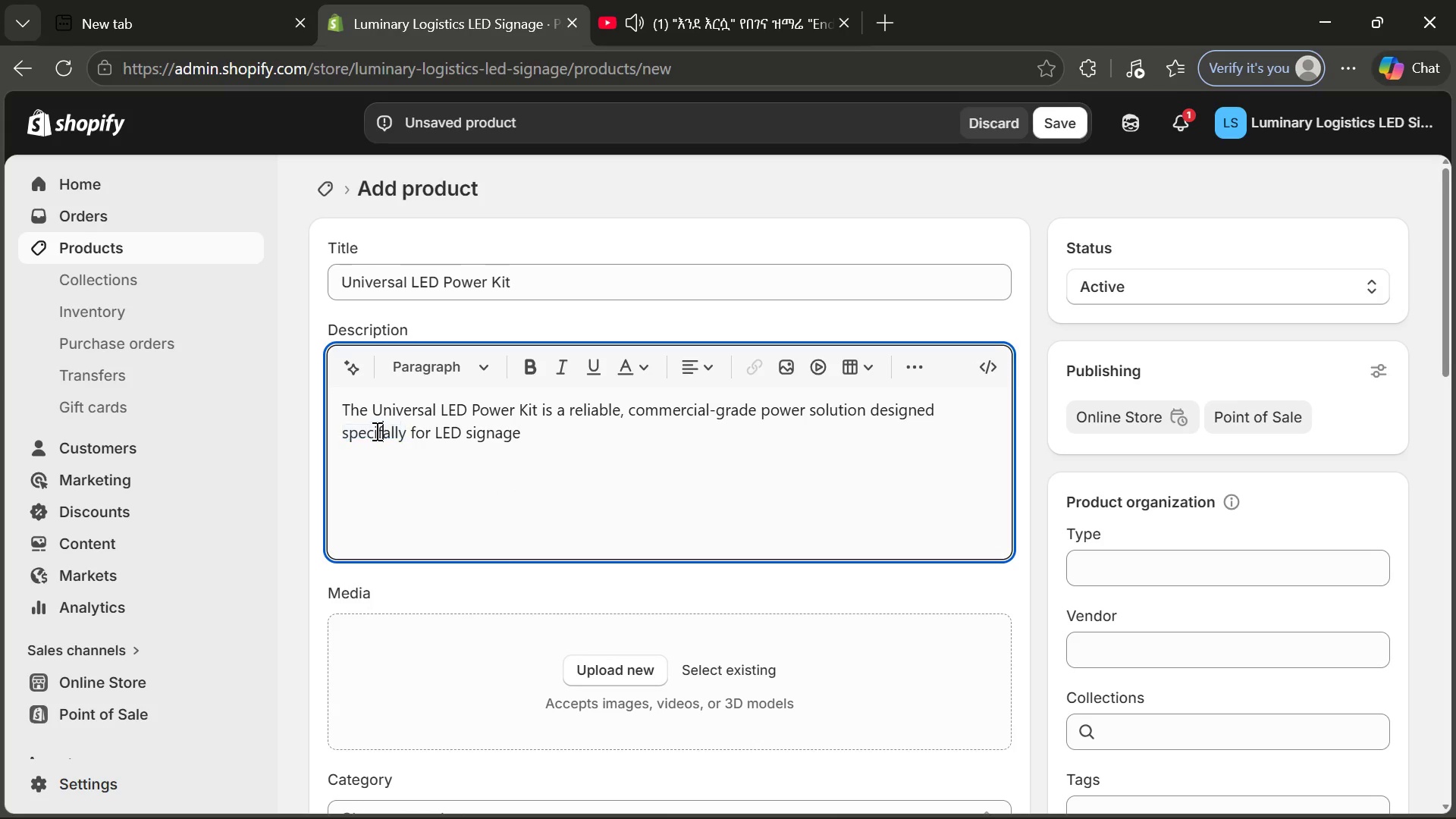 
type(fic)
 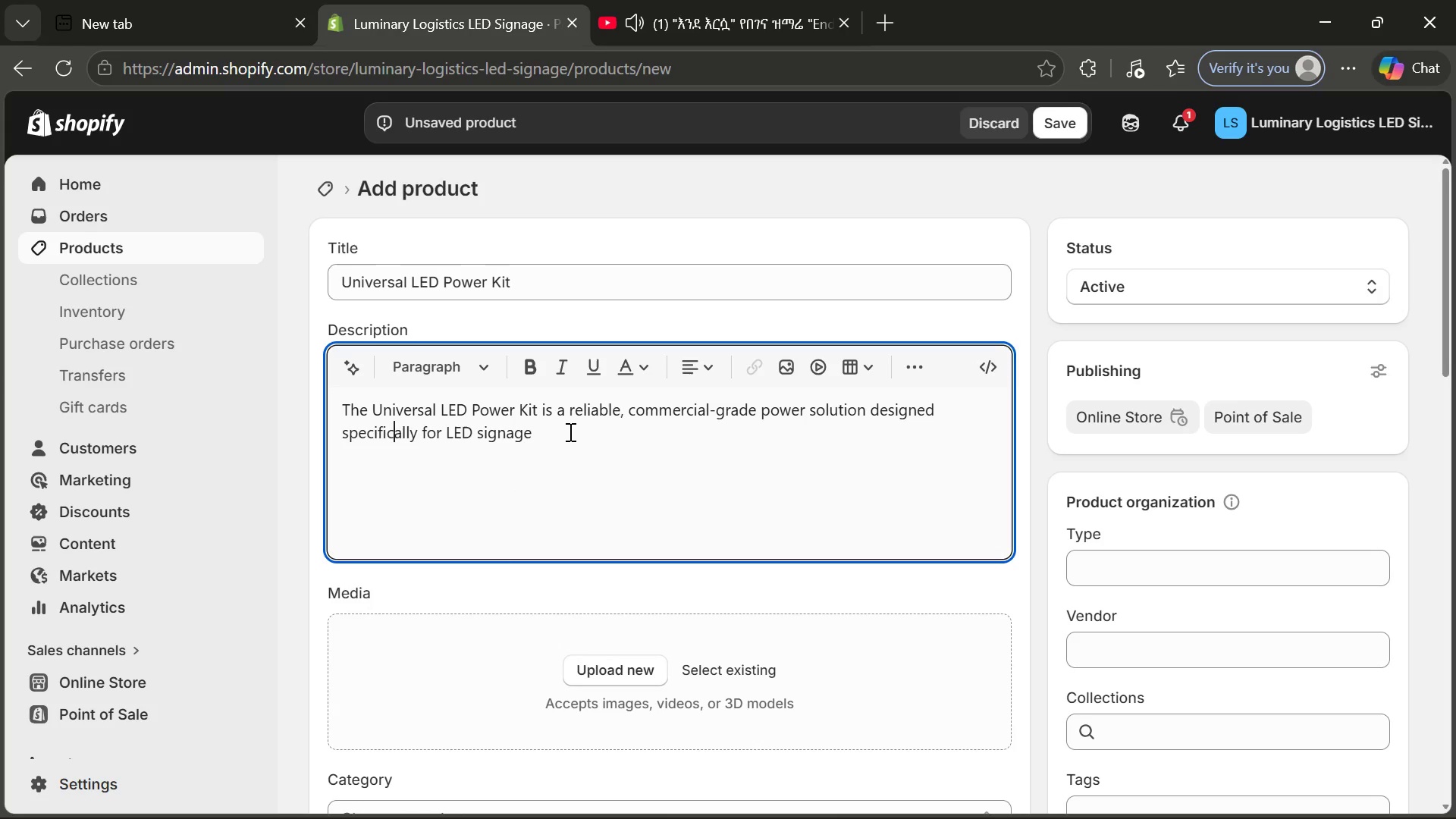 
left_click([571, 432])
 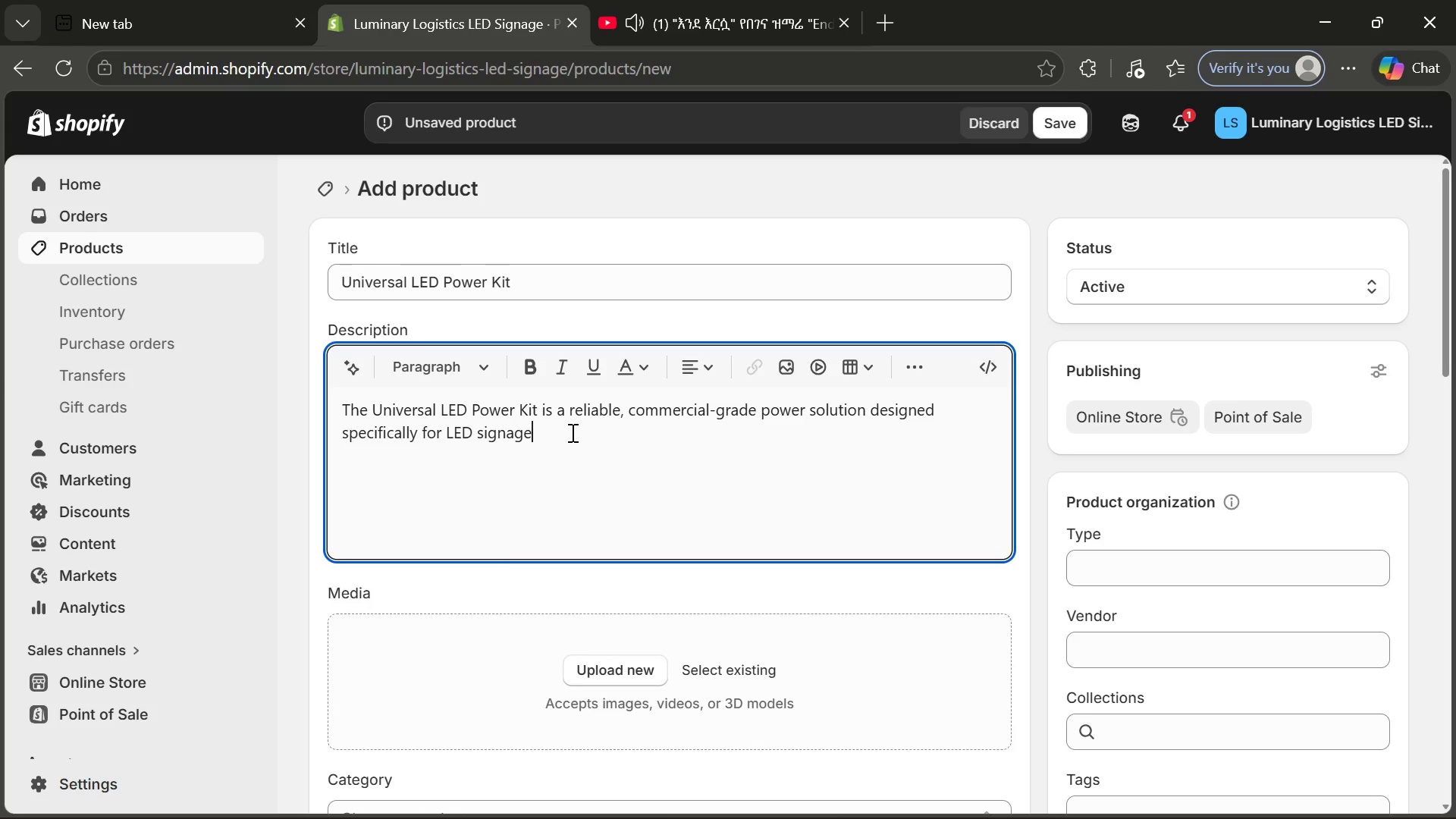 
type( system )
key(Backspace)
type(s used in tras)
key(Backspace)
type(de shows,)
 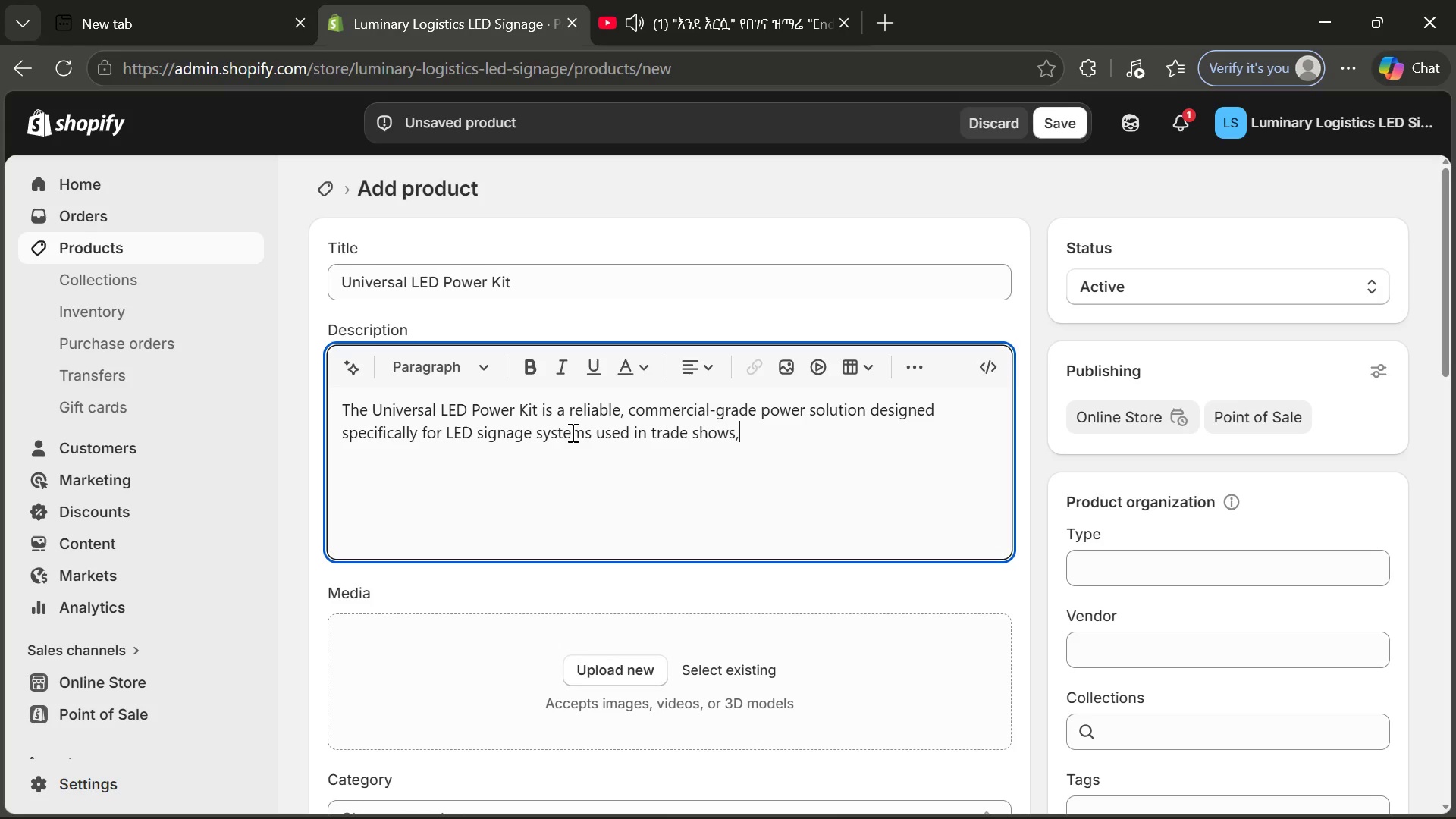 
hold_key(key=Space, duration=28.7)
 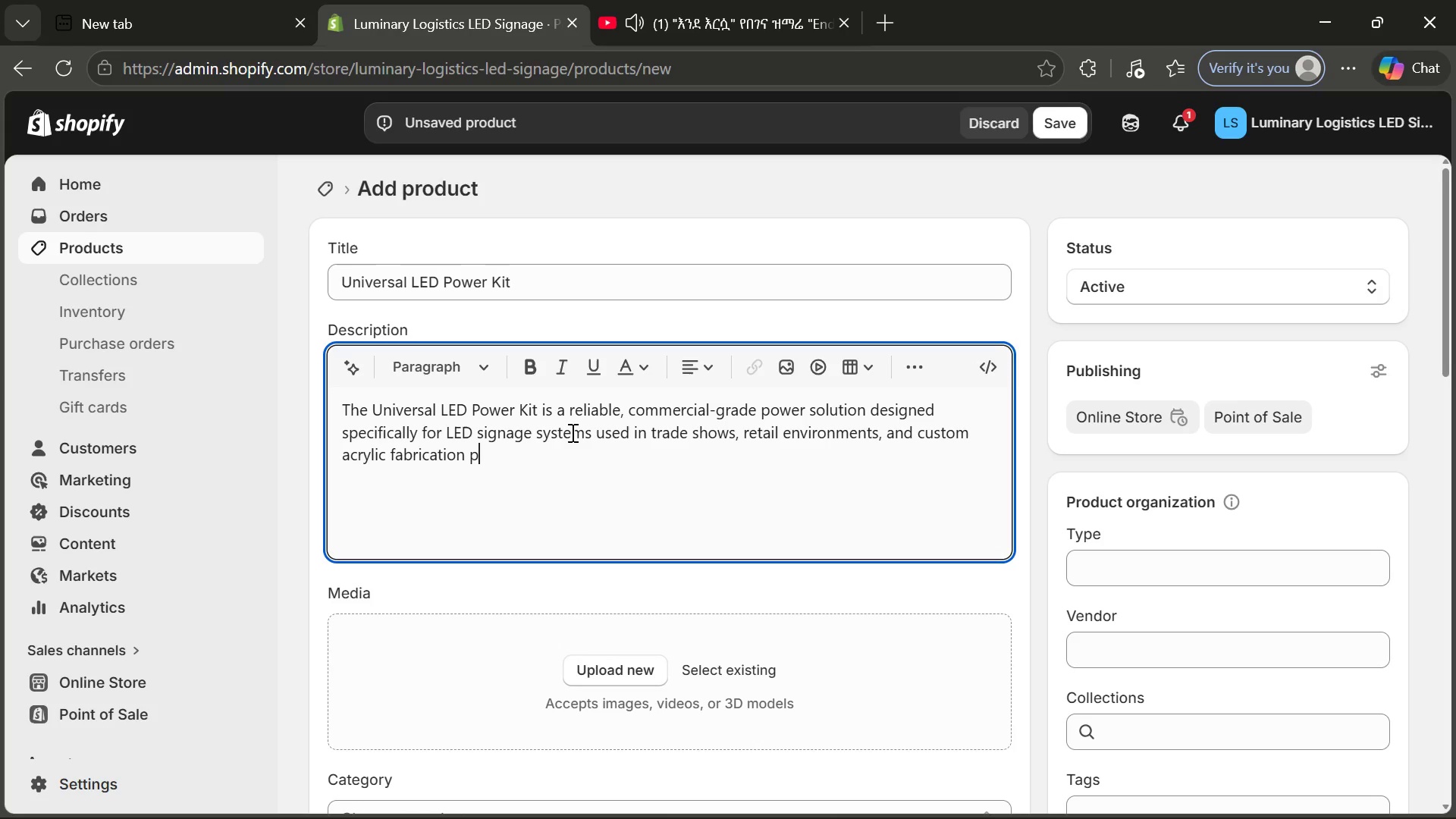 
type(nprojects.)
 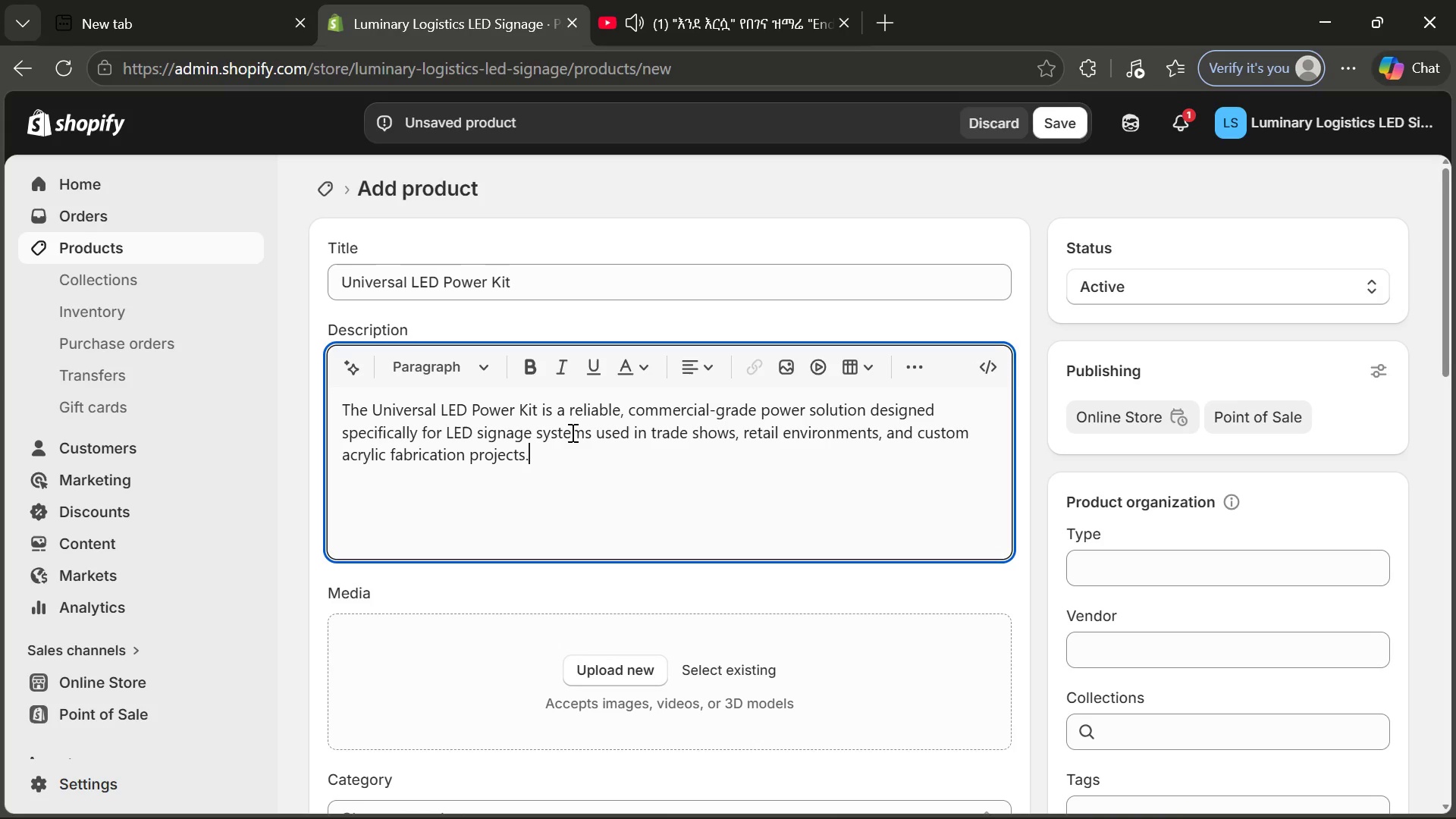 
key(Enter)
 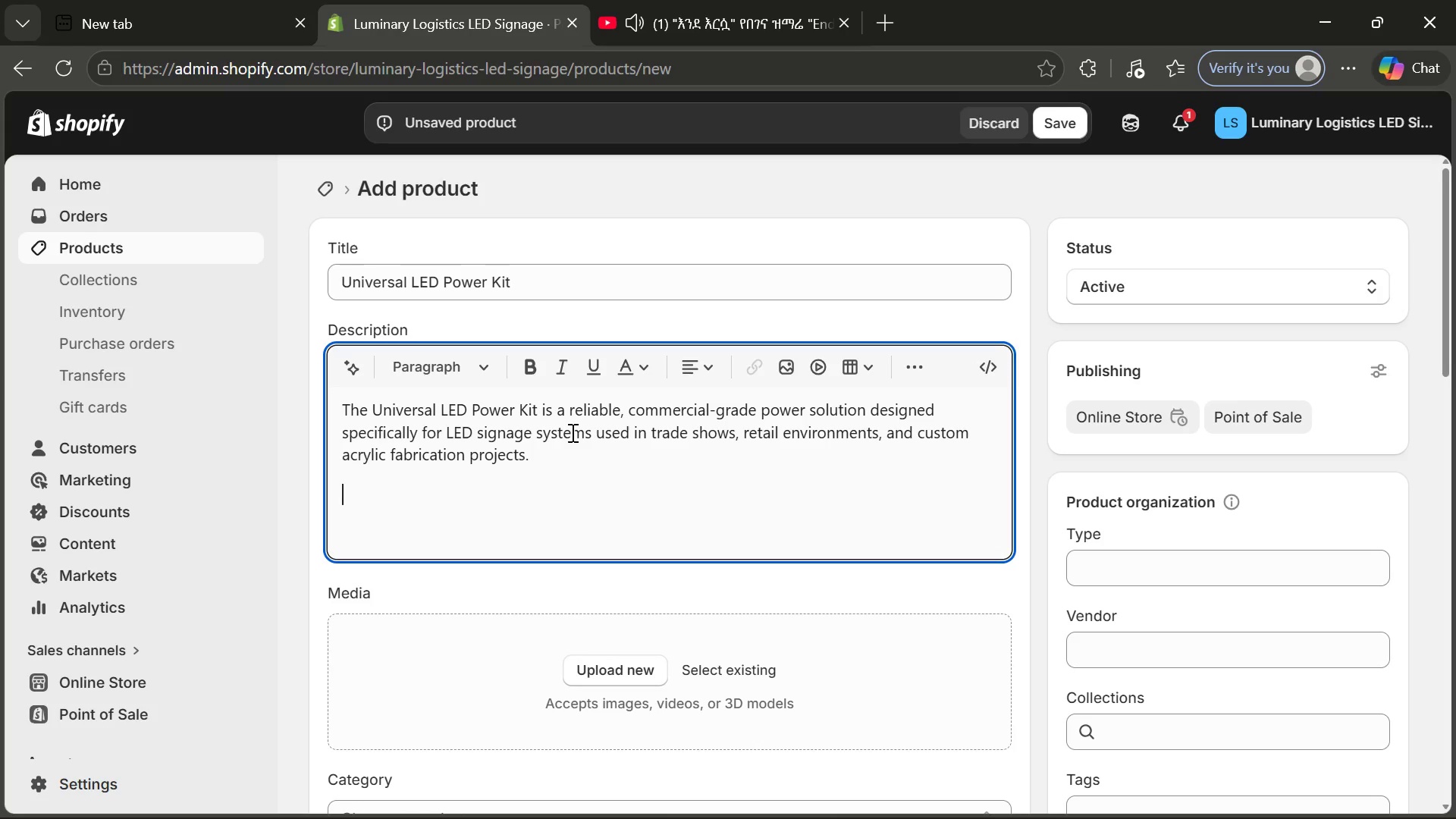 
type(Built for stability and long-term performance, this kit ensut)
key(Backspace)
type(res consistent voltah)
key(Backspace)
type(ge output, protecting your )
 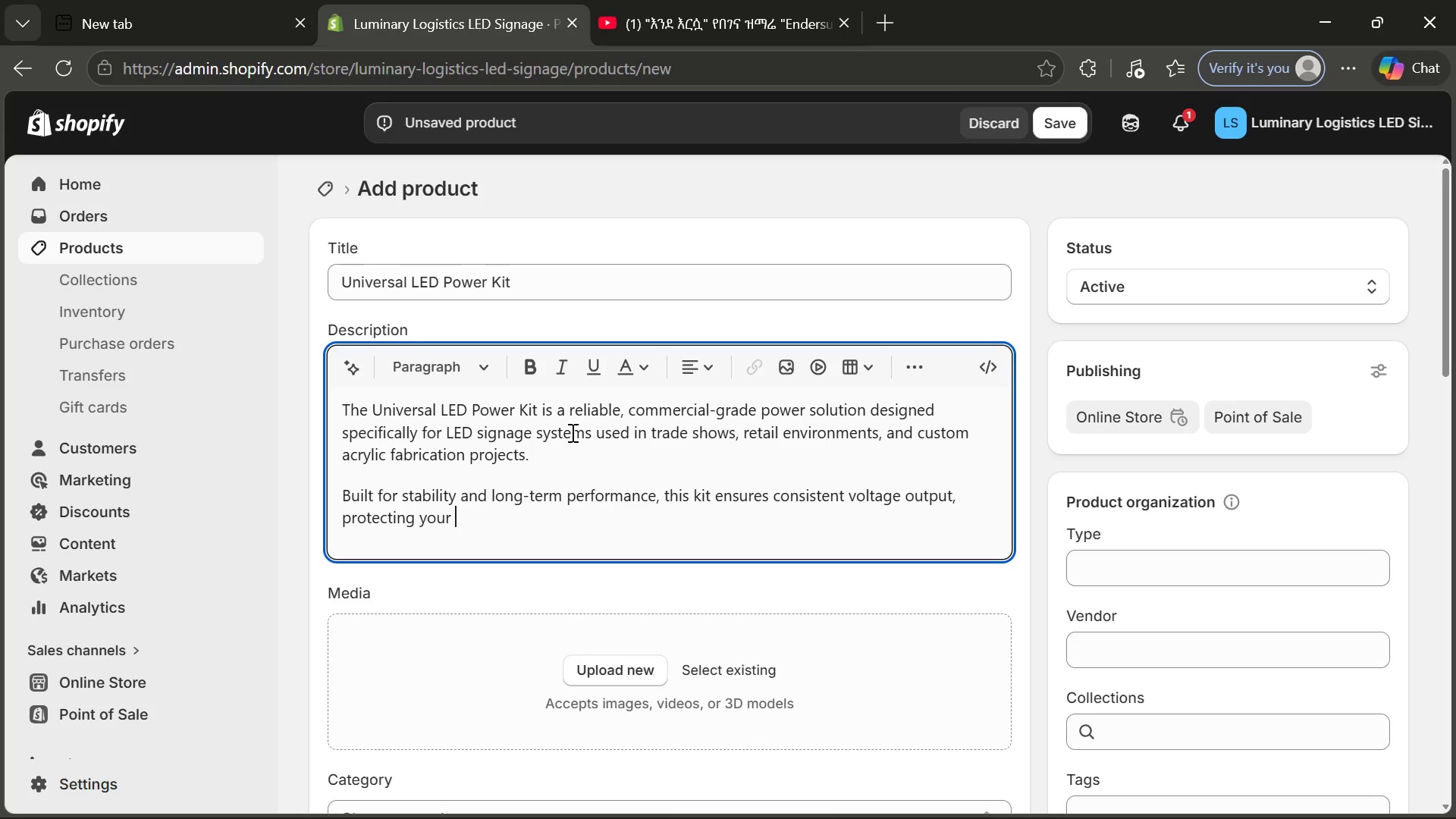 
wait(6.92)
 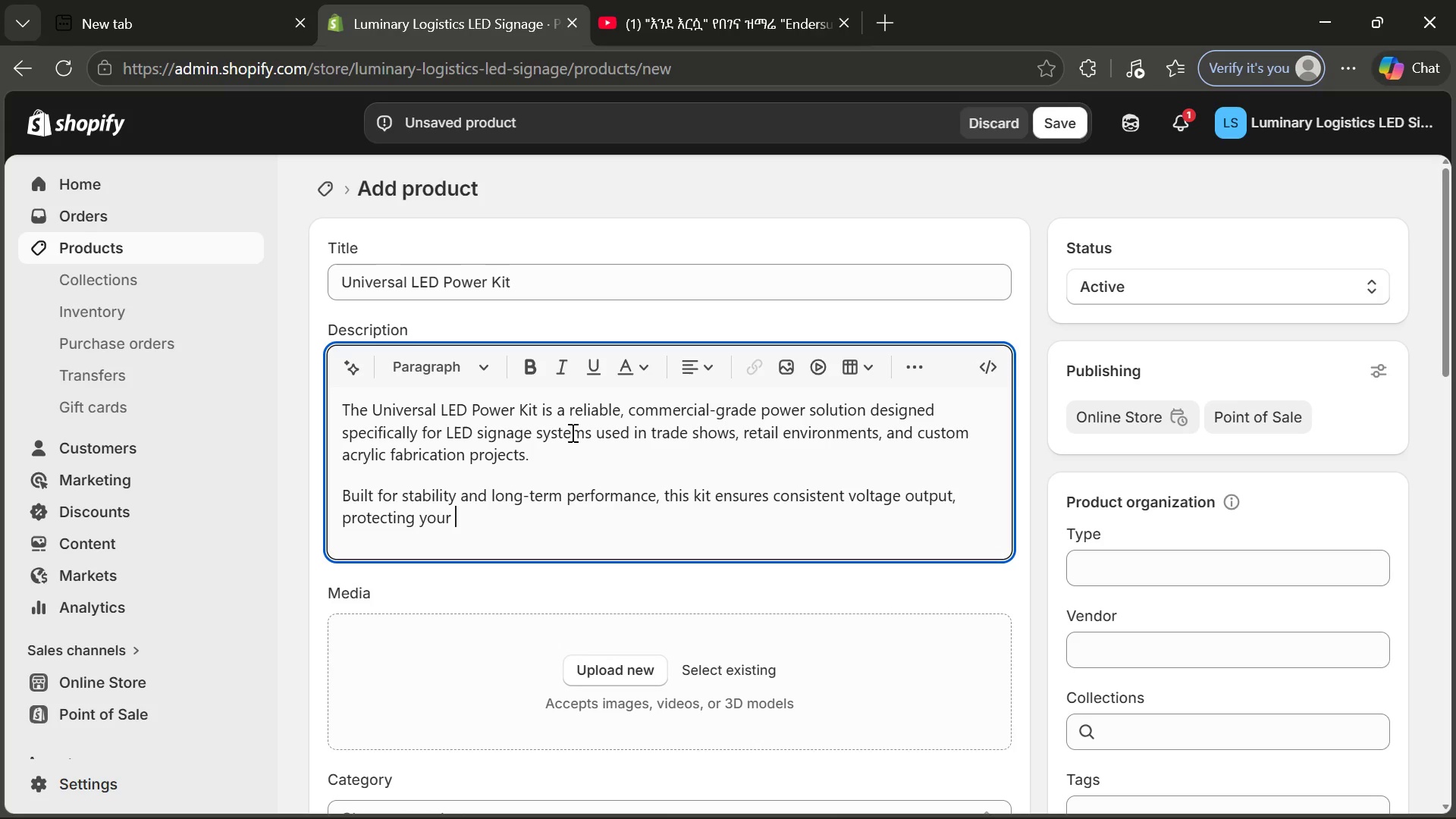 
type(signa)
 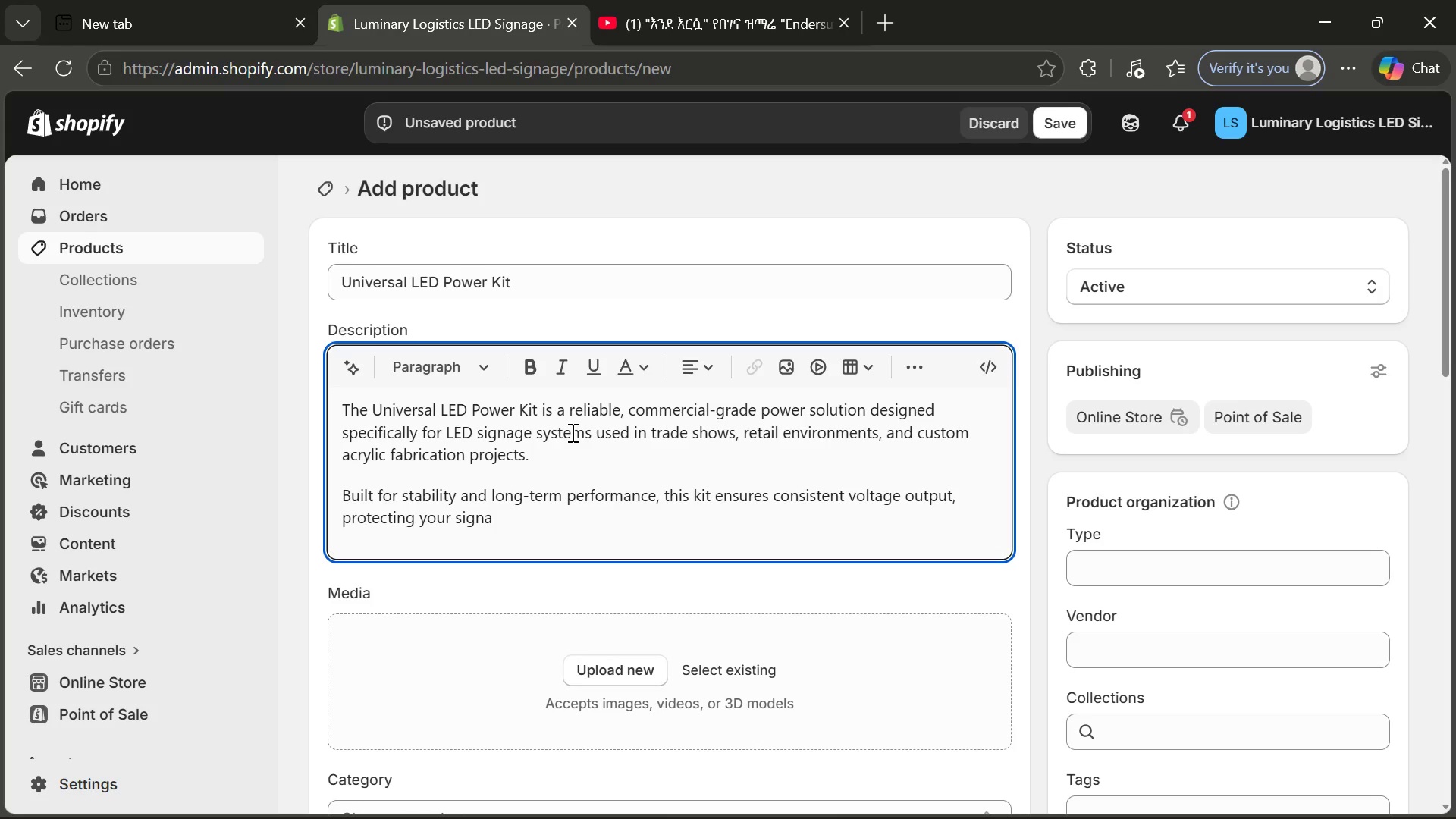 
type(ge from flickering )
key(Backspace)
type(, overheate)
key(Backspace)
type(ing )
key(Backspace)
type(, or power failure during critical displays or events.)
 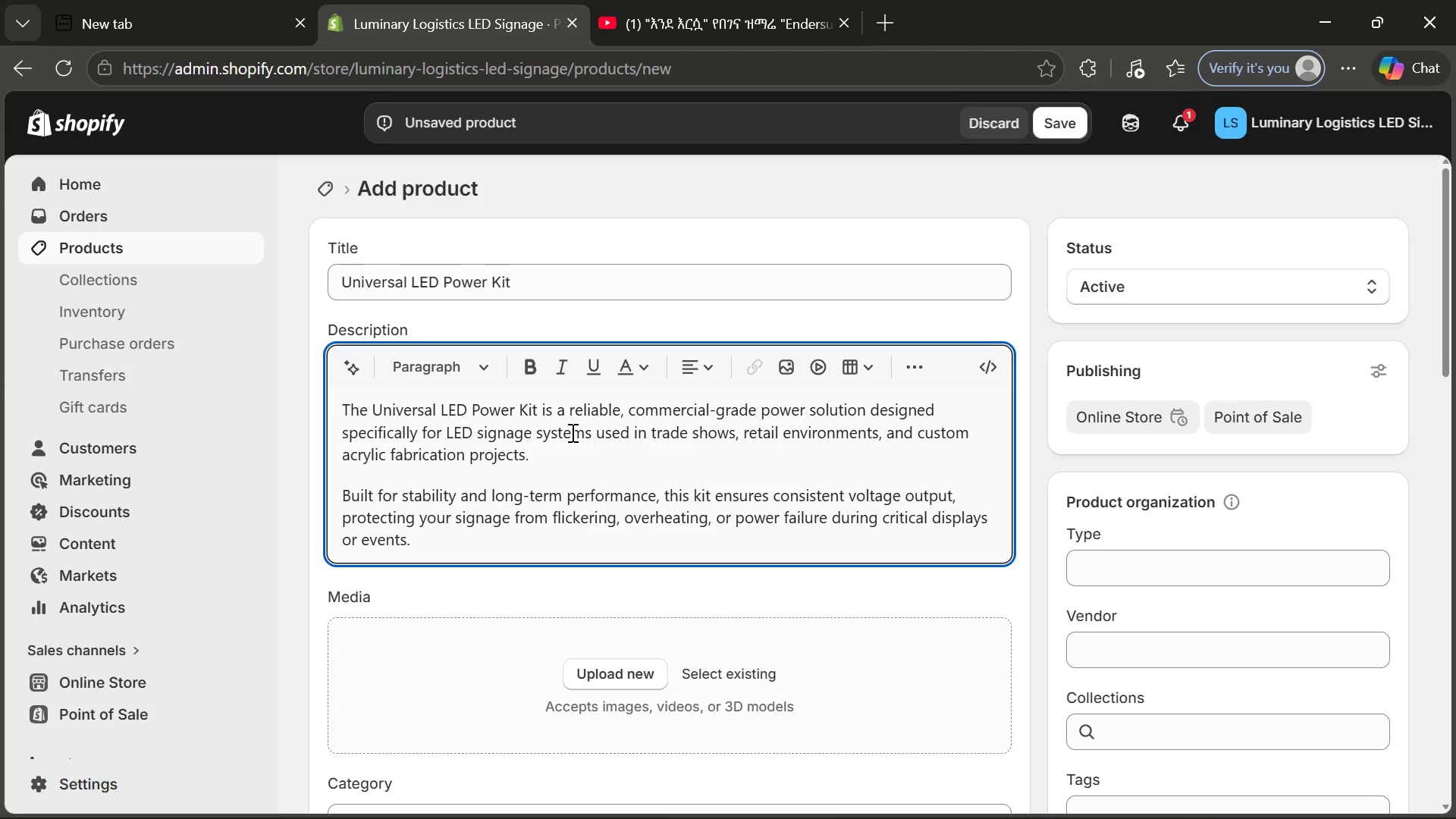 
key(Enter)
 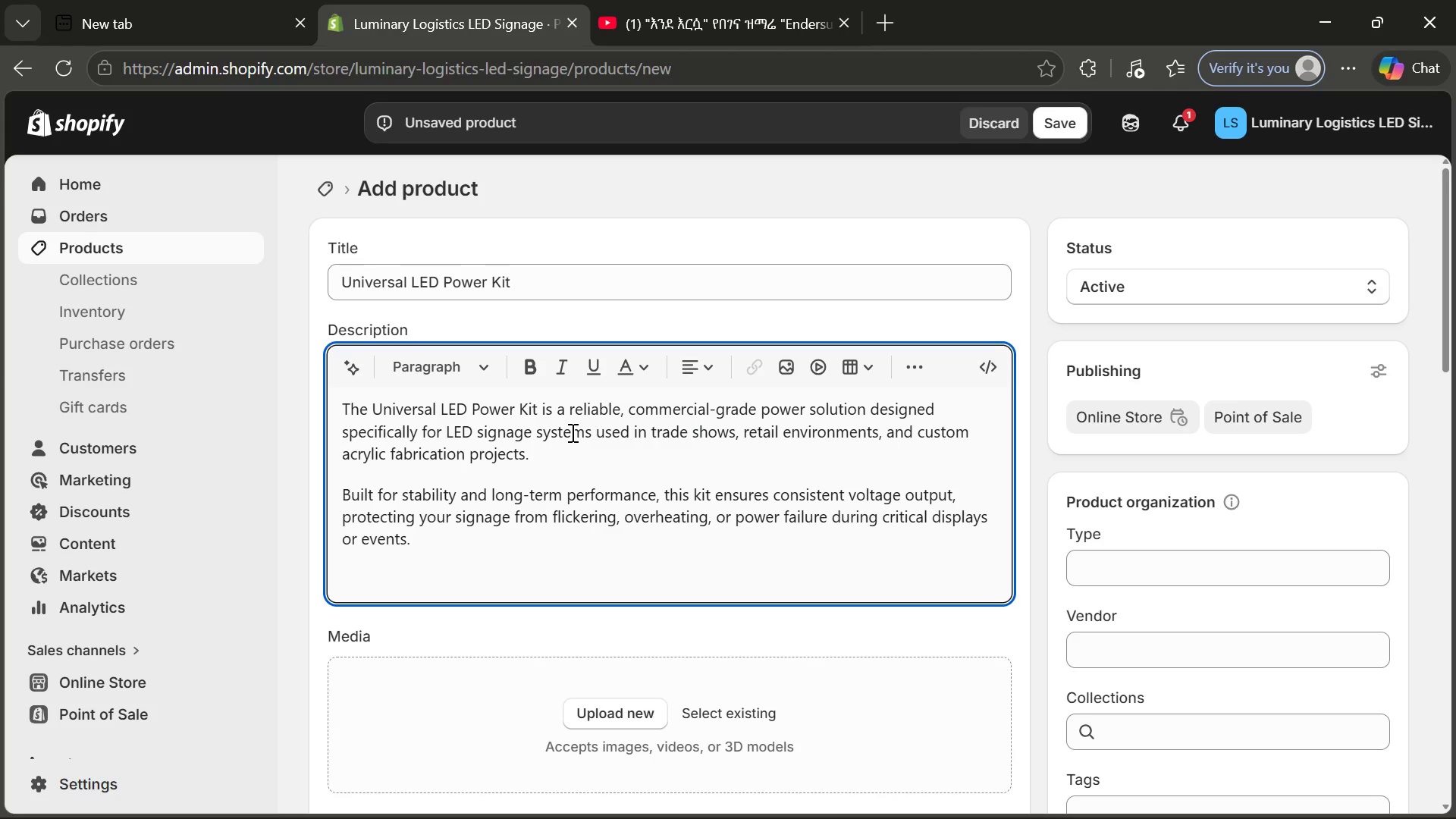 
type(Whether you're powering a glowing acrylic logo )
key(Backspace)
type(.)
key(Backspace)
type(,  a full r)
key(Backspace)
type(trade show both installation, or a s)
 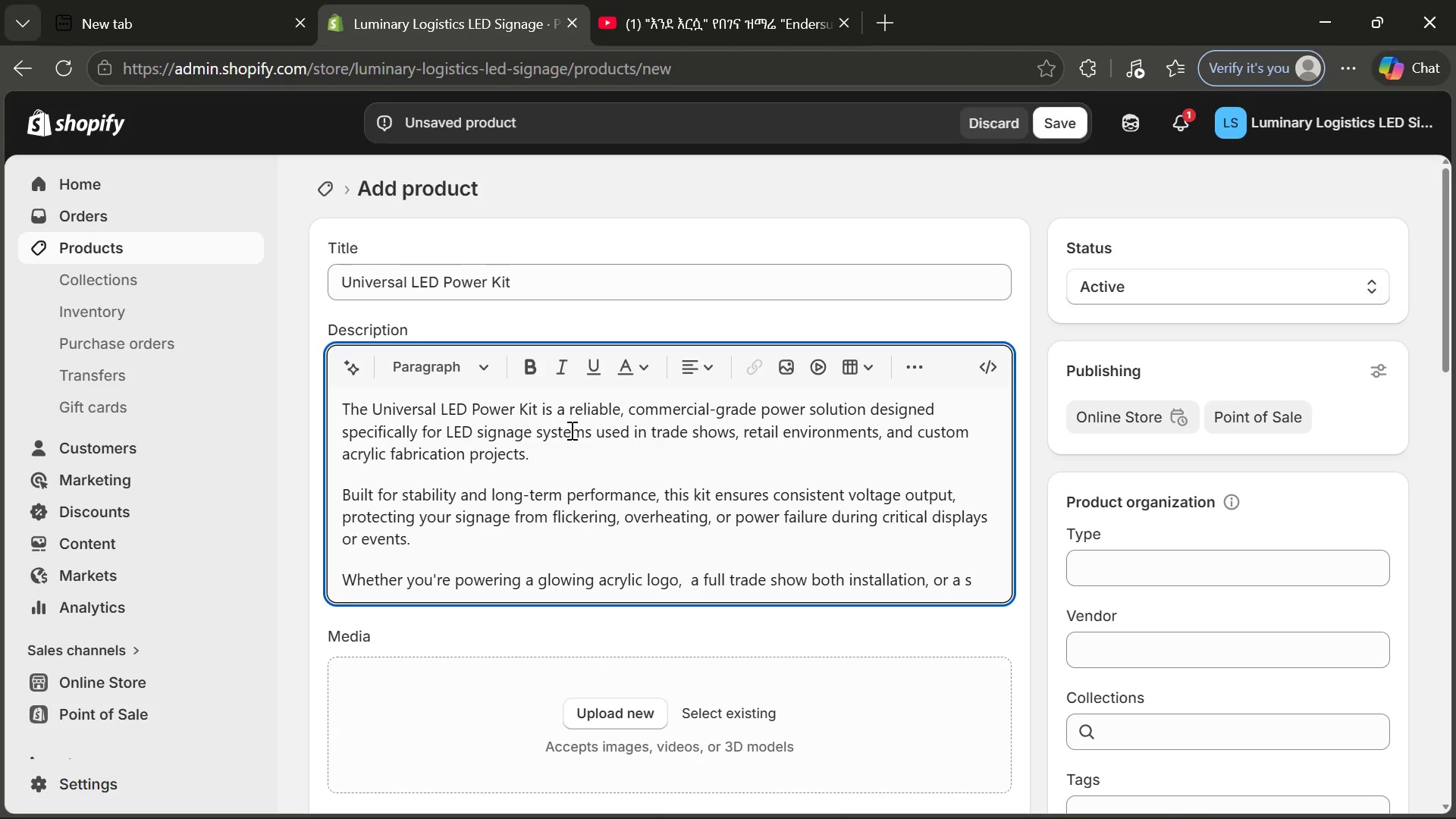 
key(Backspace)
type(retail window display)
 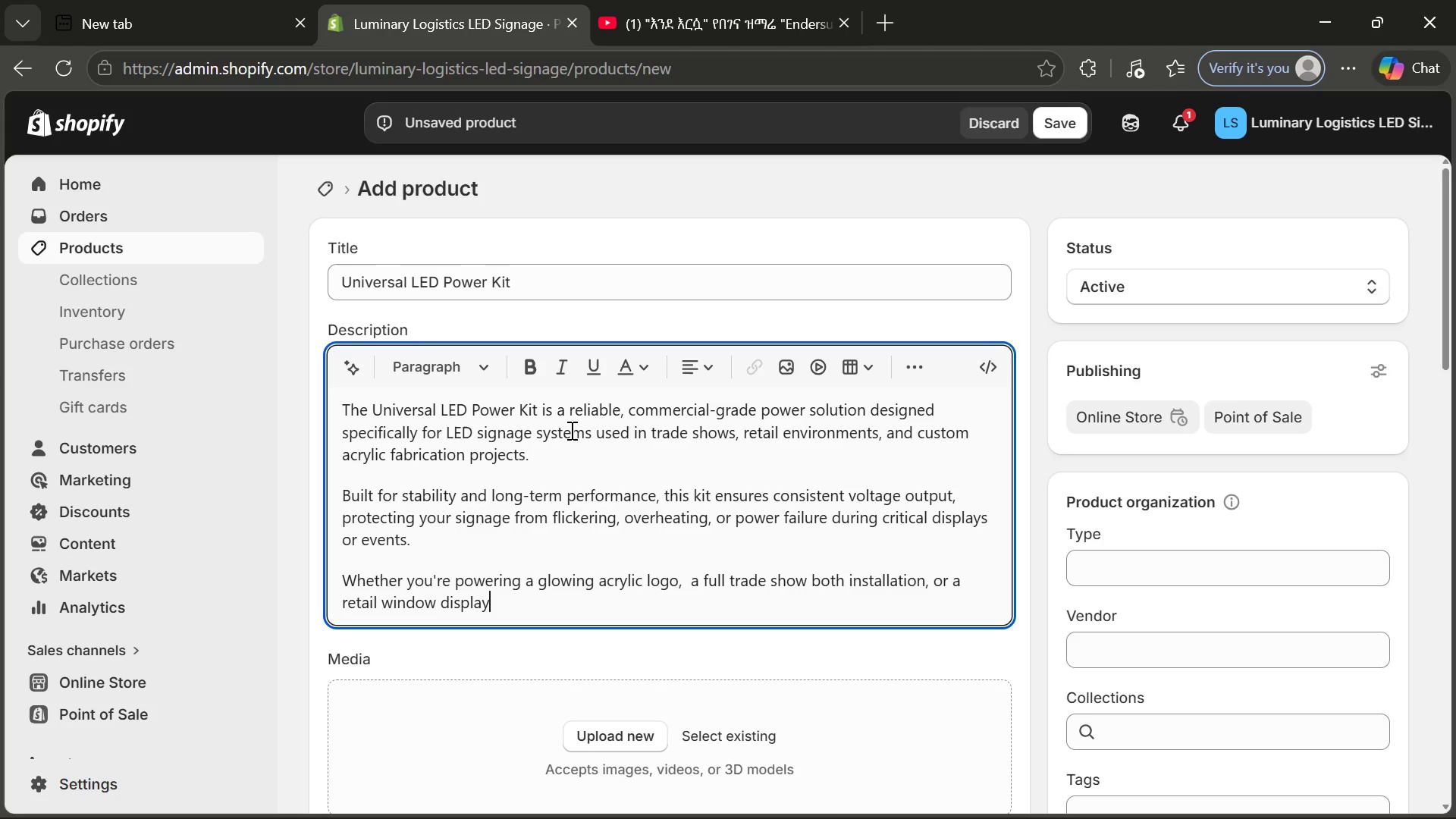 
wait(6.97)
 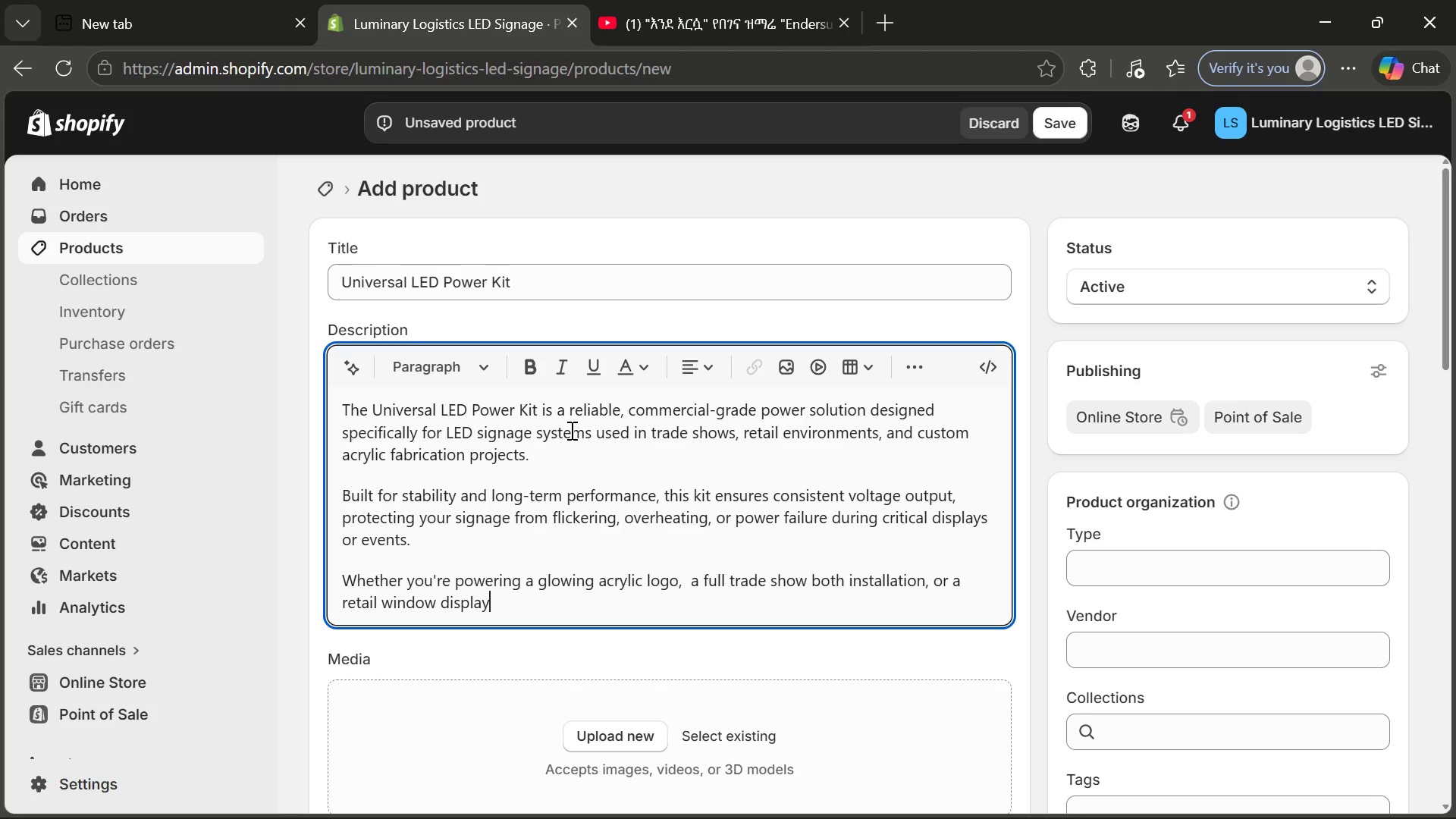 
type(, this )
 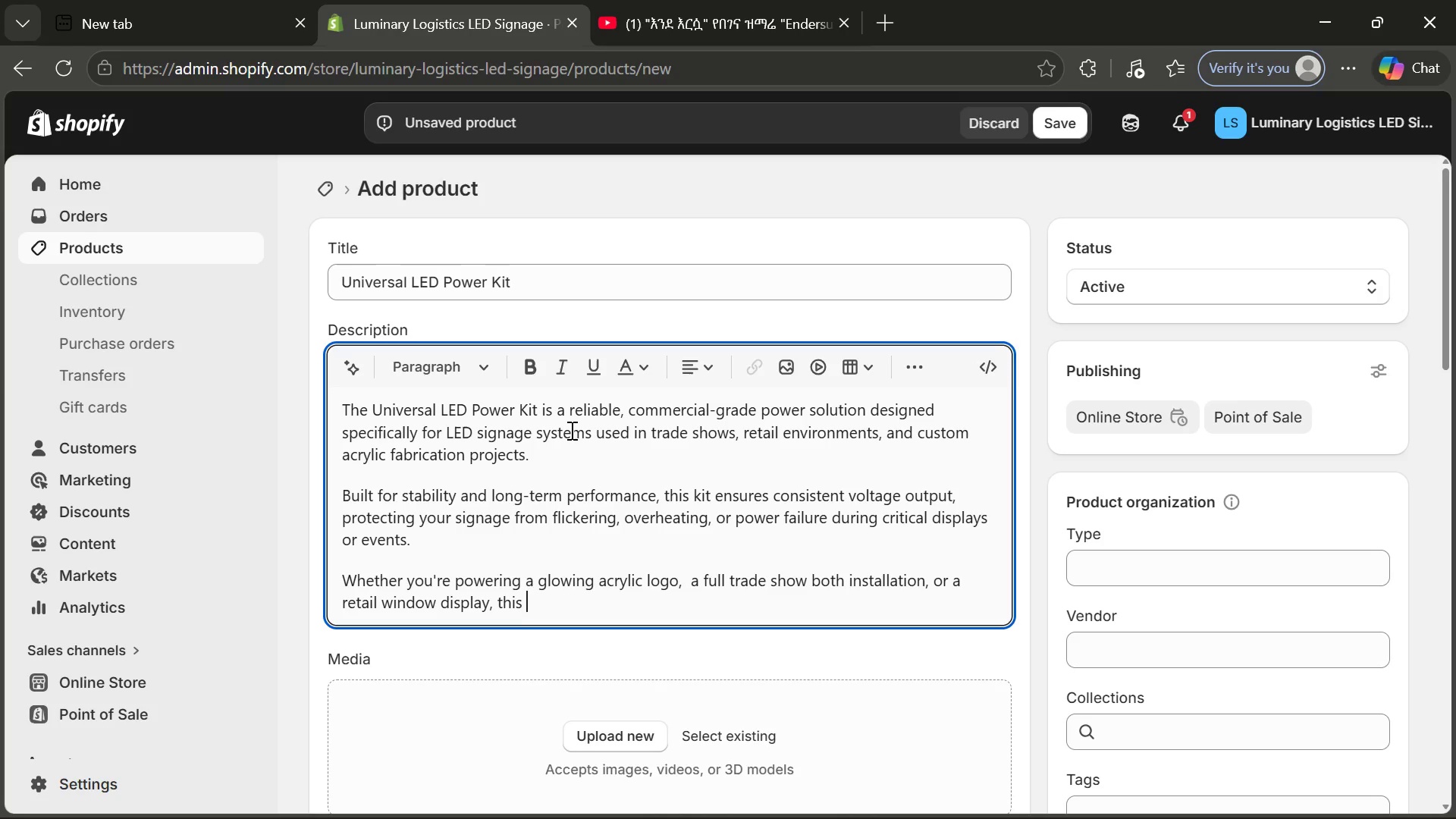 
type(kit provides everything needed for a safe and effiv)
key(Backspace)
type(cient setup.)
 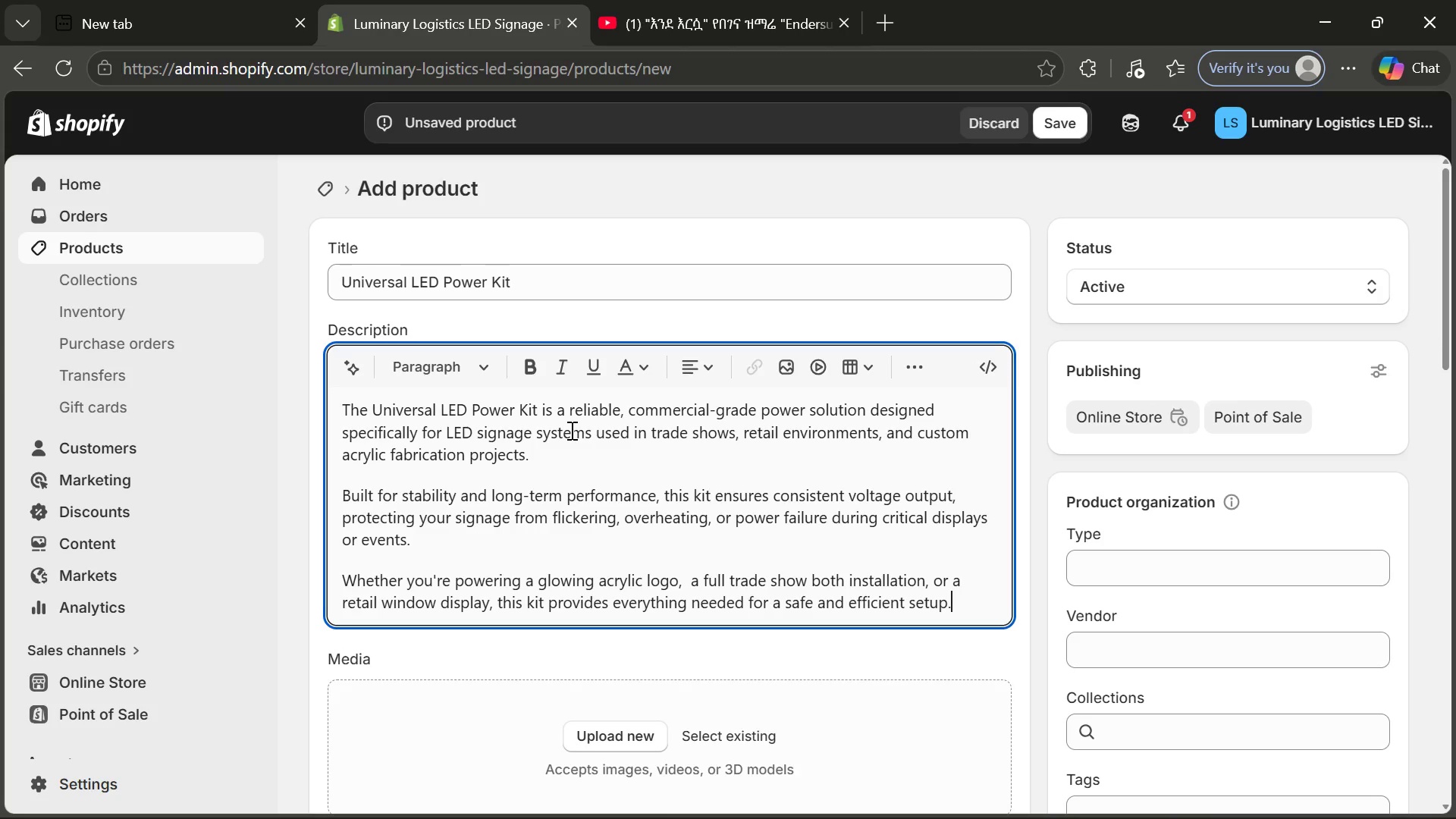 
key(Enter)
 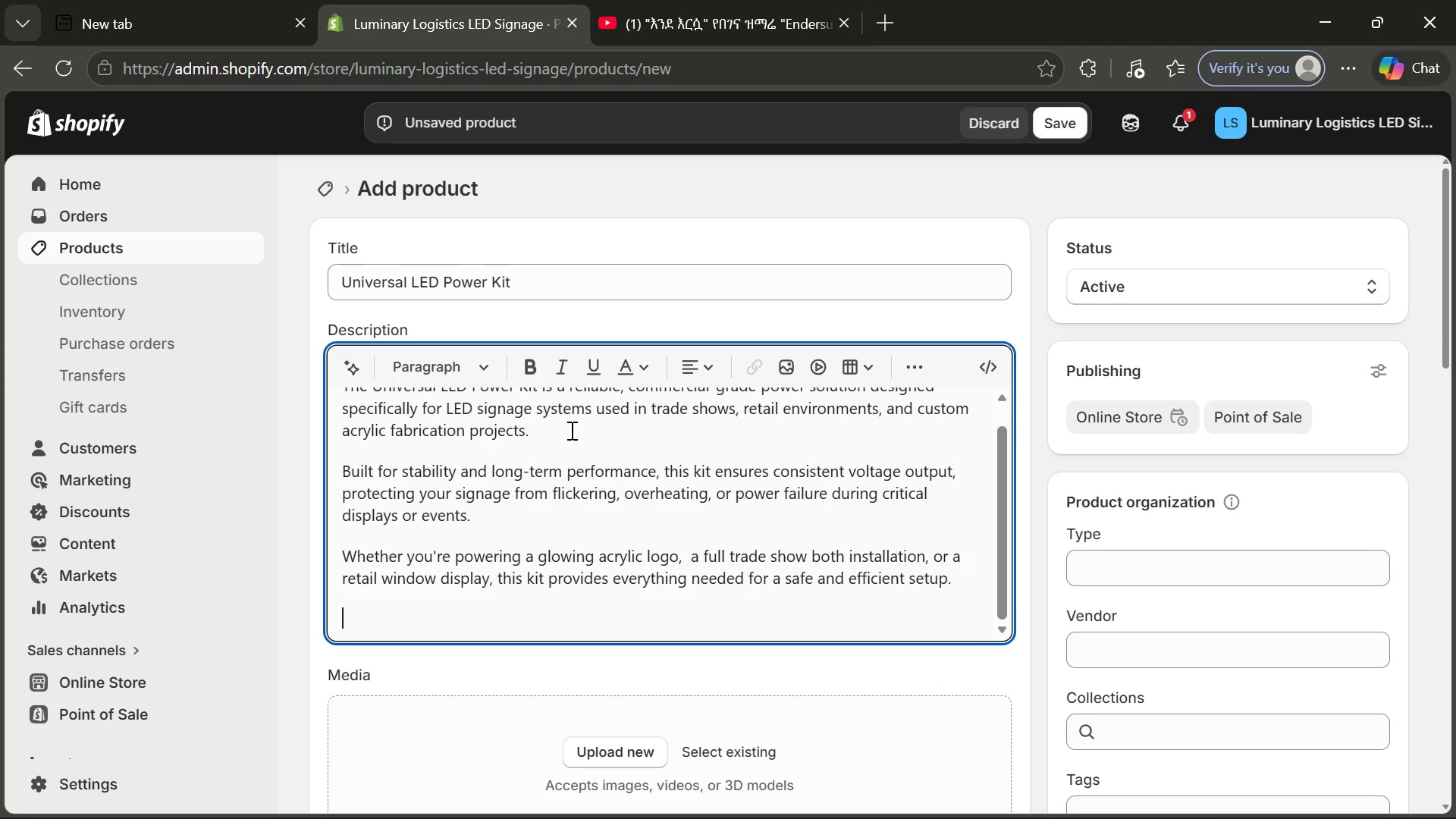 
type(What's In)
 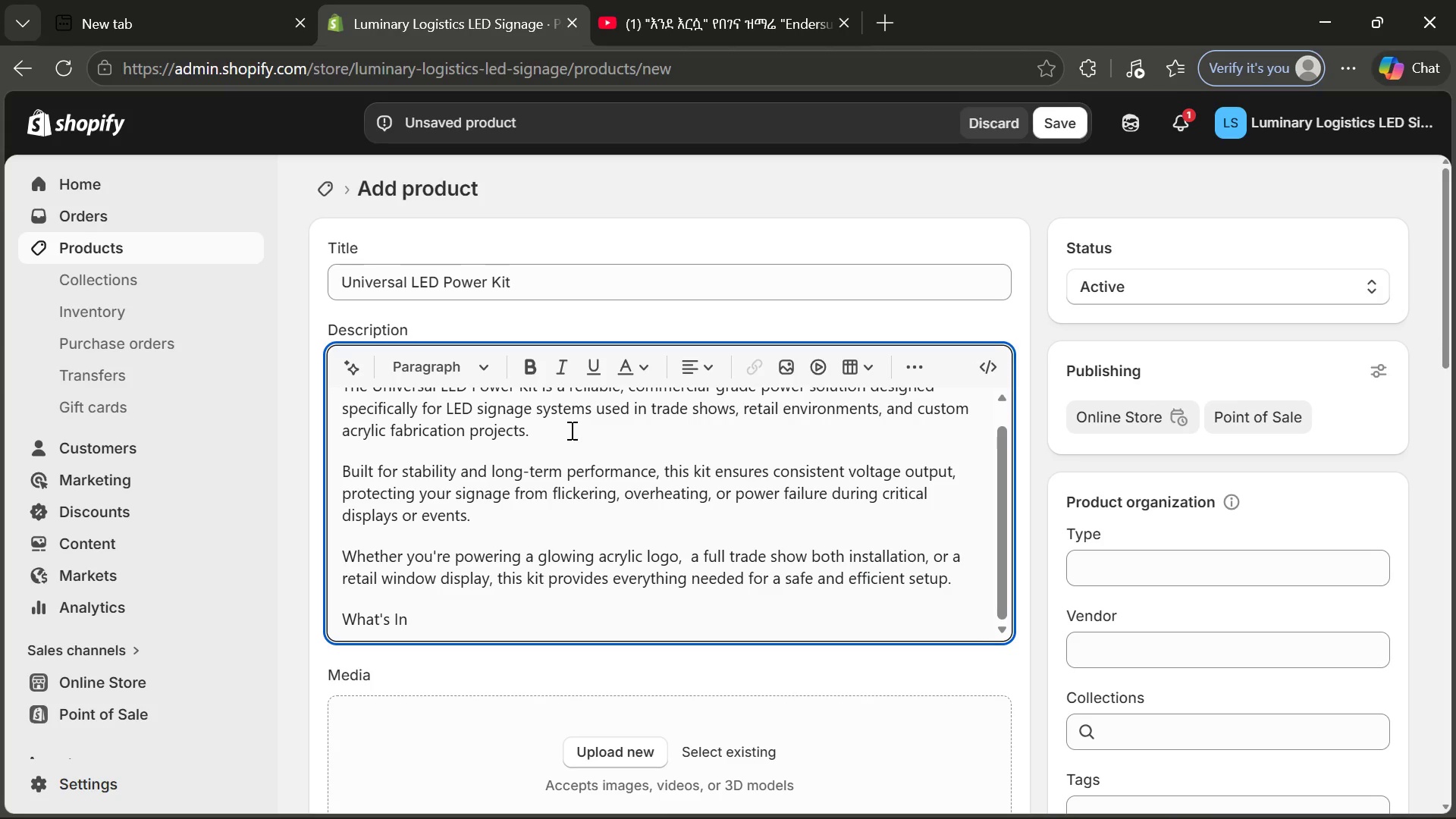 
wait(5.05)
 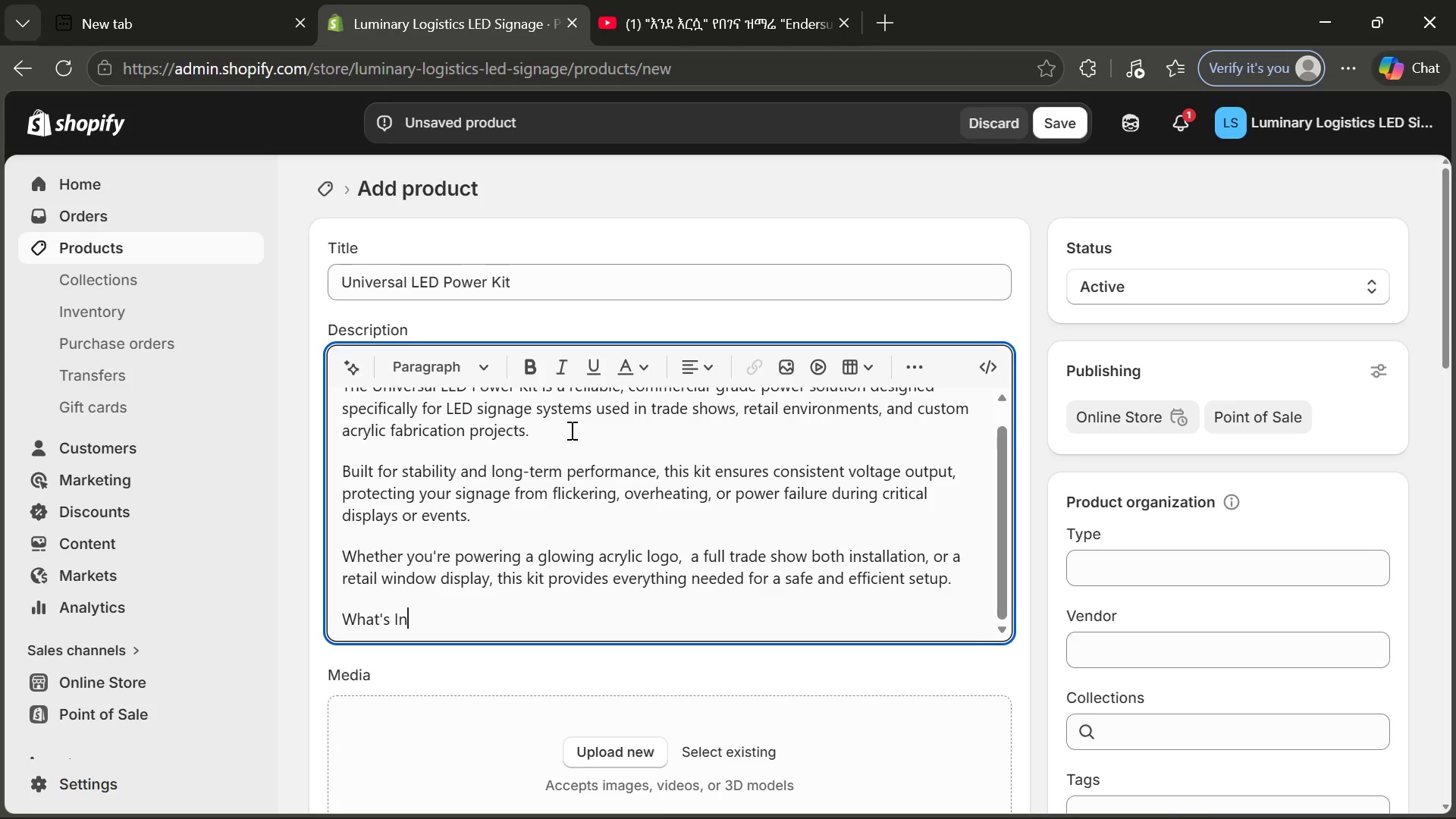 
type(cluded:)
 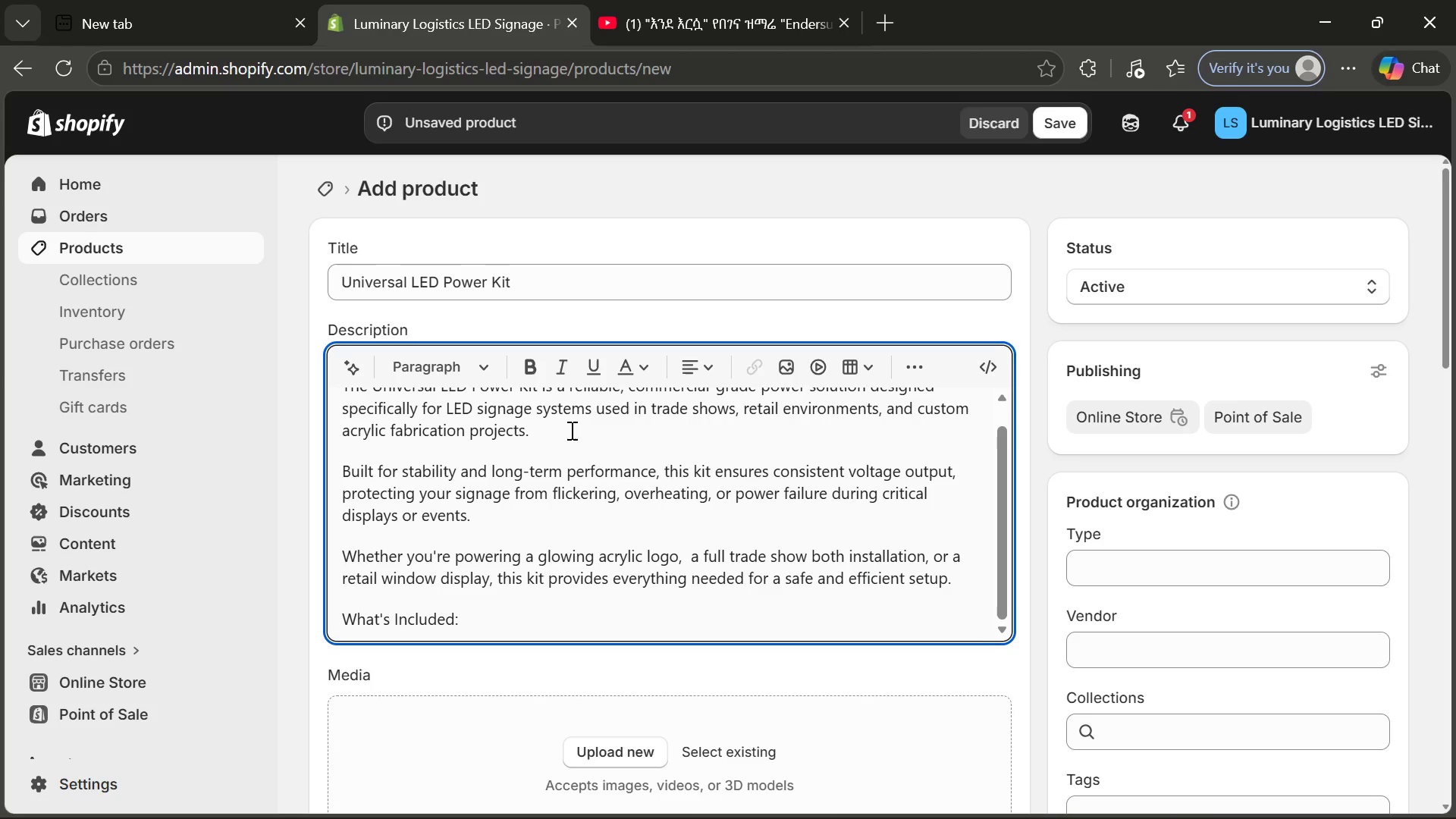 
wait(12.47)
 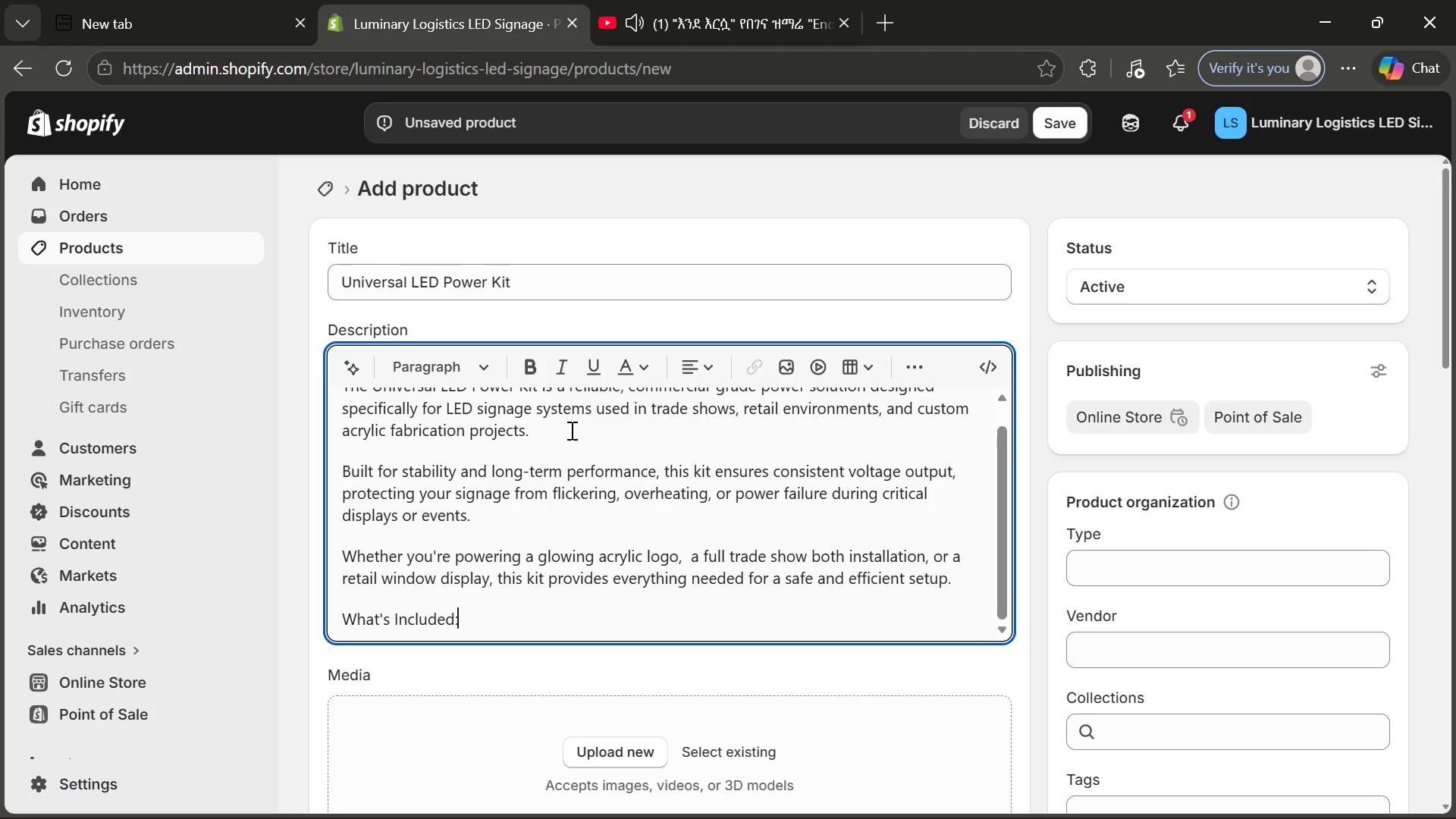 
key(Enter)
 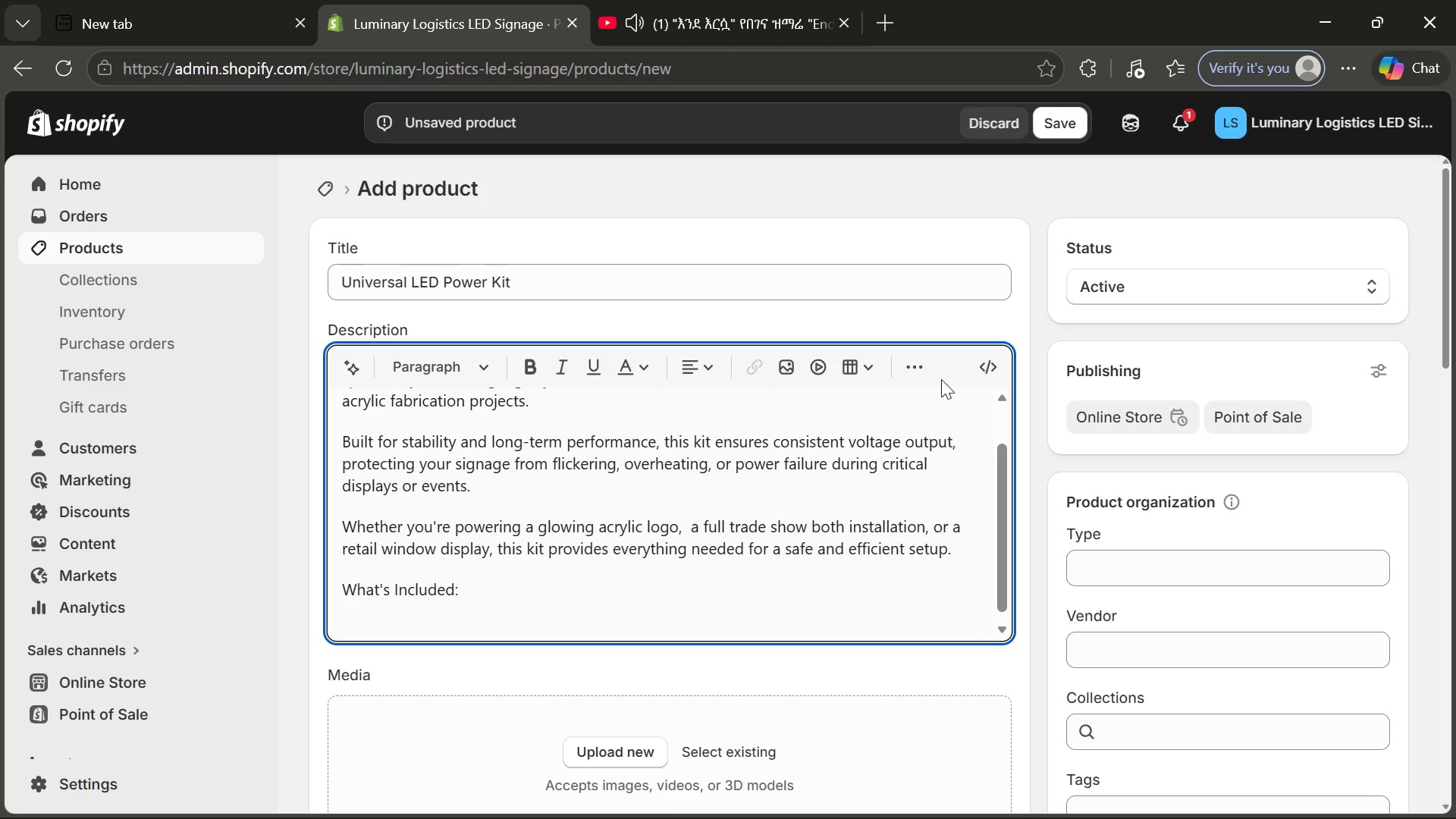 
left_click([915, 371])
 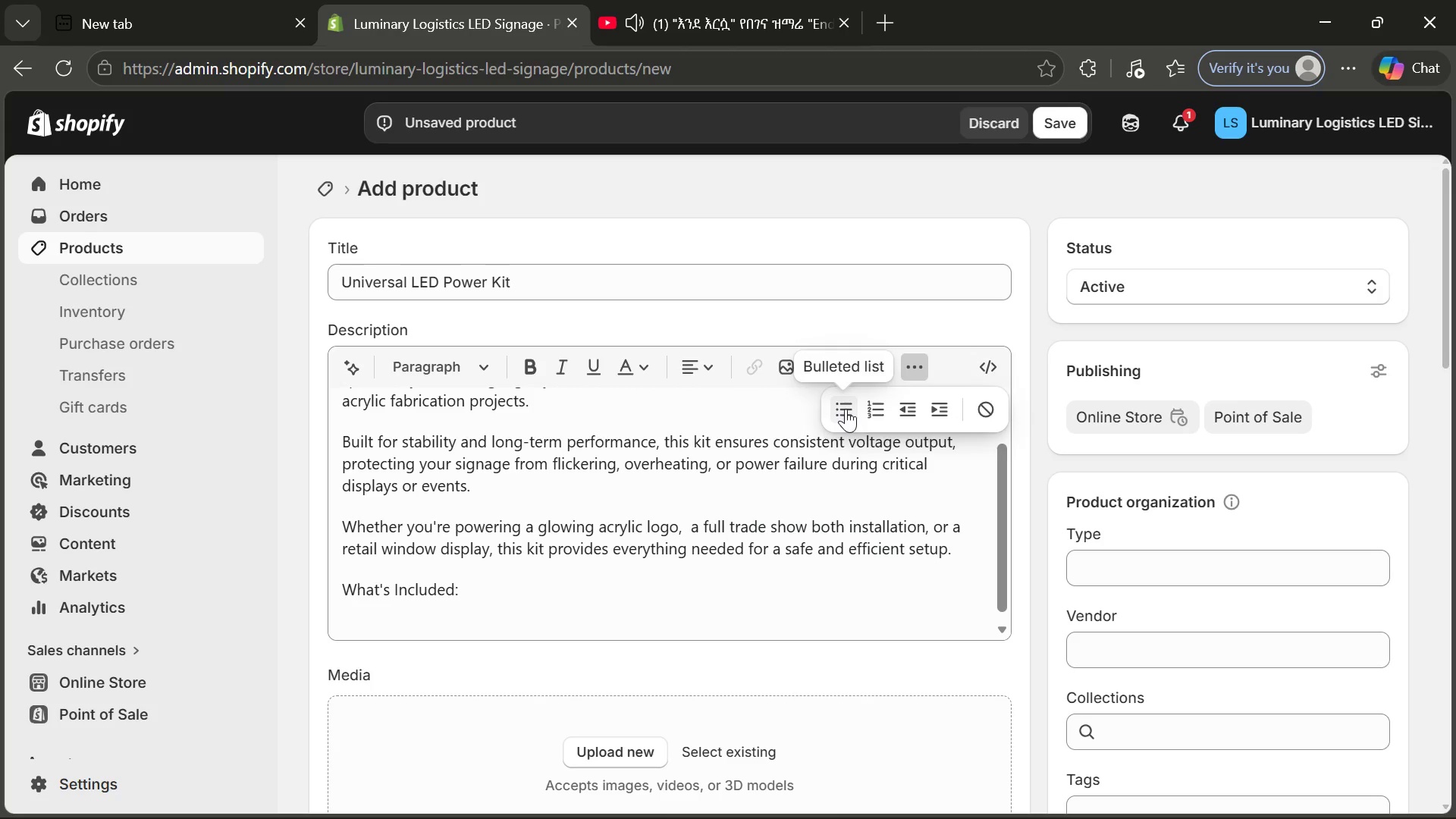 
left_click([846, 409])
 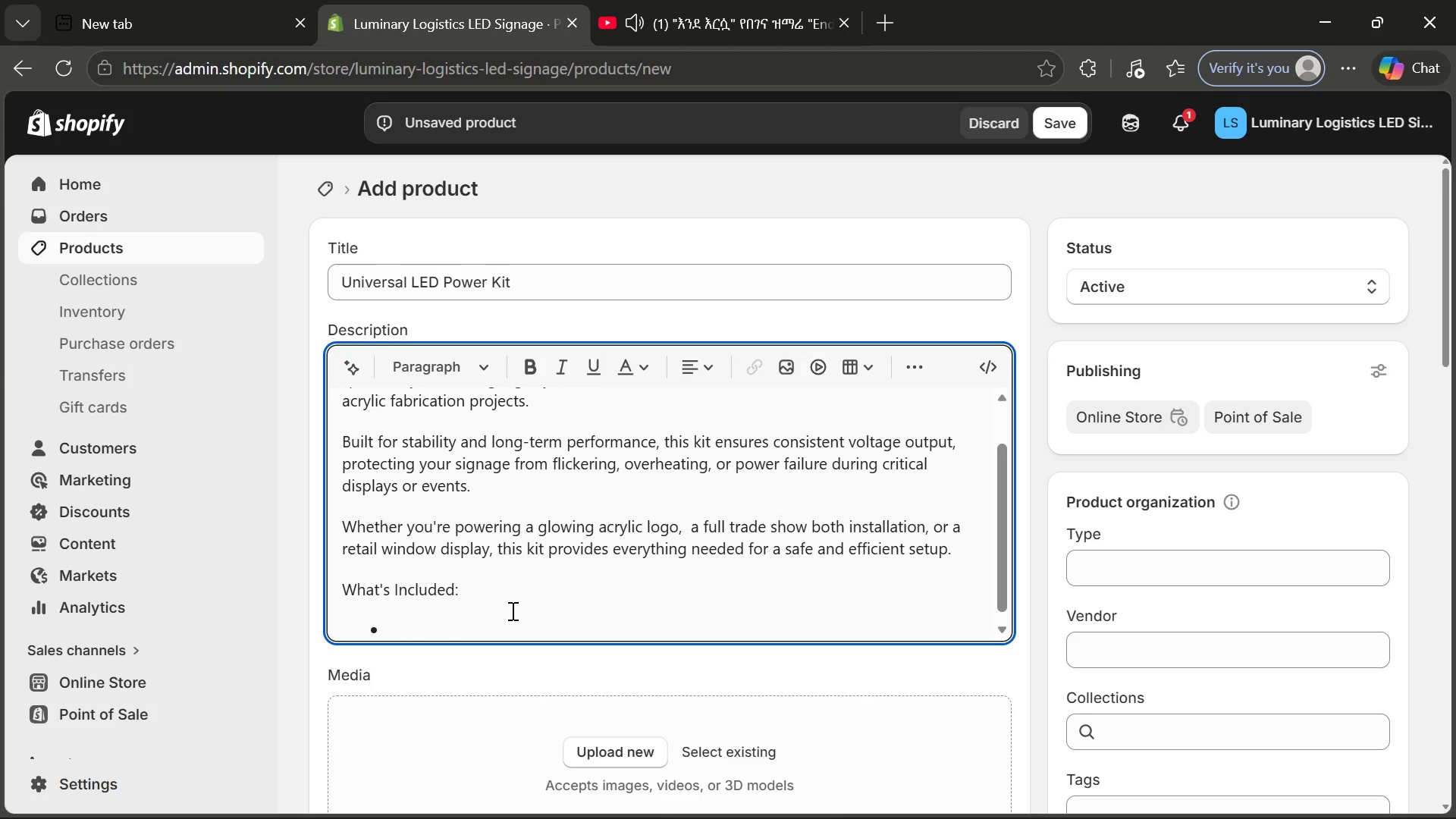 
type(High-)
 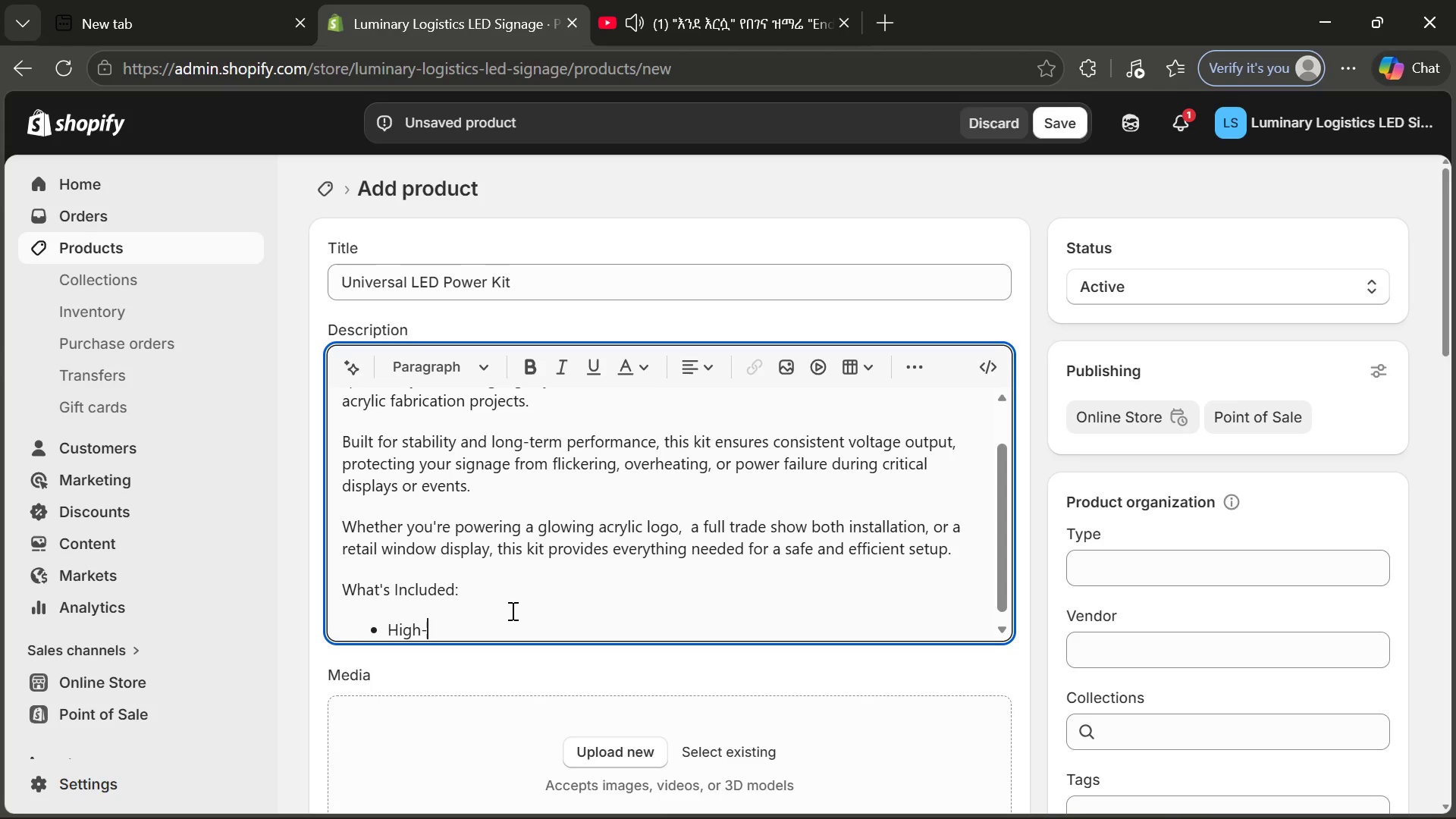 
wait(8.11)
 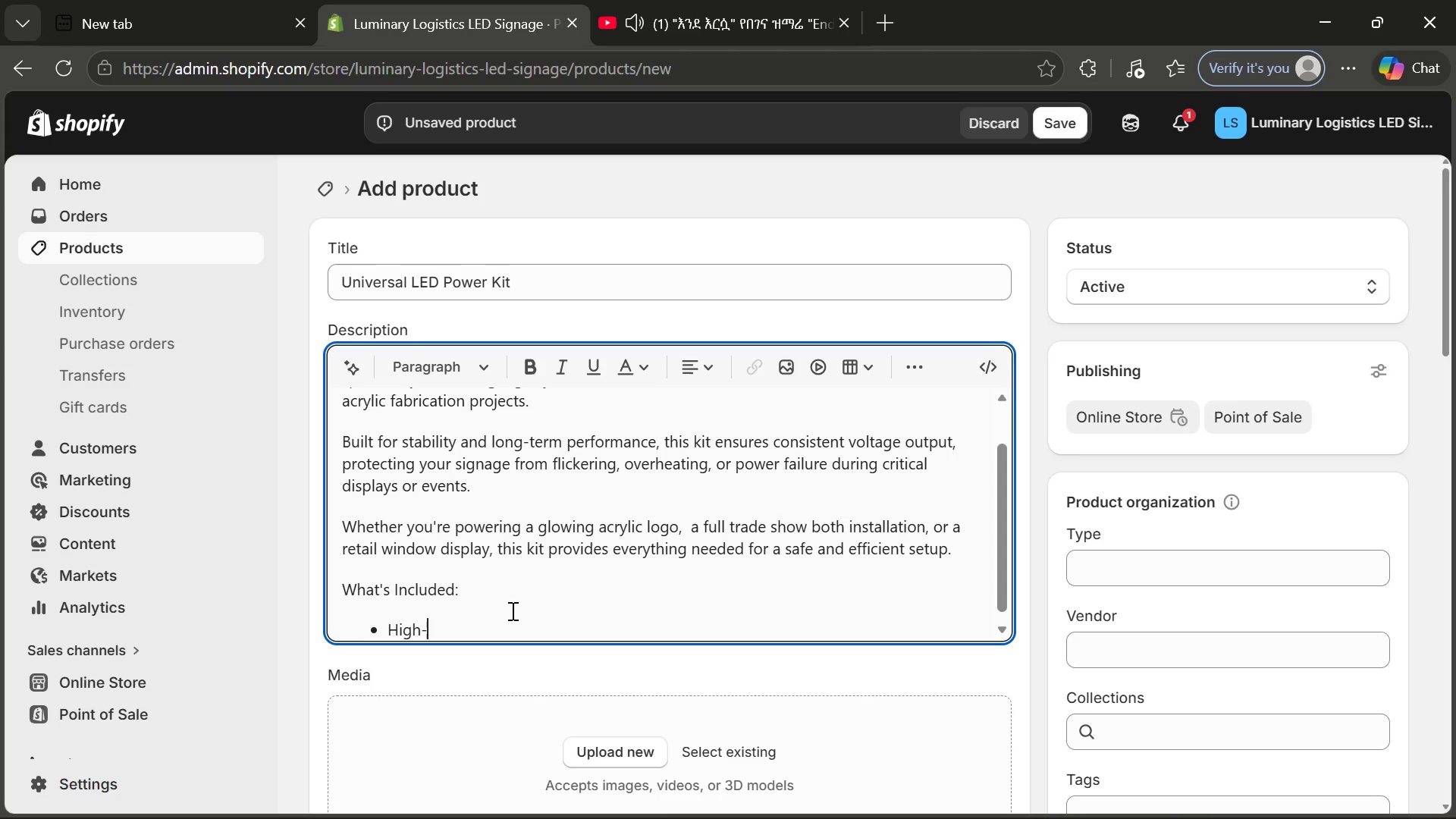 
type(efficieny)
 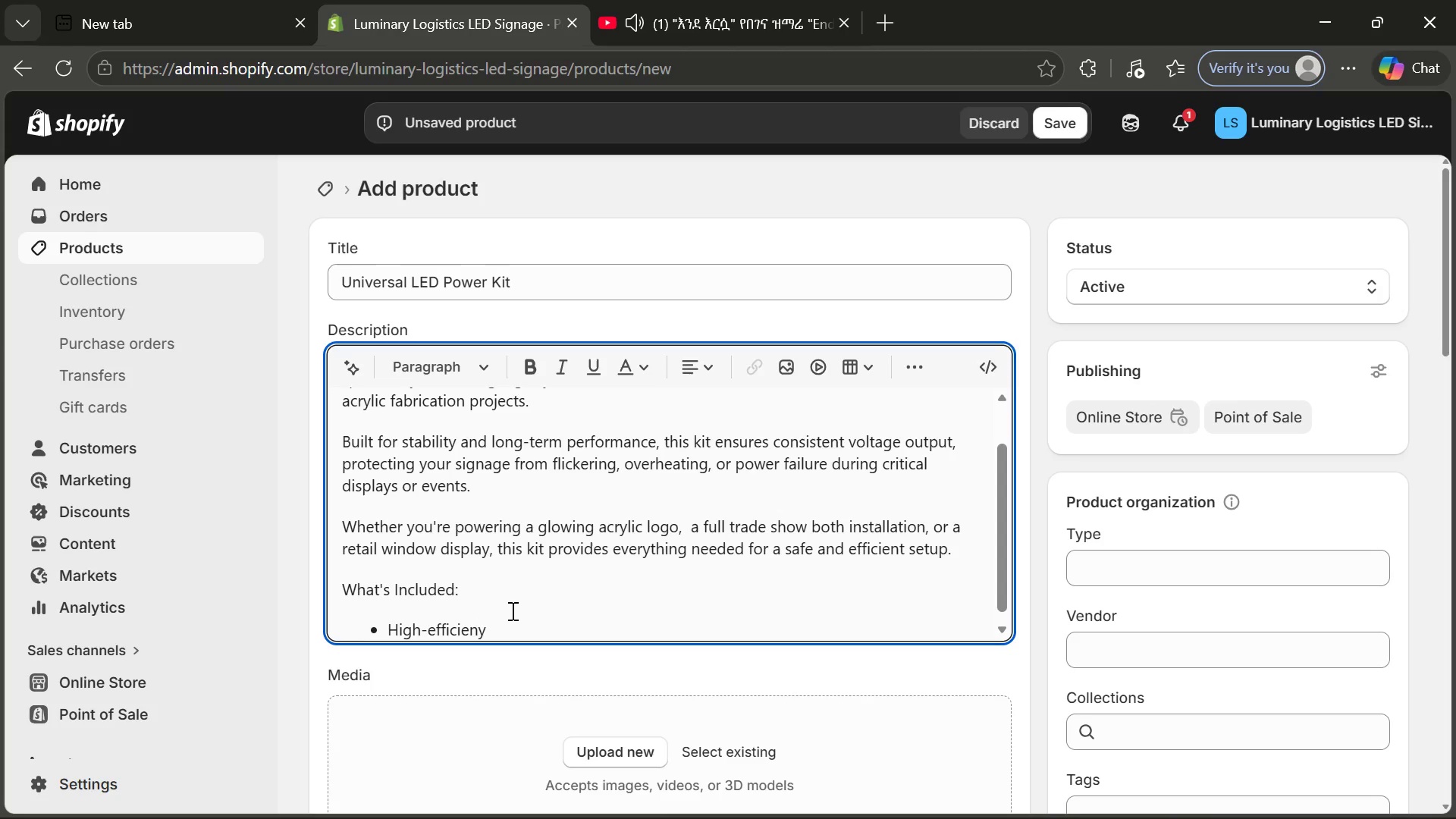 
wait(7.86)
 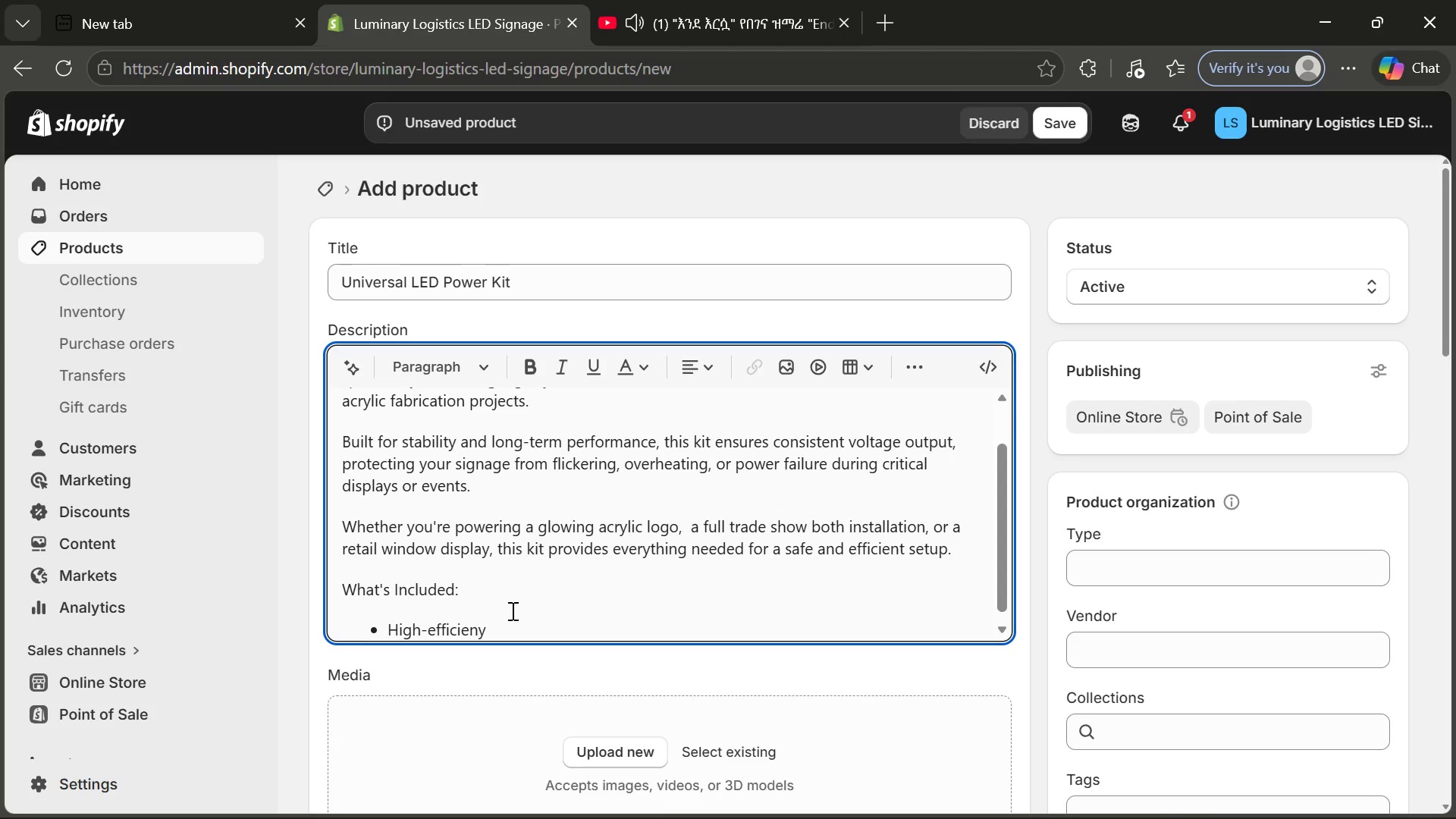 
type(1)
key(Backspace)
type( 12V l)
key(Backspace)
type(LED)
 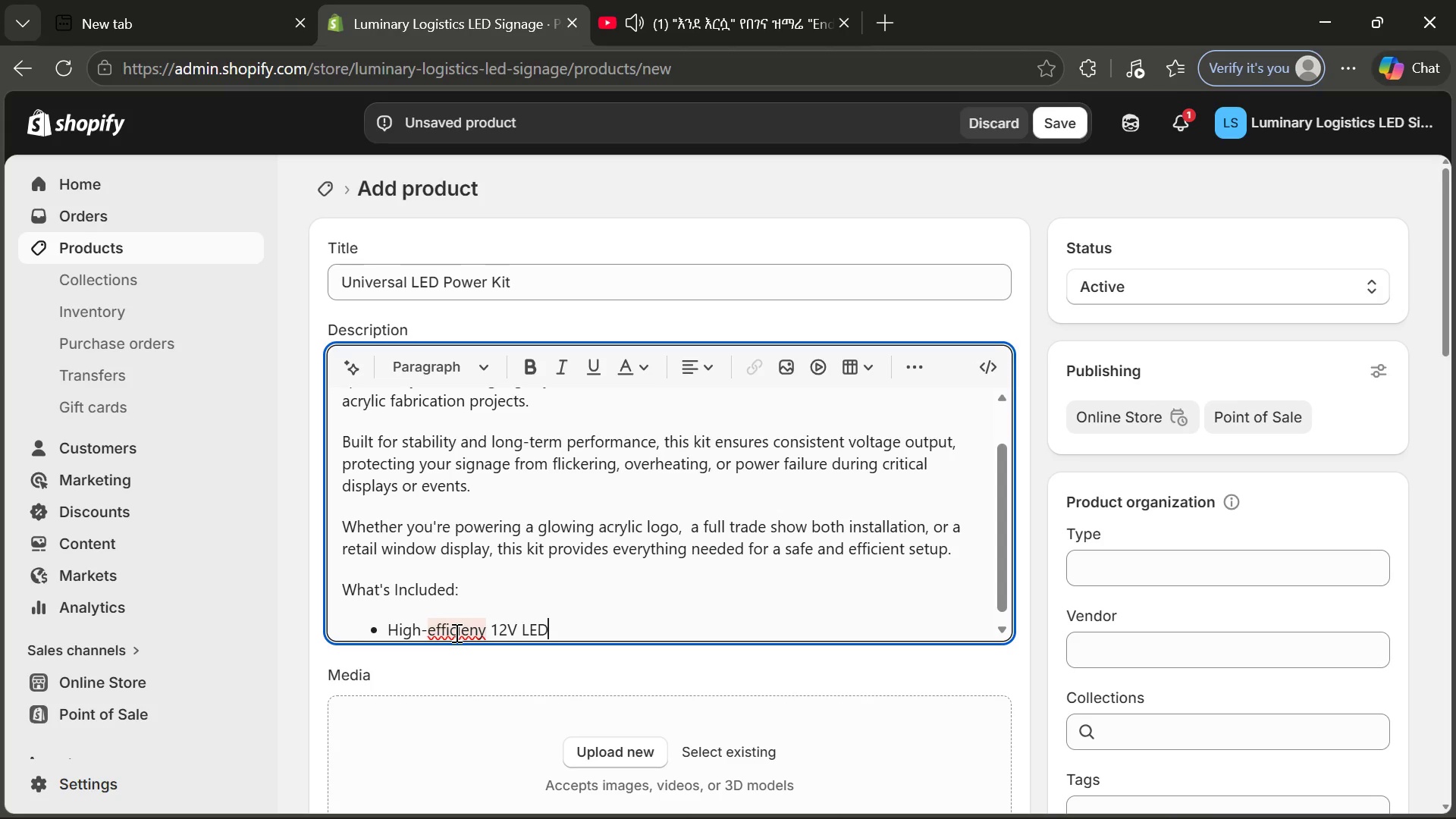 
left_click([455, 632])
 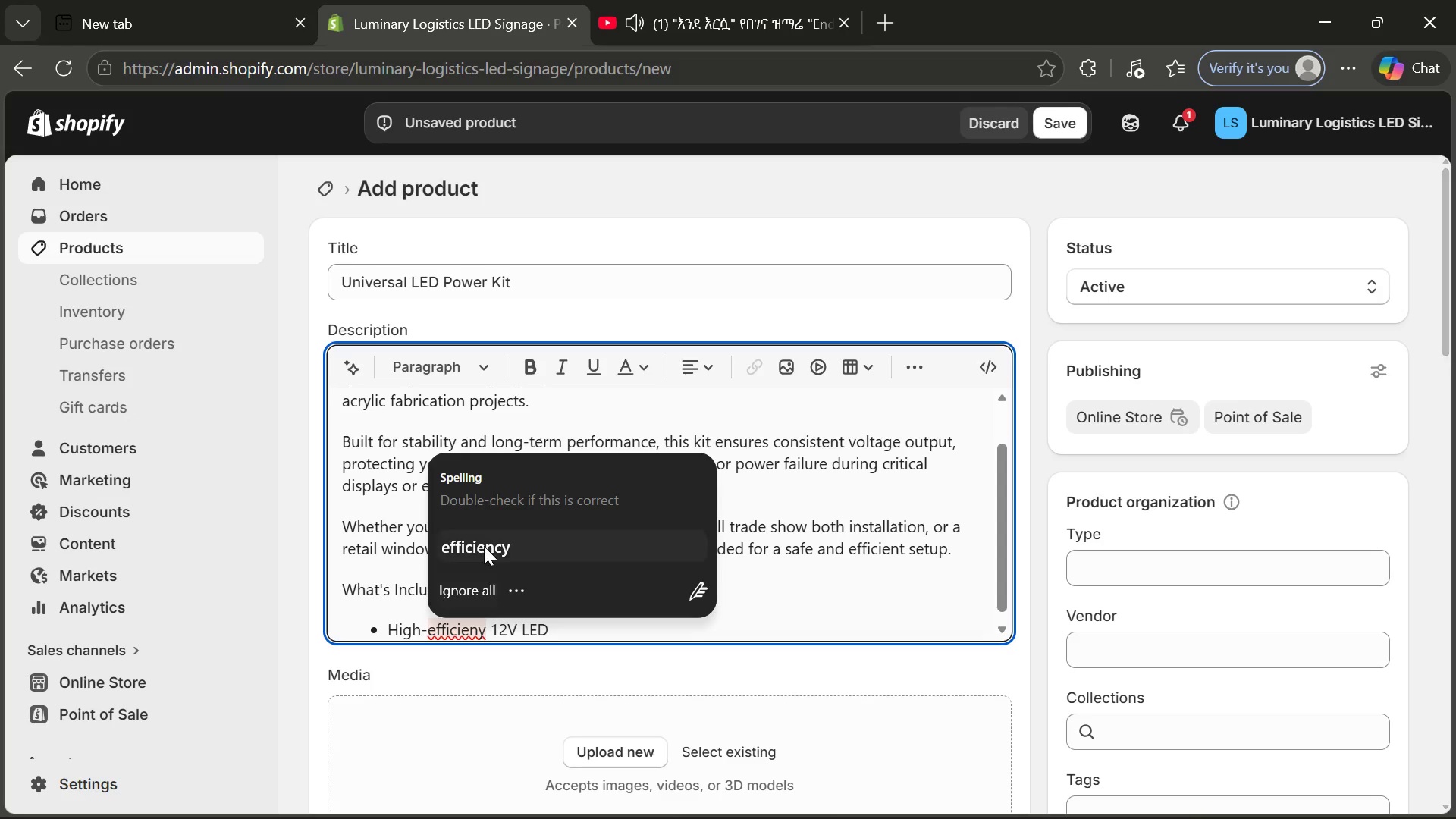 
left_click([484, 544])
 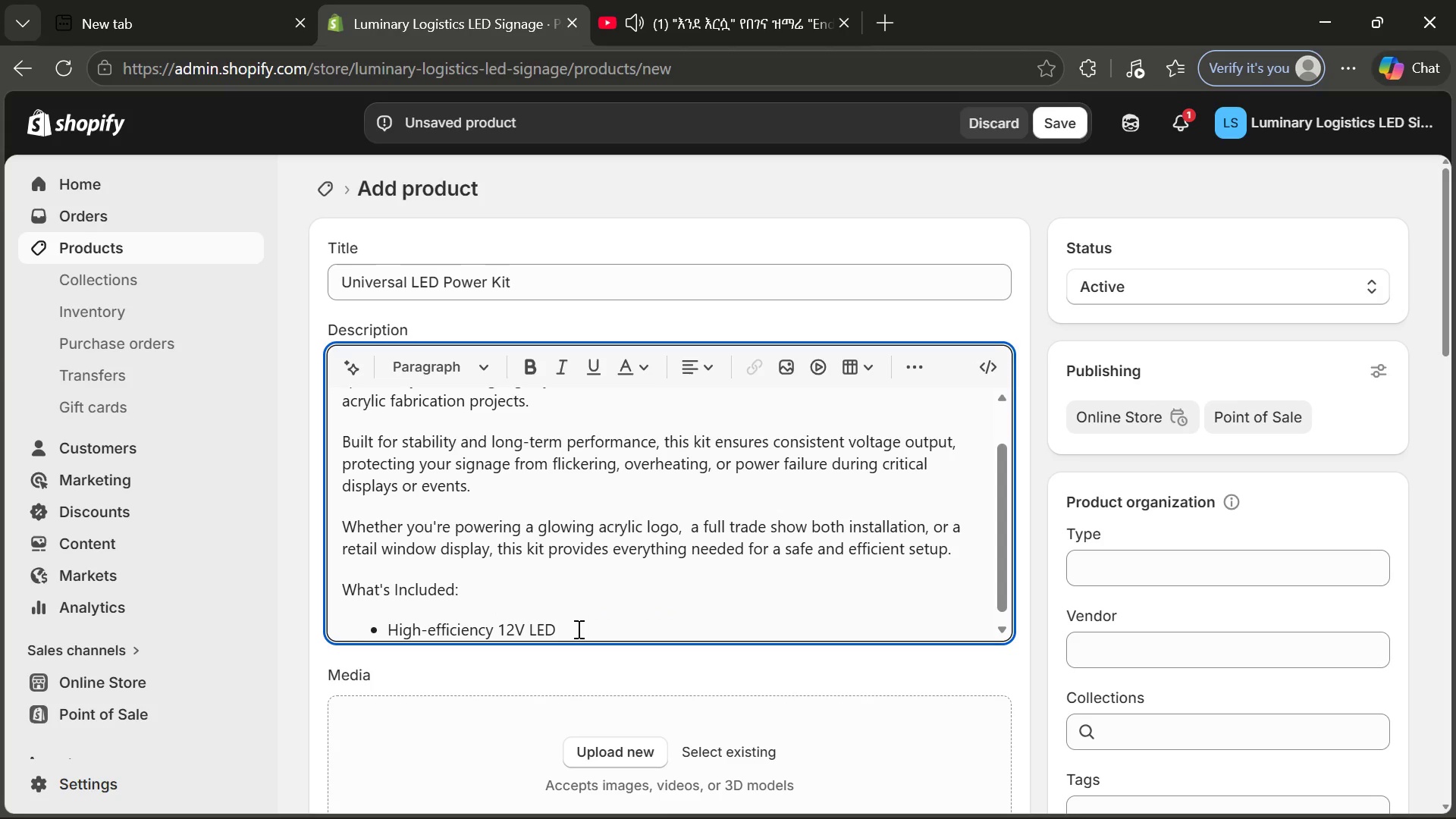 
left_click([577, 629])
 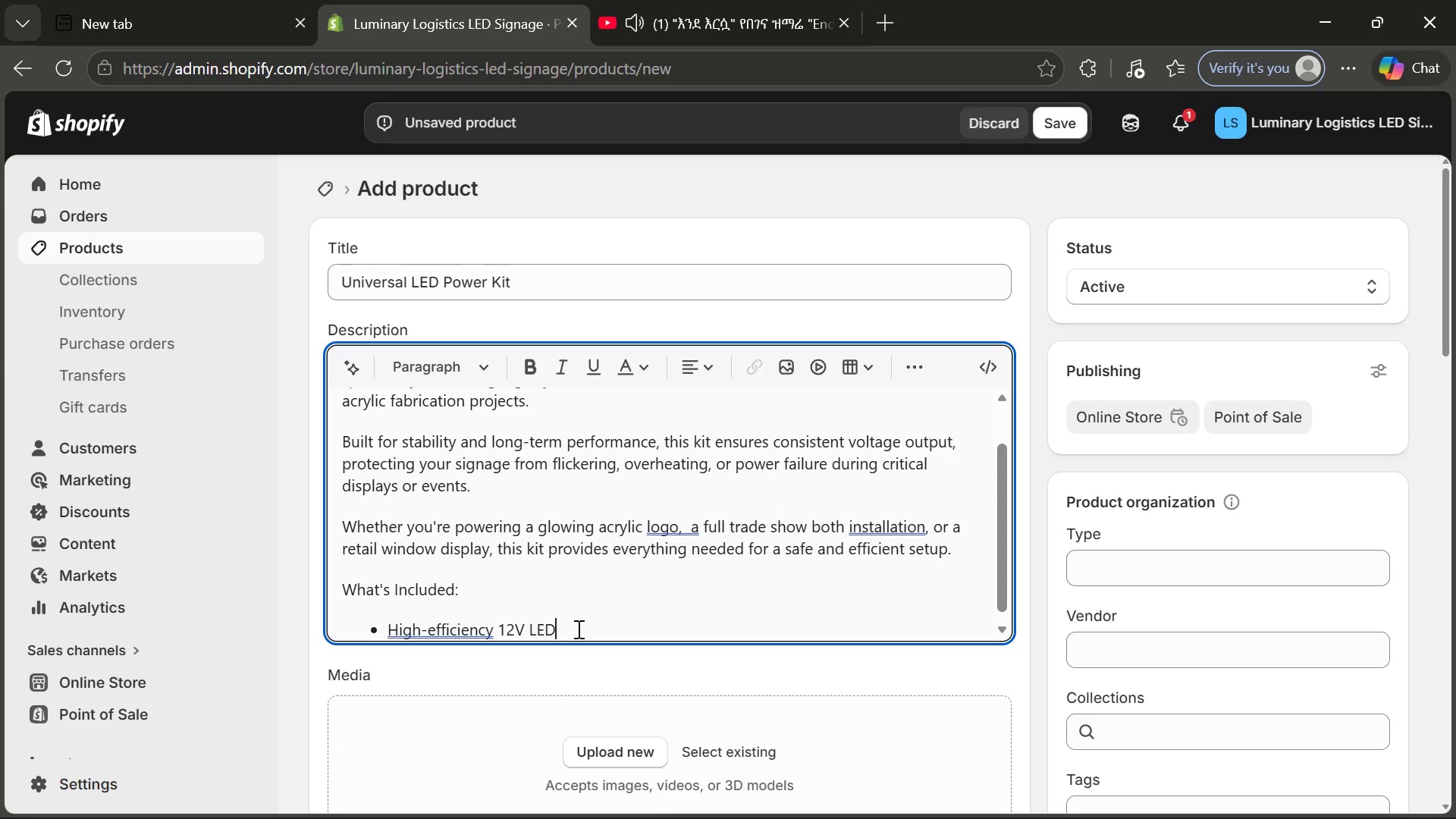 
type( transfer)
 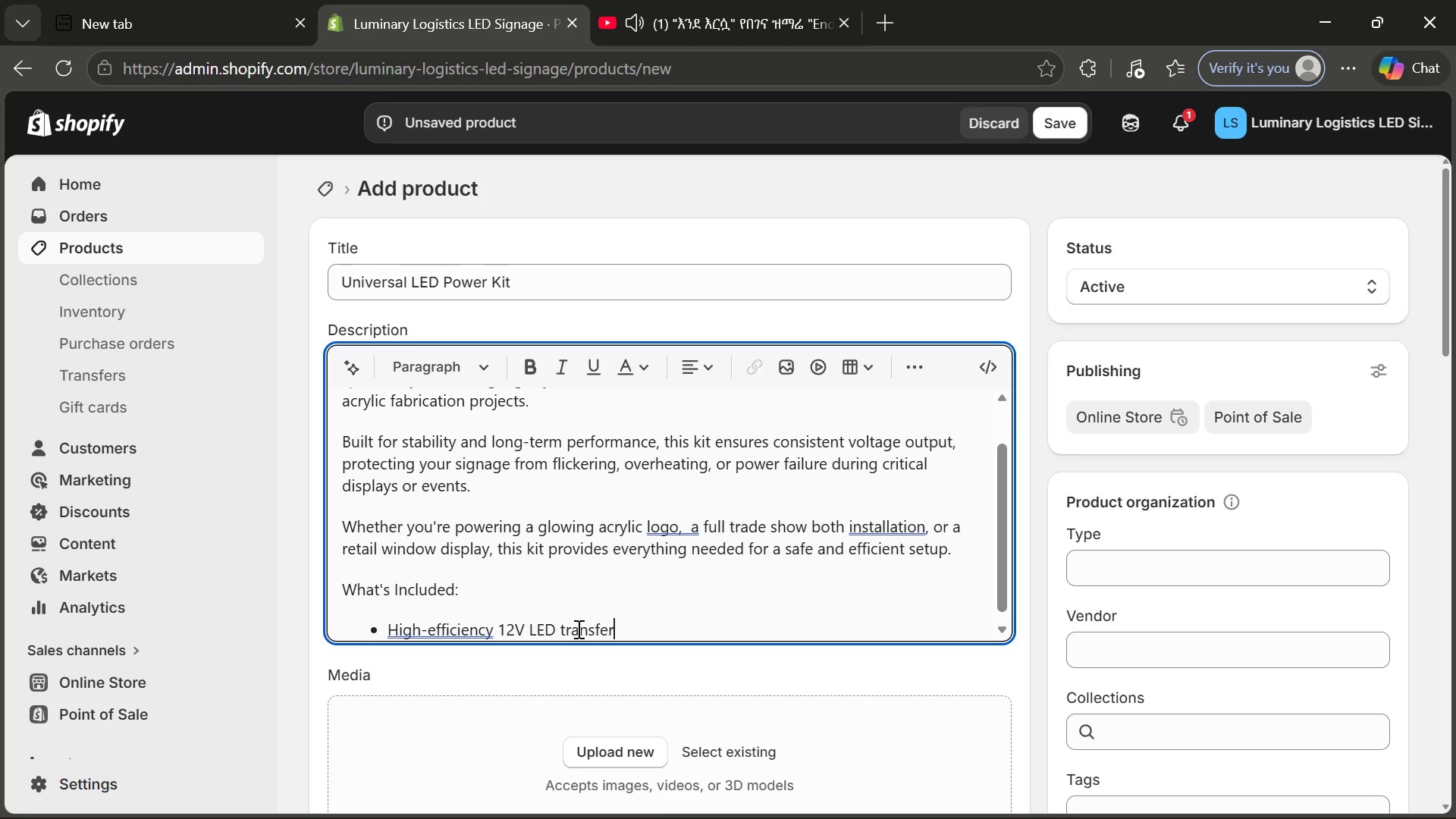 
key(Backspace)
key(Backspace)
type(orma)
key(Backspace)
type(er)
 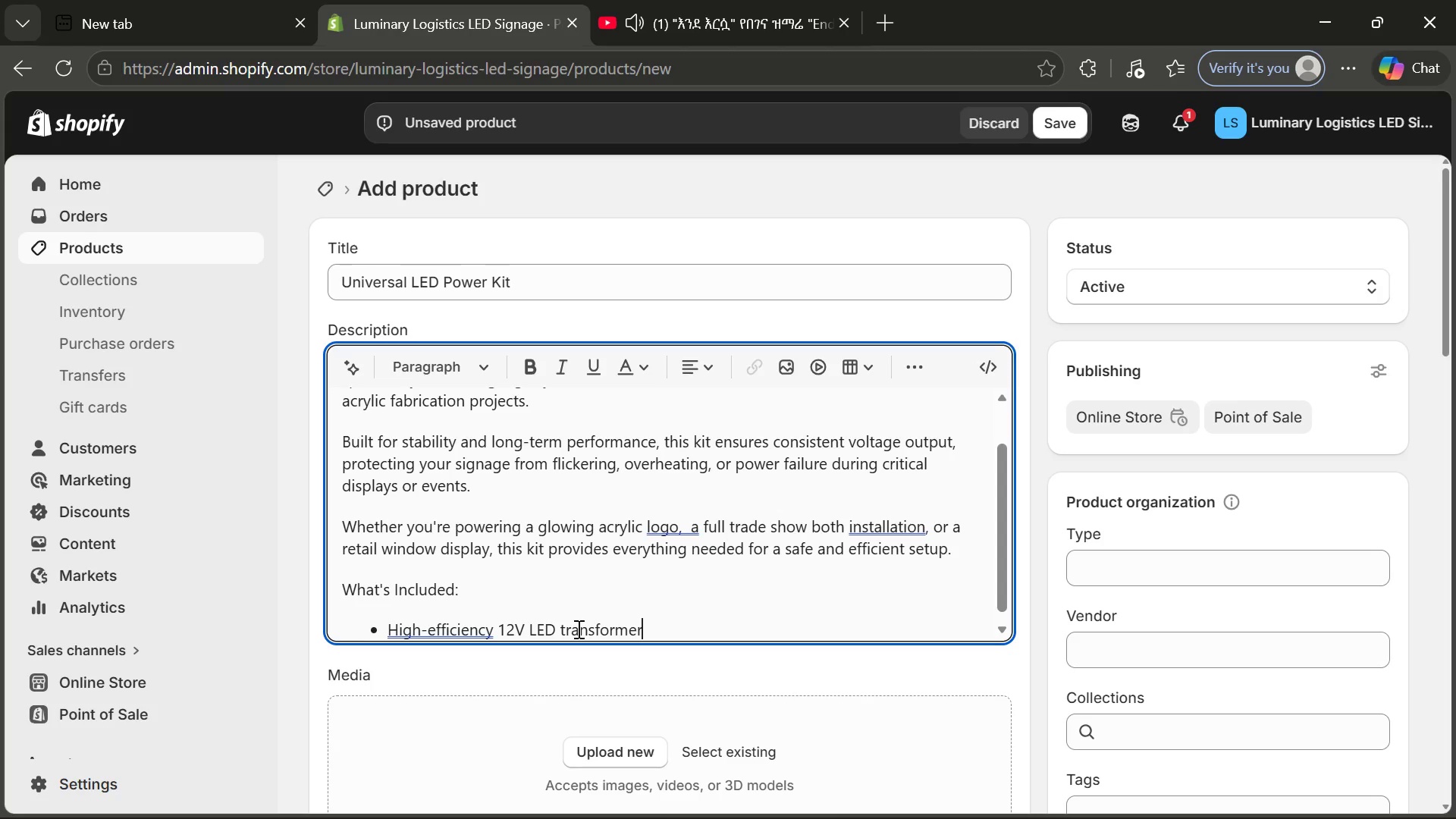 
key(Enter)
 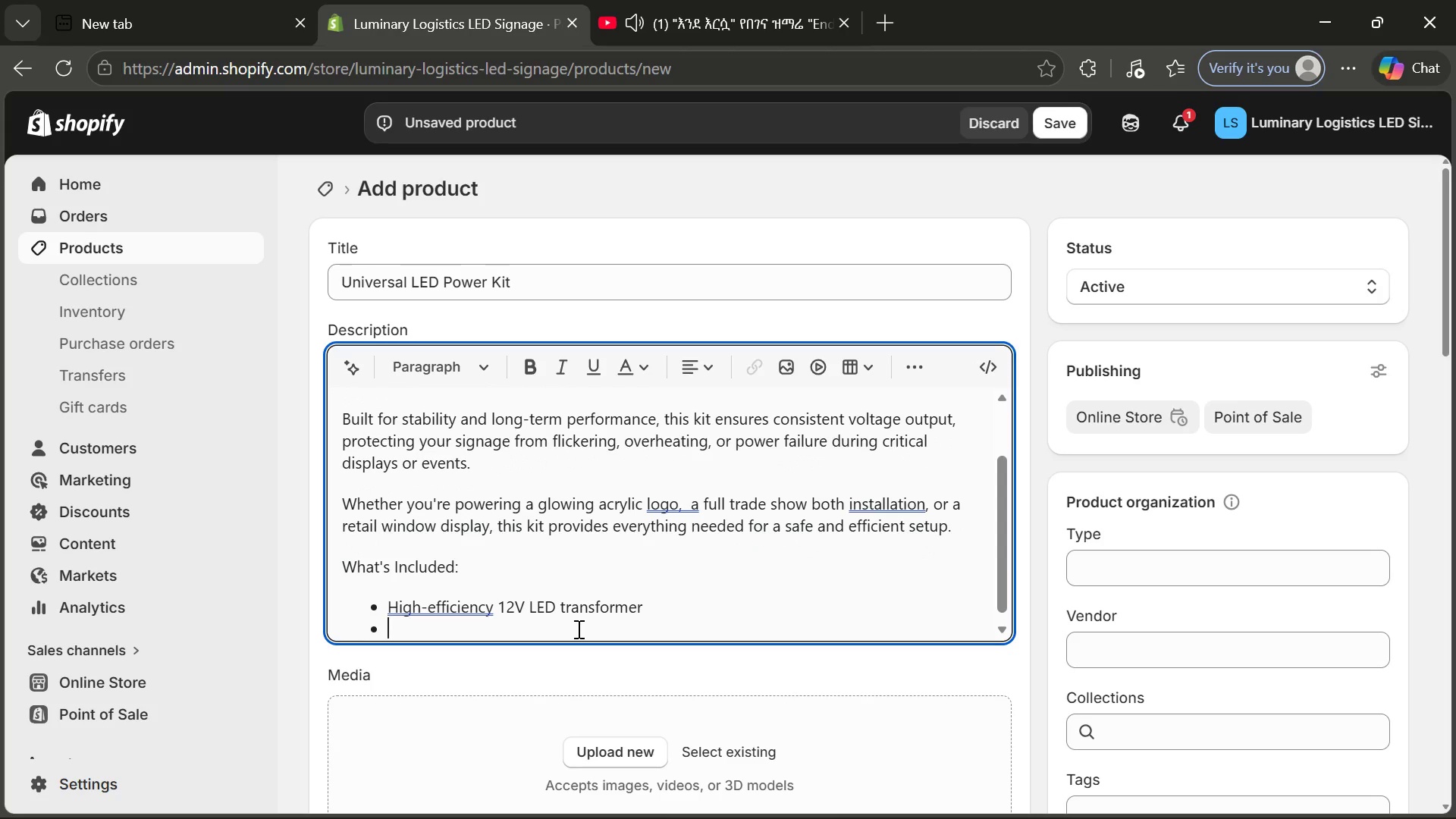 
type(Heavy-duty wirin)
 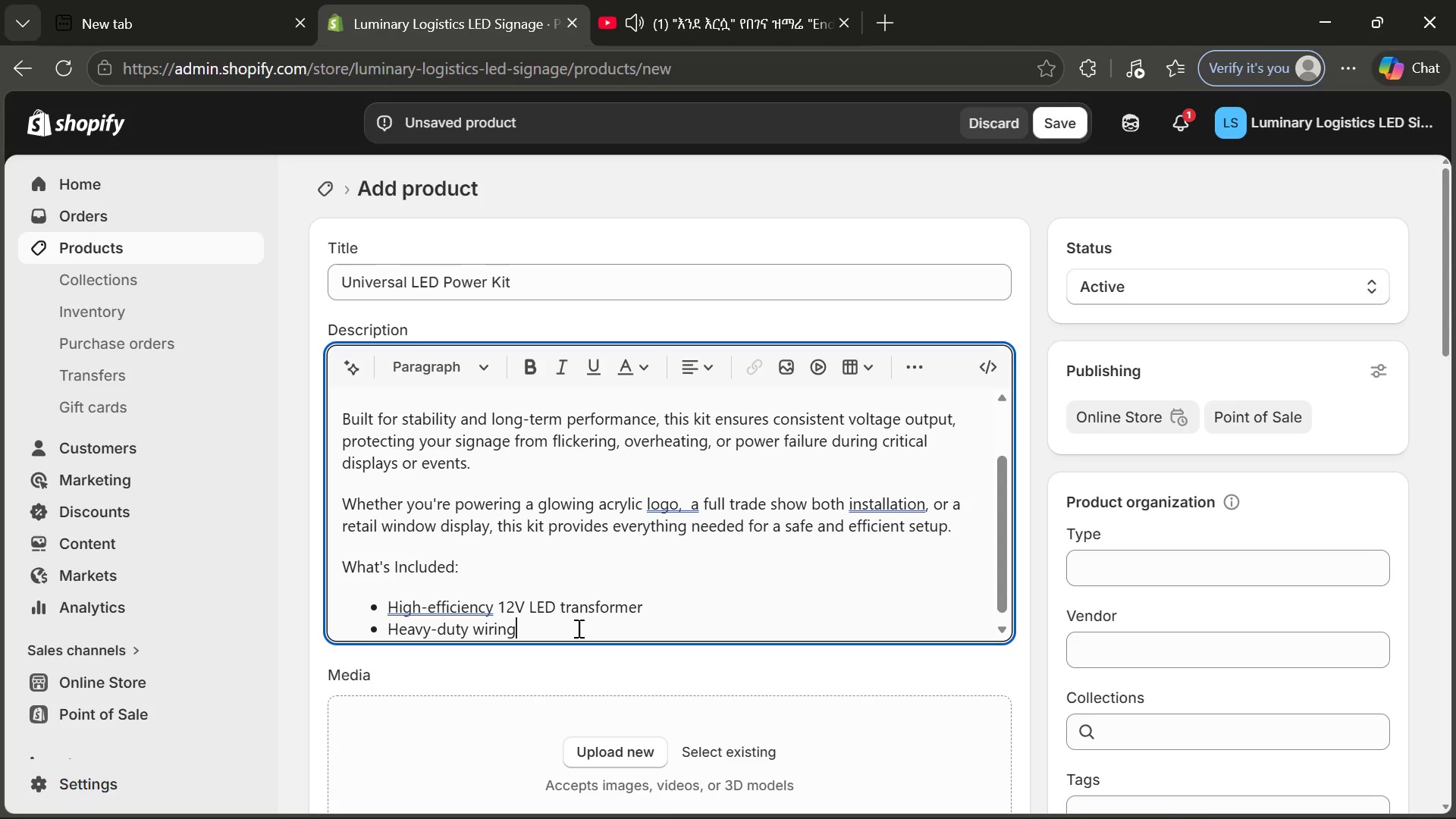 
type(g connectors)
 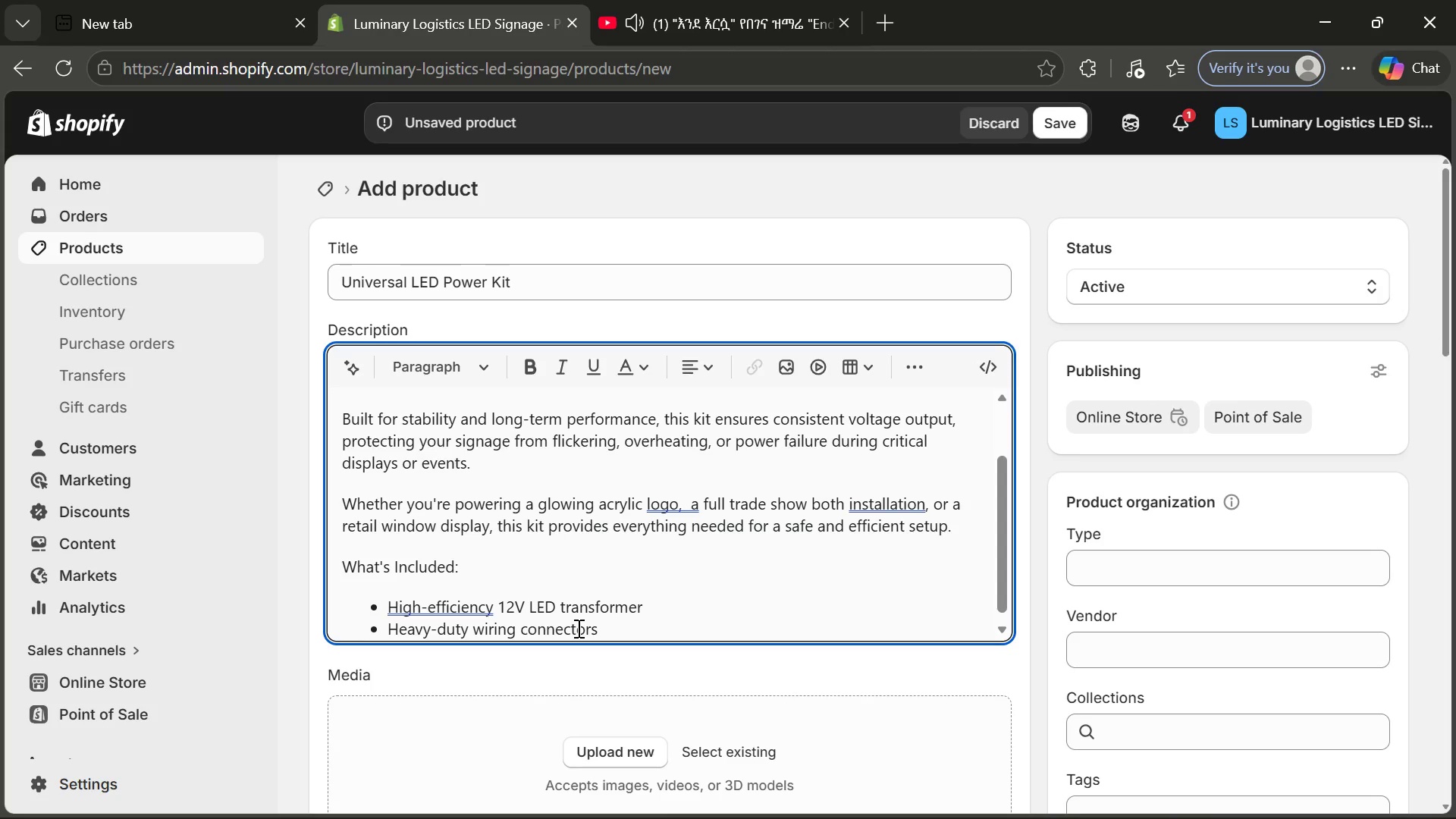 
key(Enter)
 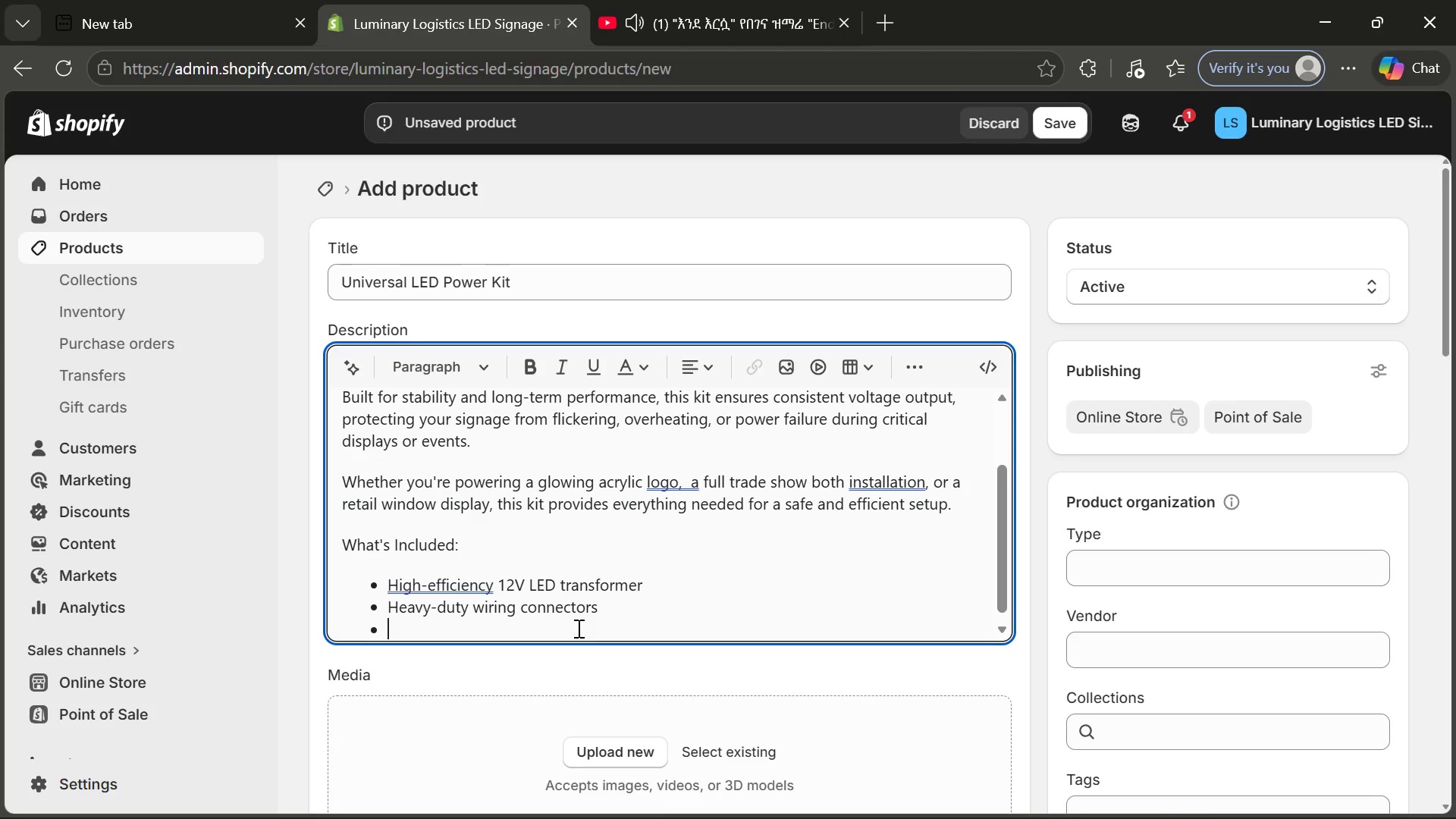 
type(Built=)
key(Backspace)
type(-in fuse protection system)
 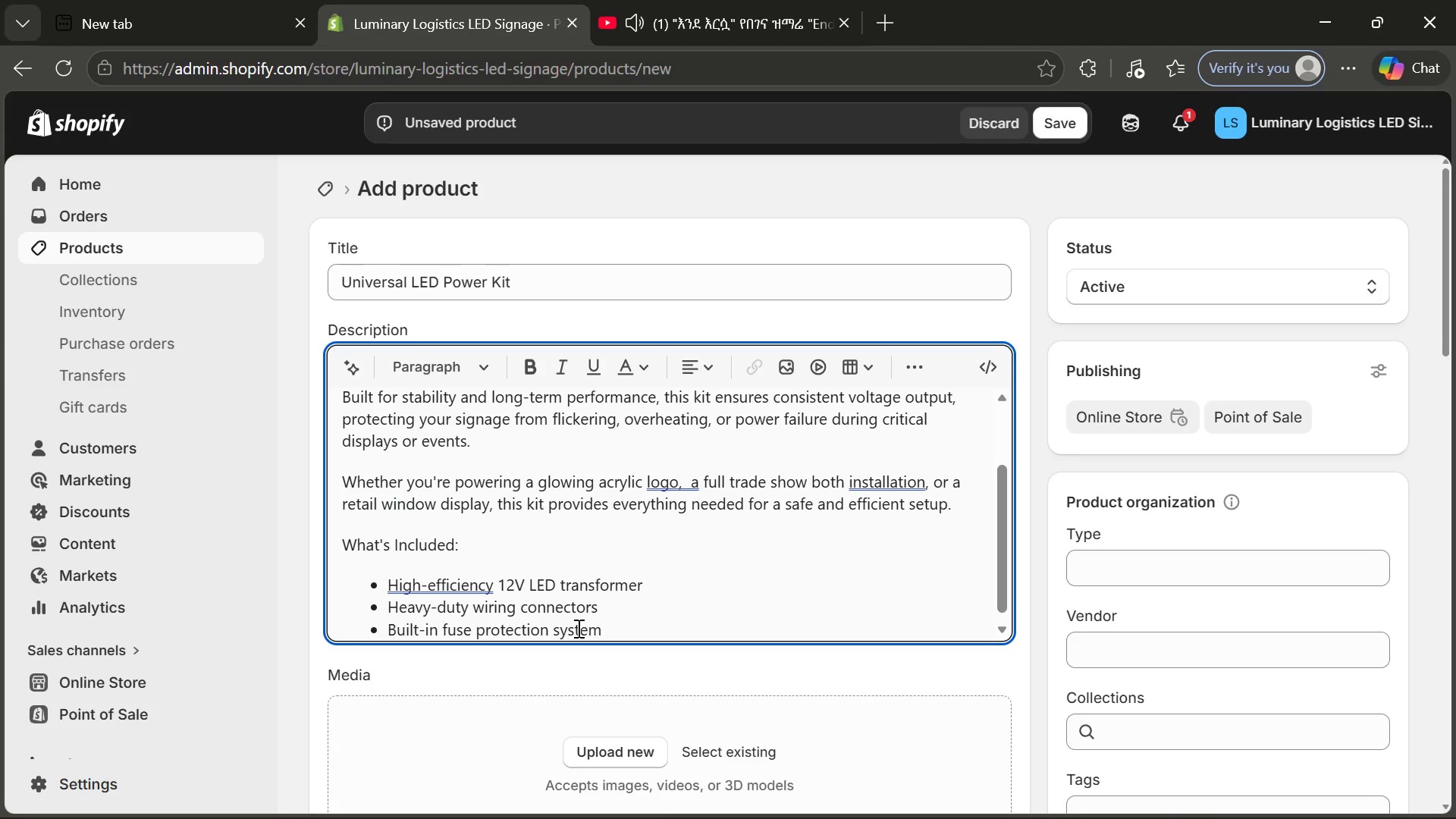 
key(Enter)
 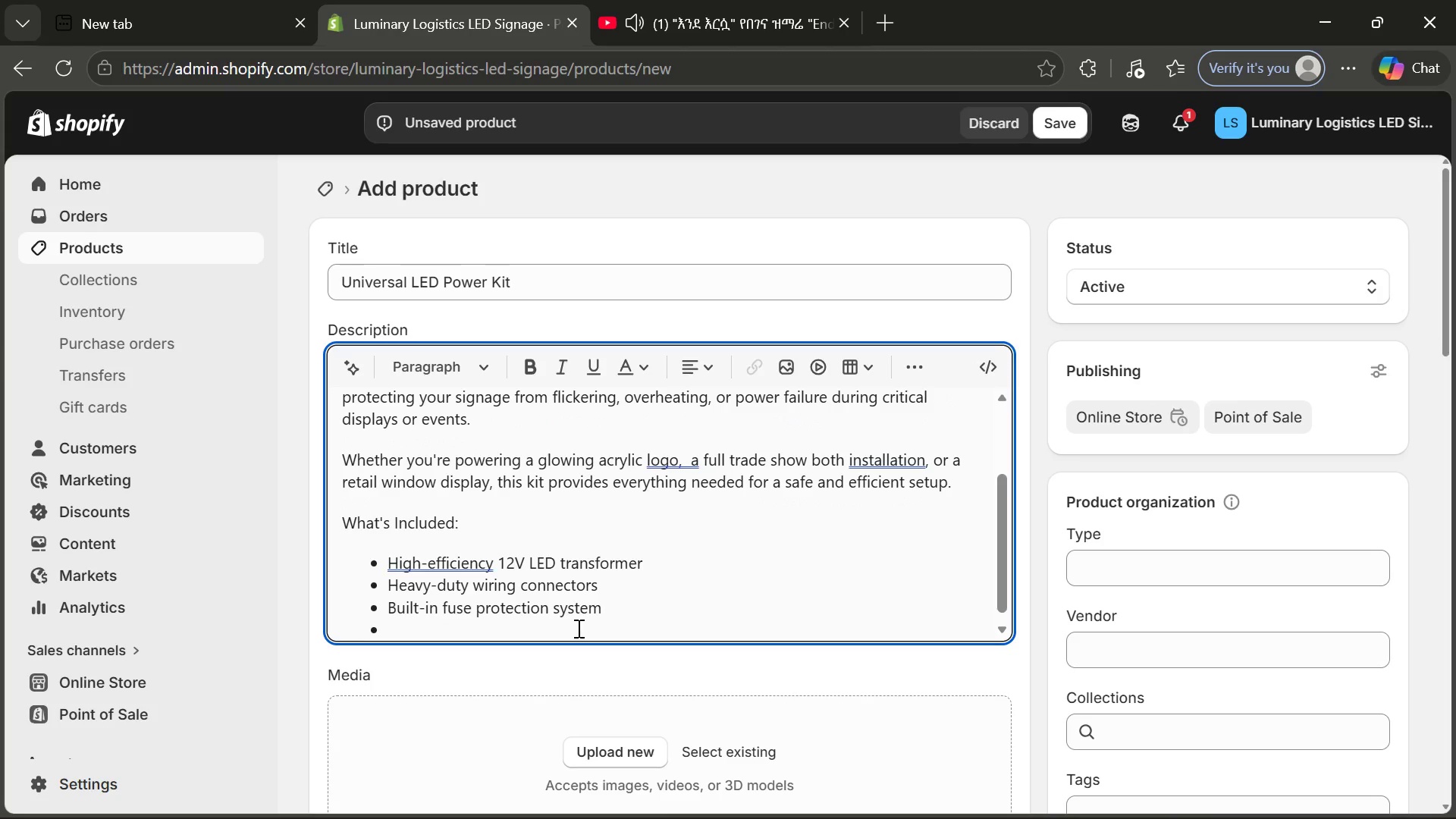 
type(Profe)
key(Tab)
type(-grade insta)
 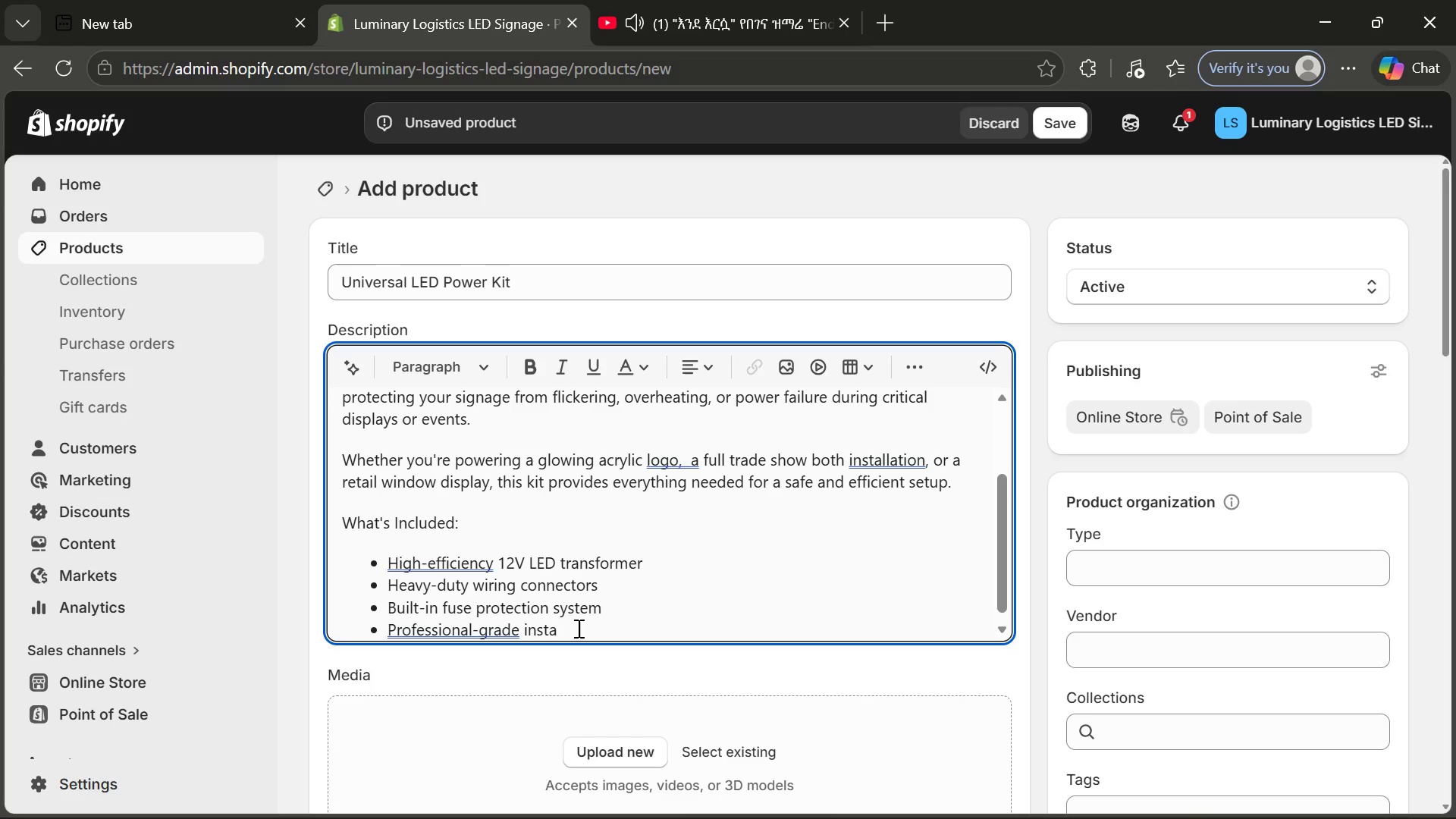 
type(llat)
 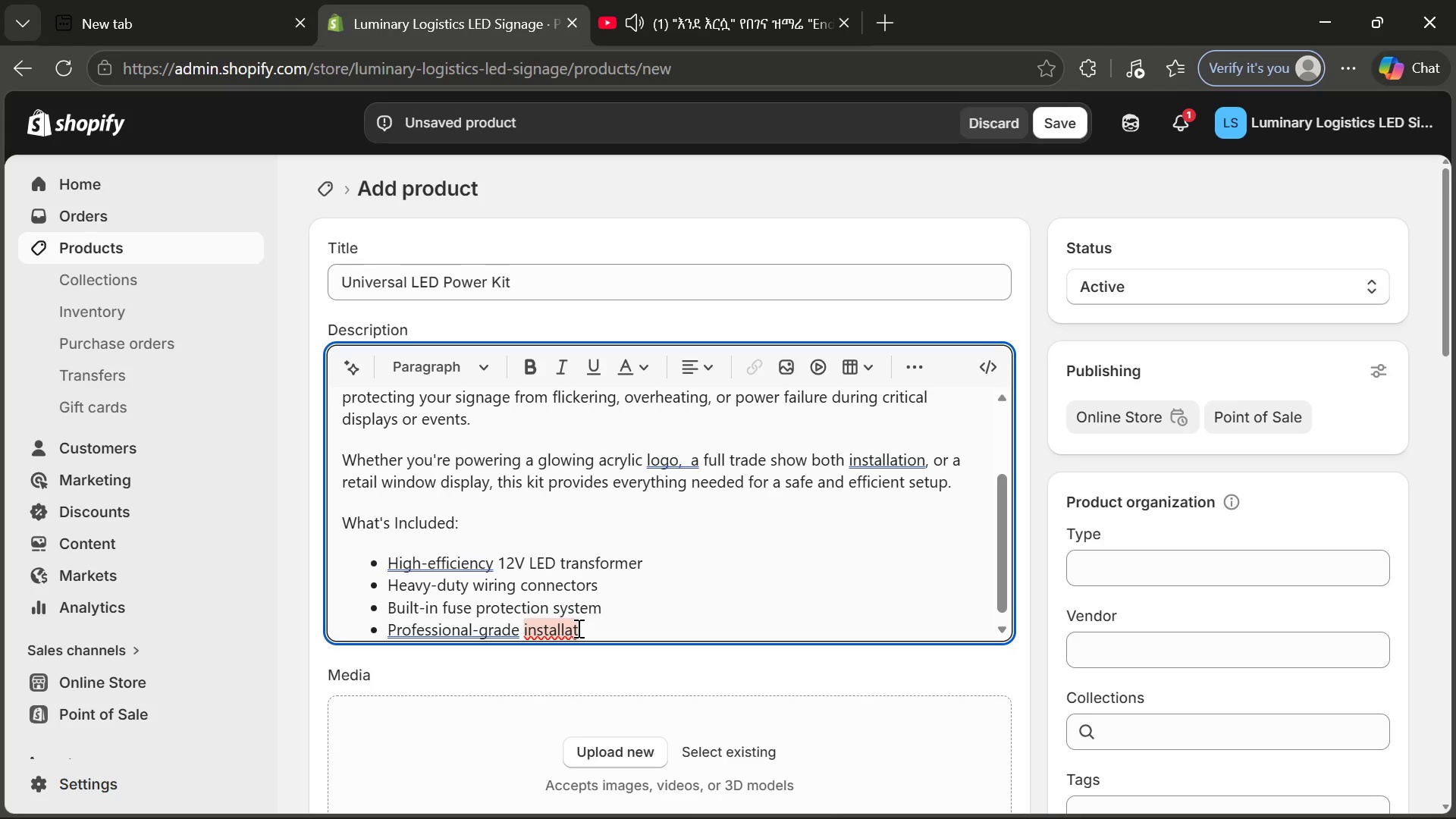 
type(ion)
 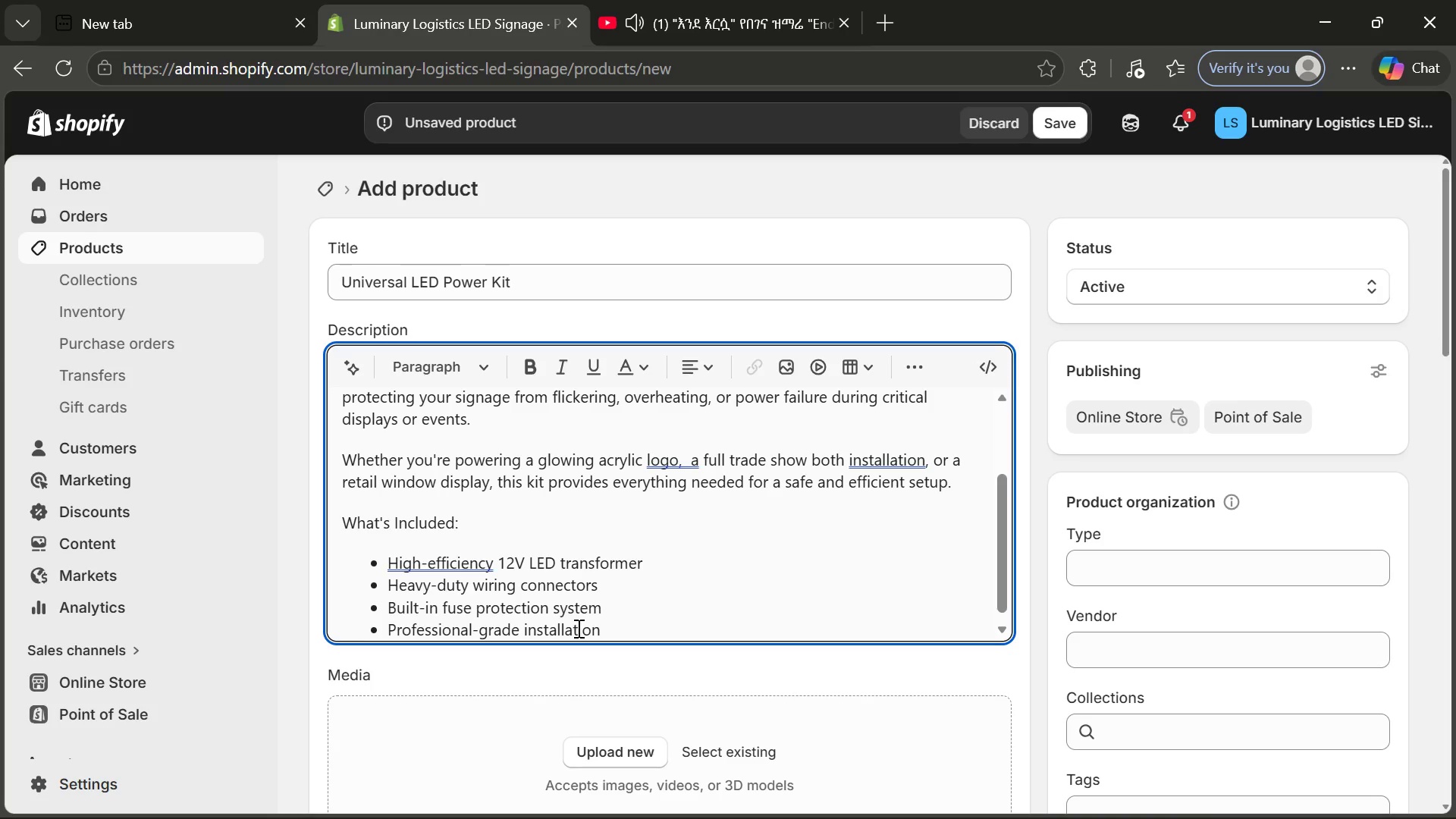 
wait(6.36)
 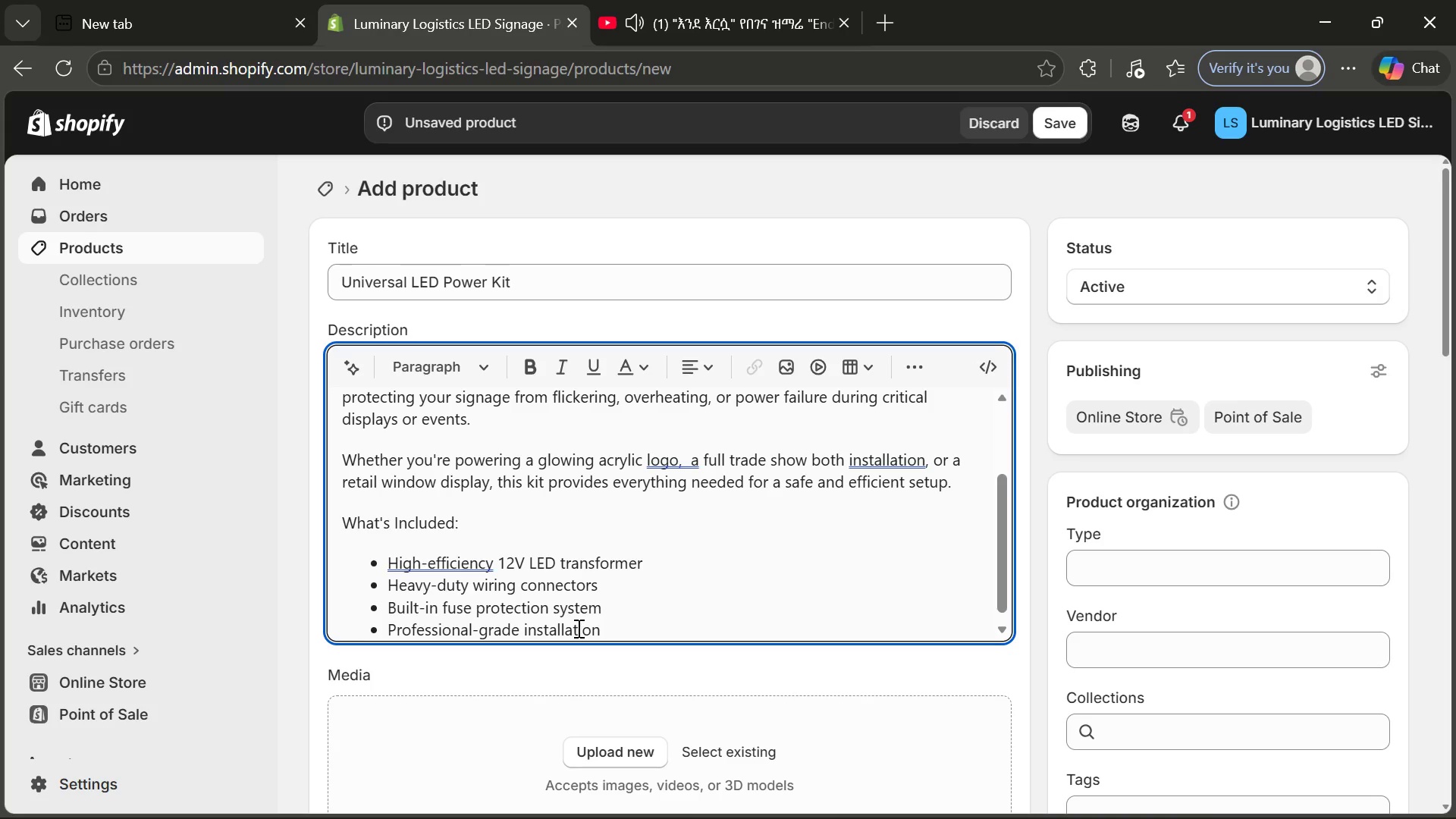 
type( cables)
 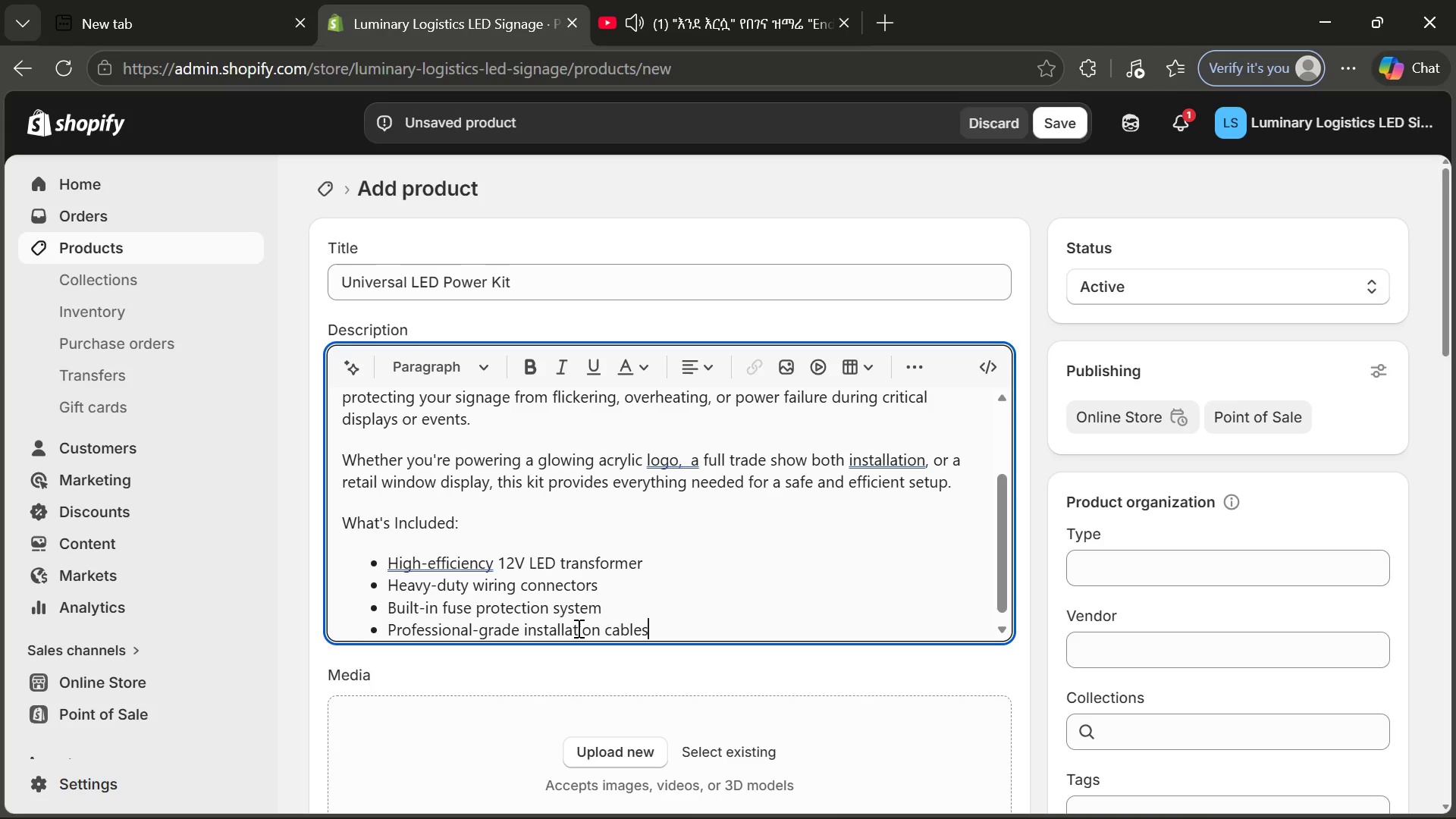 
key(Enter)
 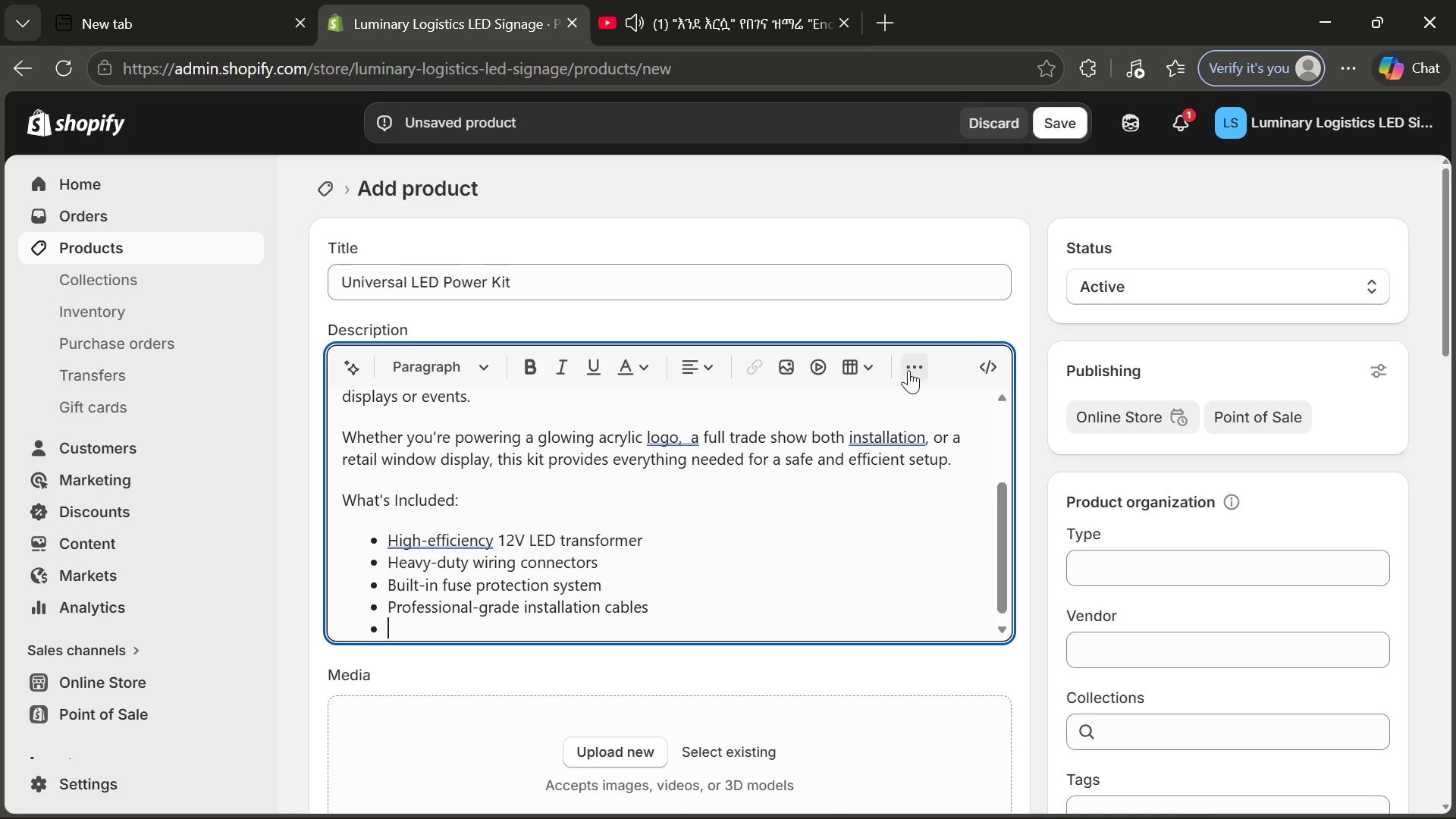 
left_click([908, 370])
 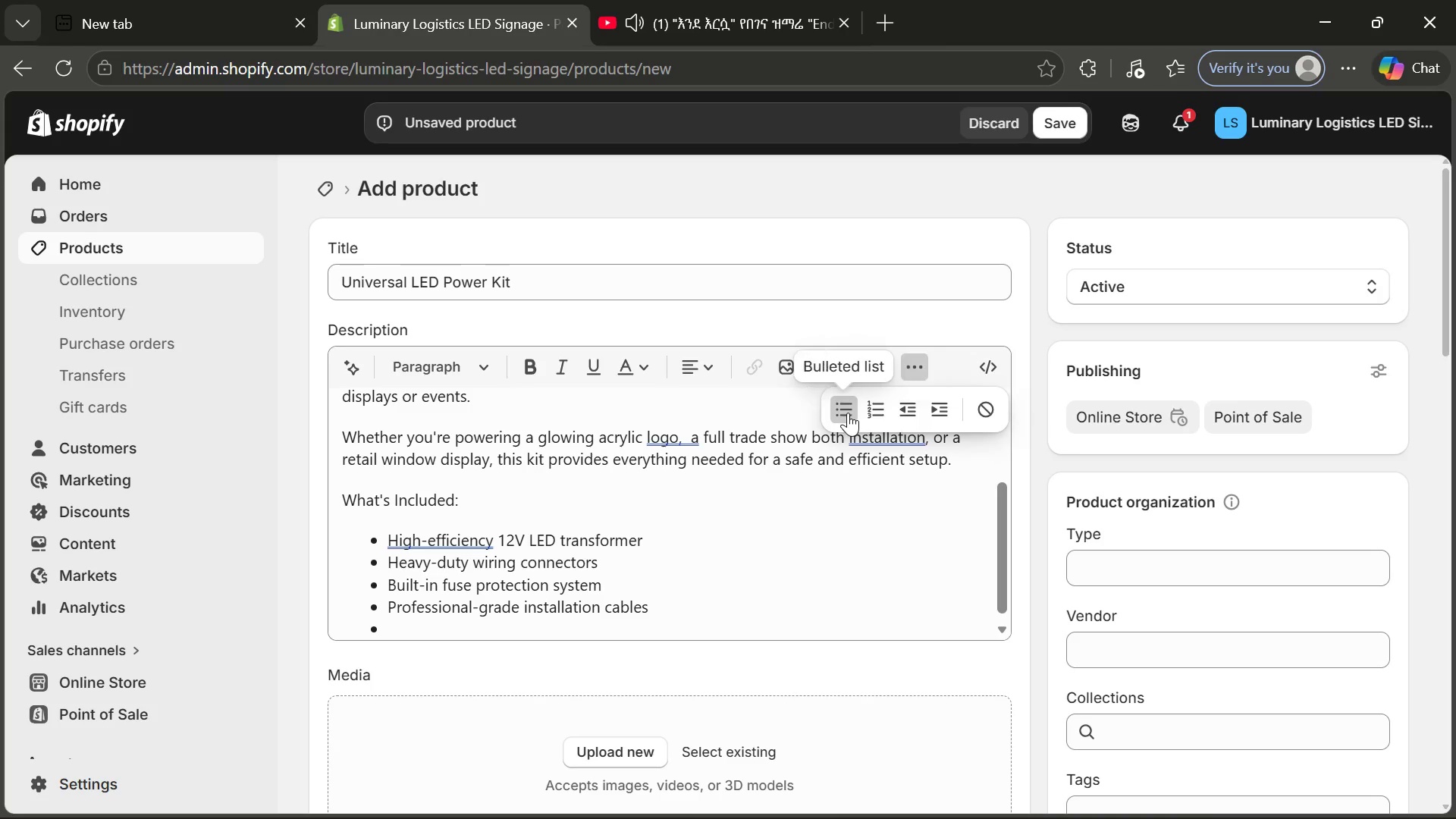 
left_click([848, 413])
 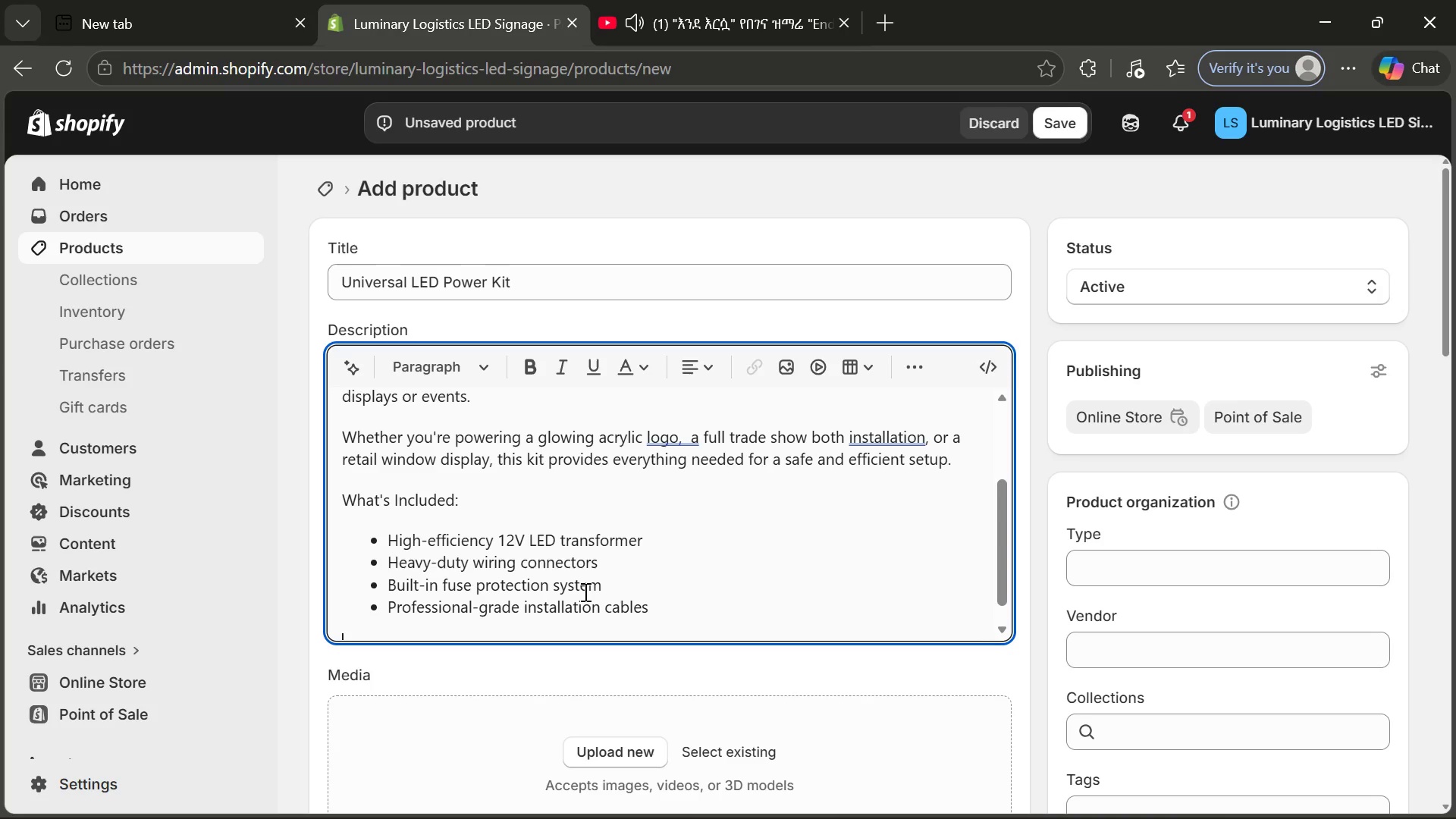 
type(Ideal For:)
 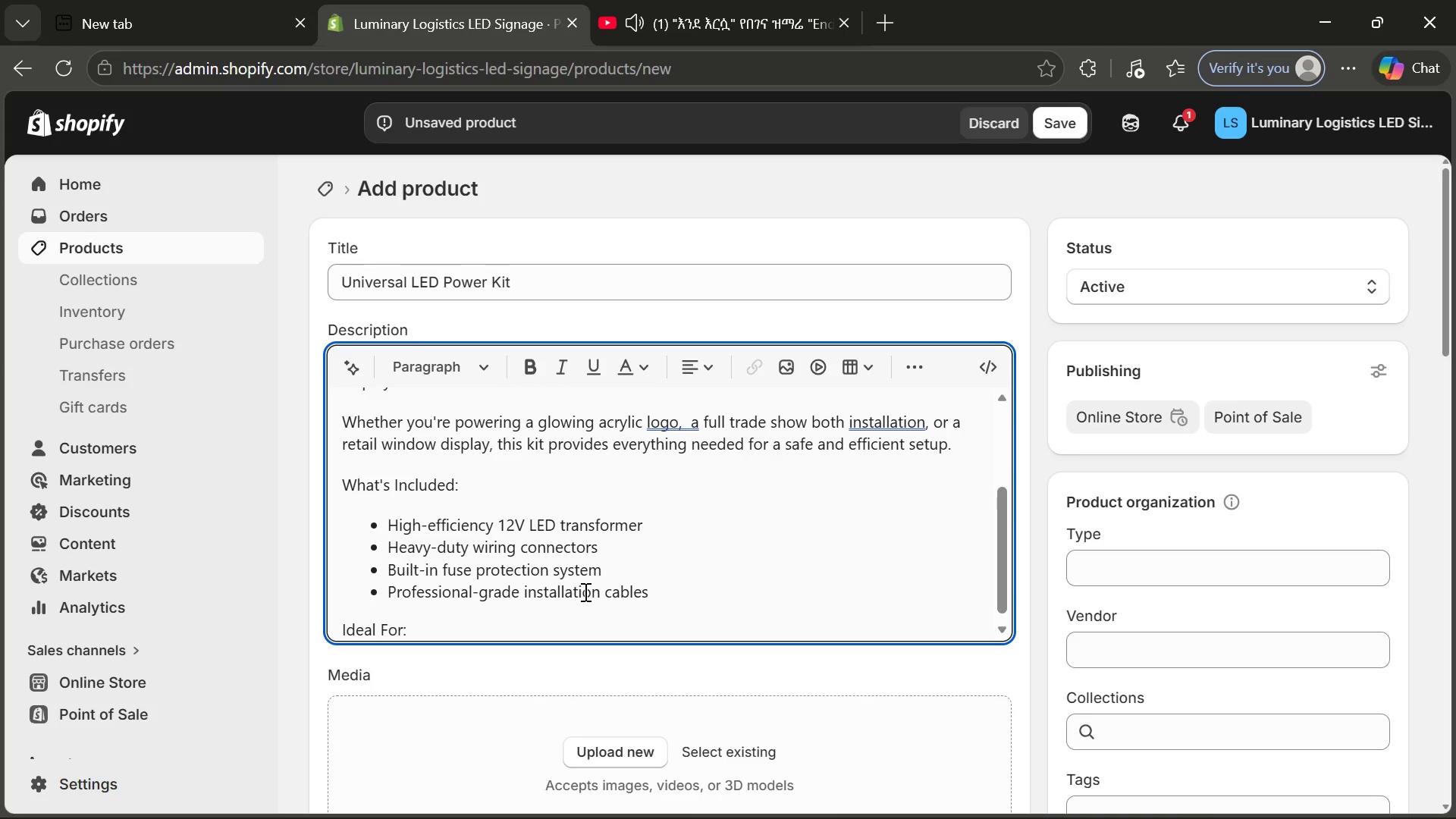 
key(Enter)
 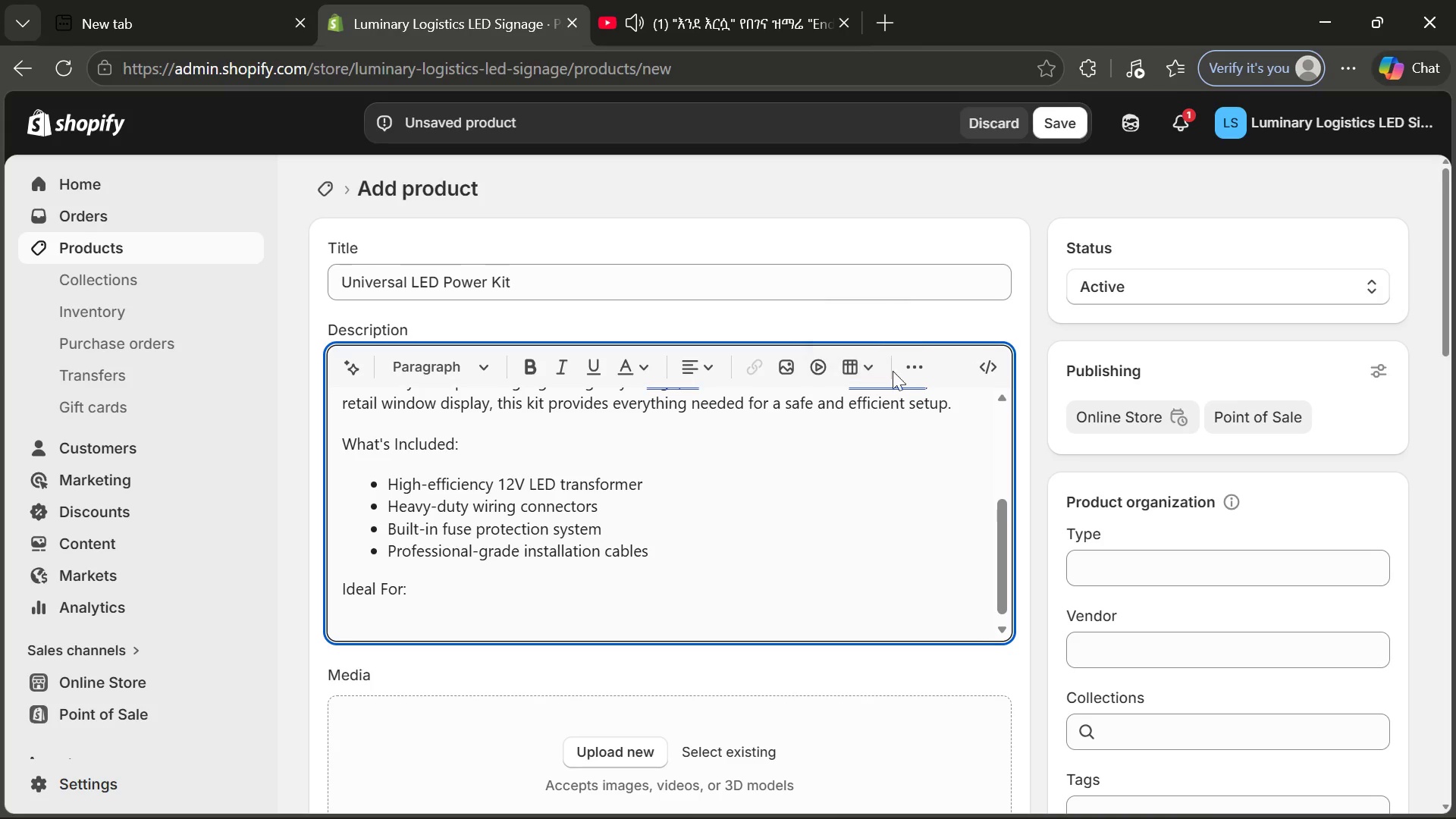 
left_click([907, 373])
 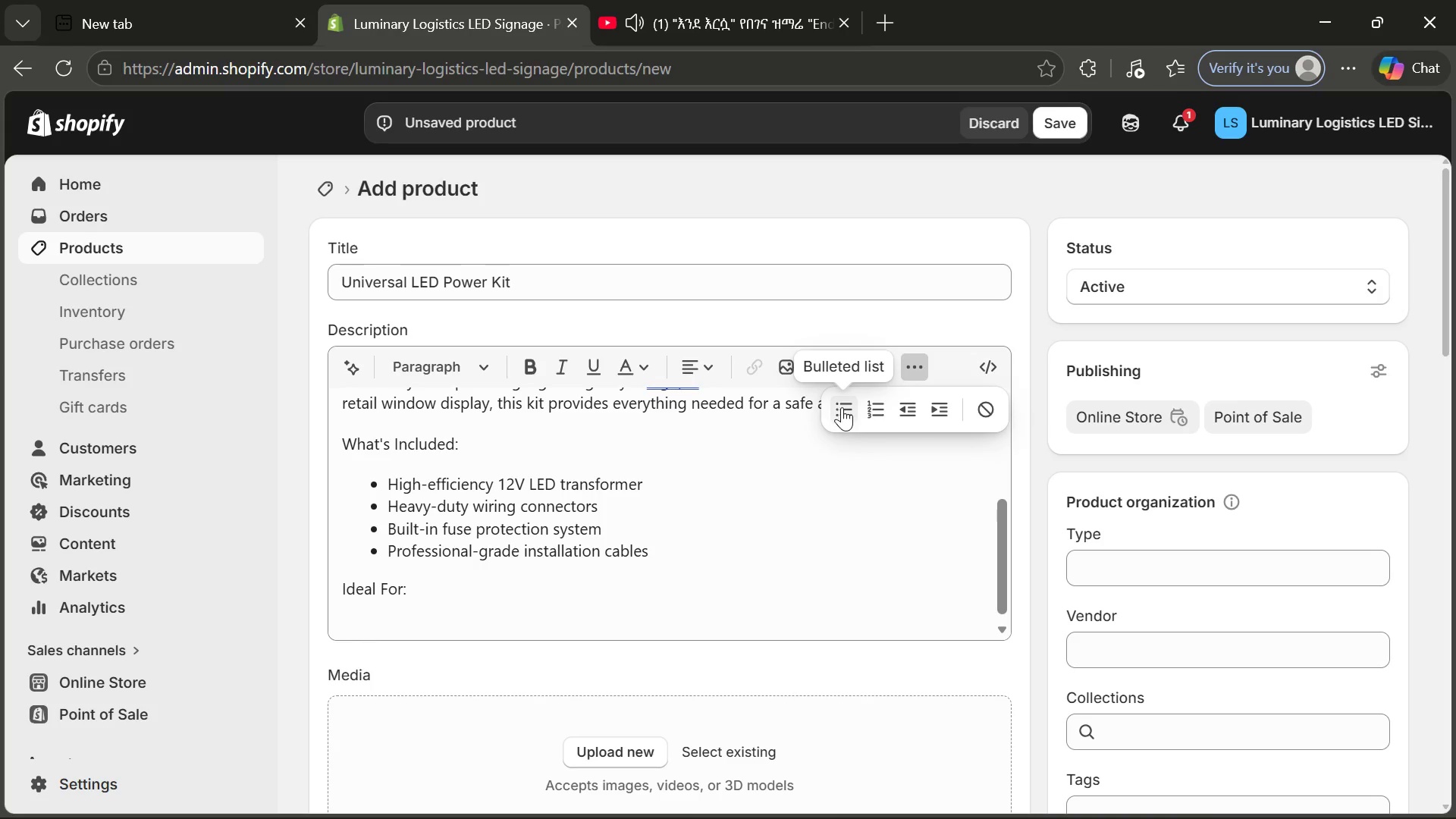 
left_click([842, 407])
 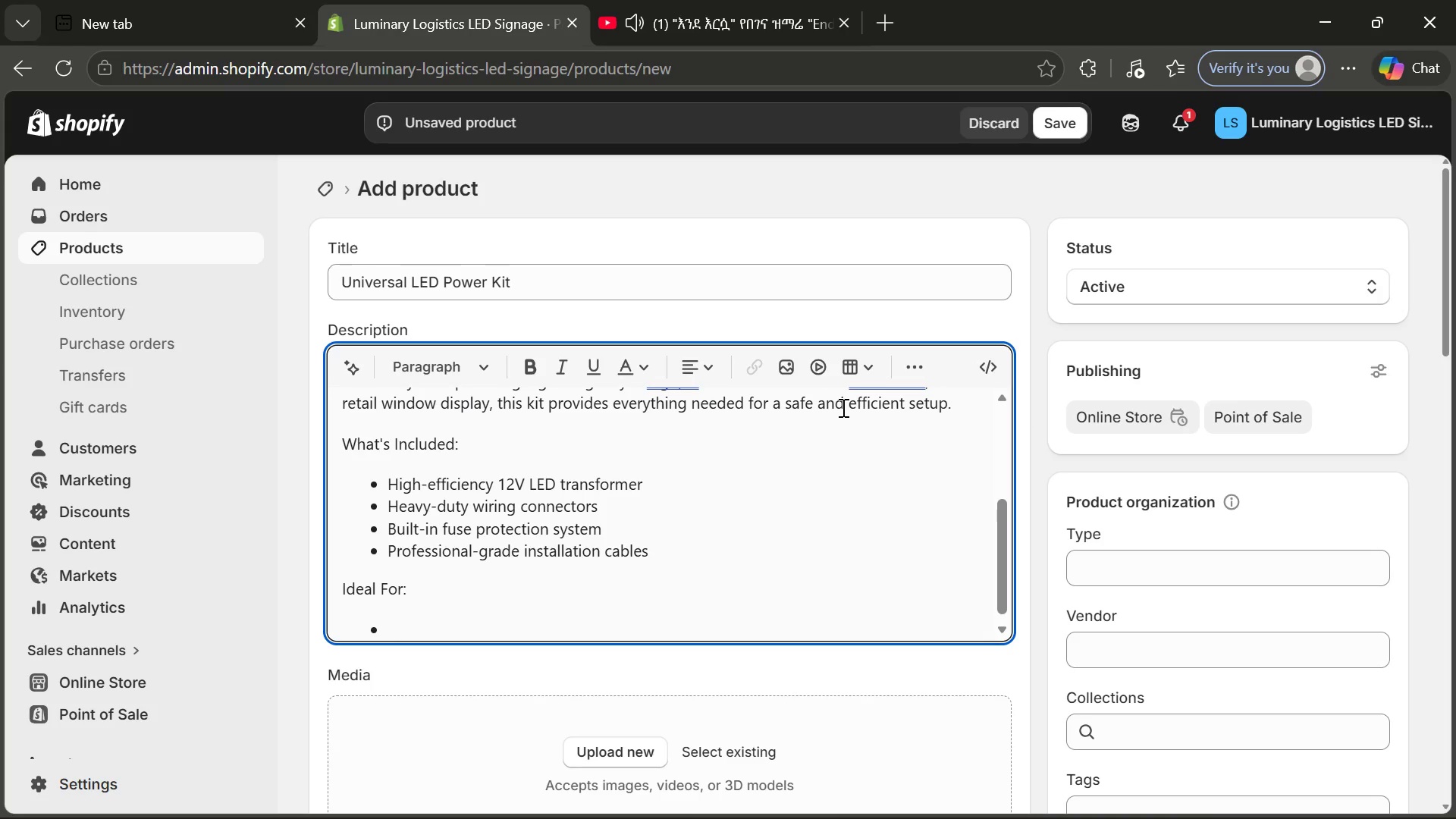 
type(Commertial)
key(Backspace)
key(Backspace)
key(Backspace)
key(Backspace)
type(cial trade show sia)
 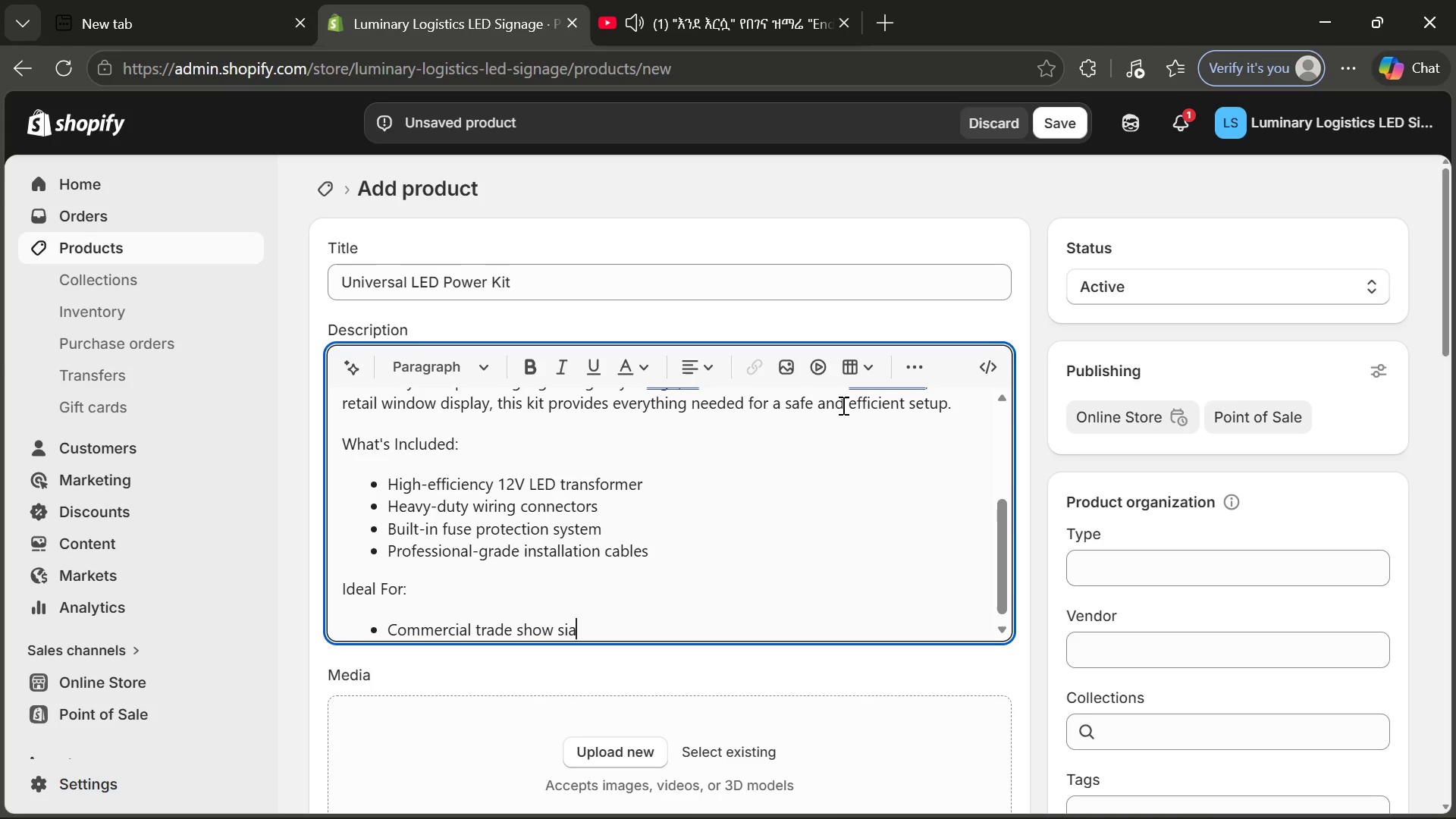 
key(Backspace)
type(ga)
key(Backspace)
type(nage)
 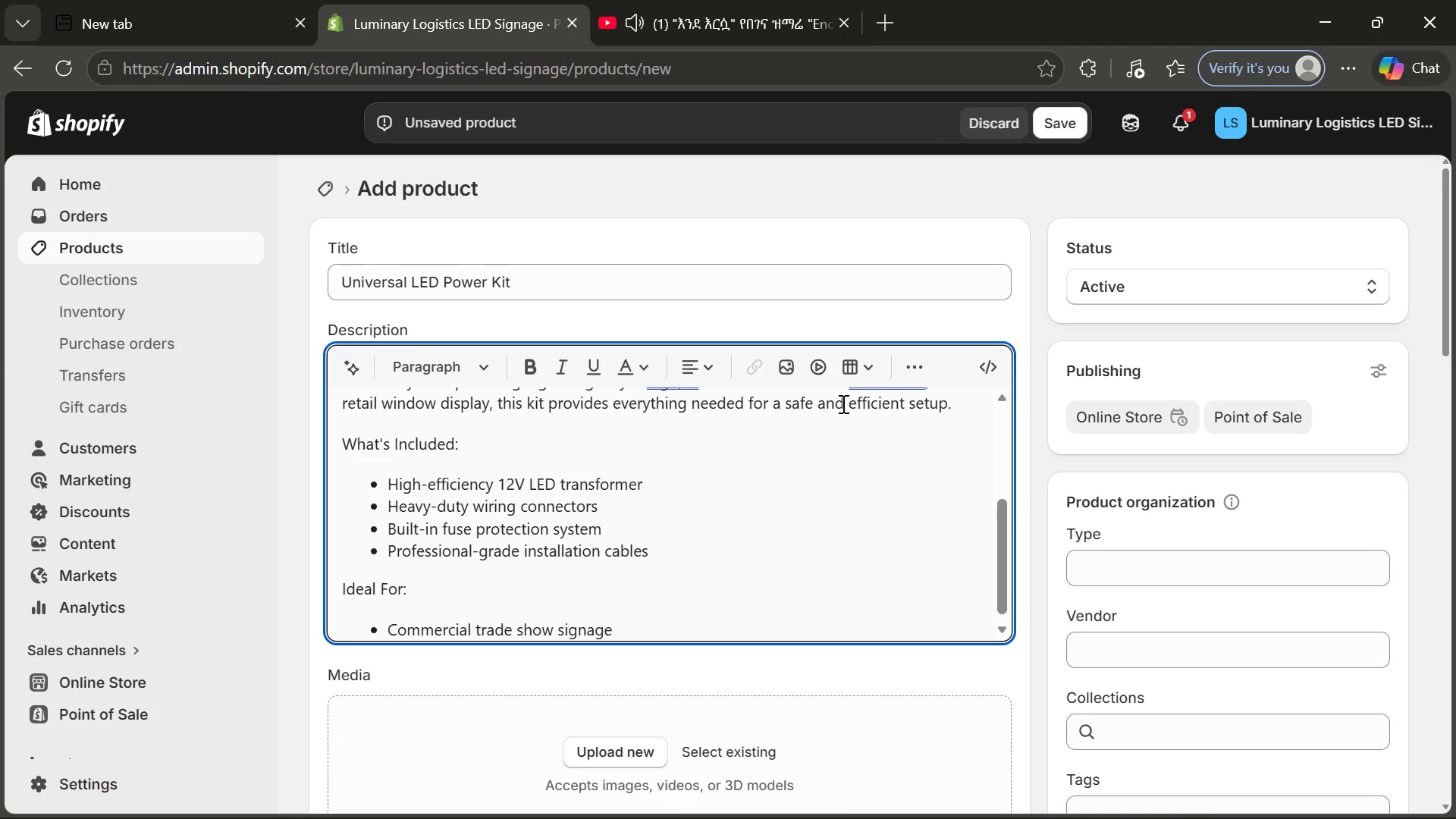 
key(Enter)
 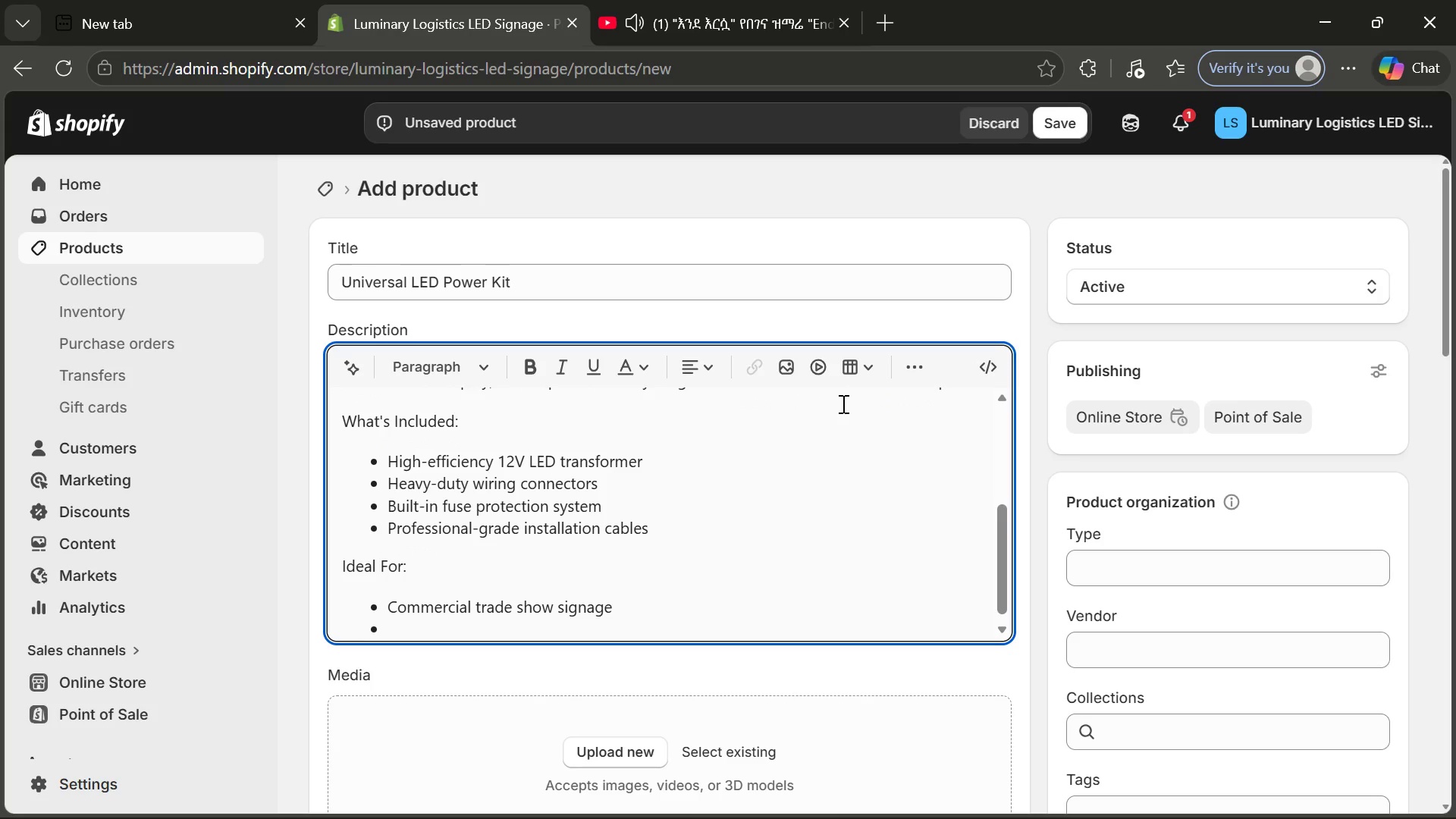 
type(K)
key(Backspace)
type(LED acrylic fabrication st)
key(Backspace)
type(ystems)
 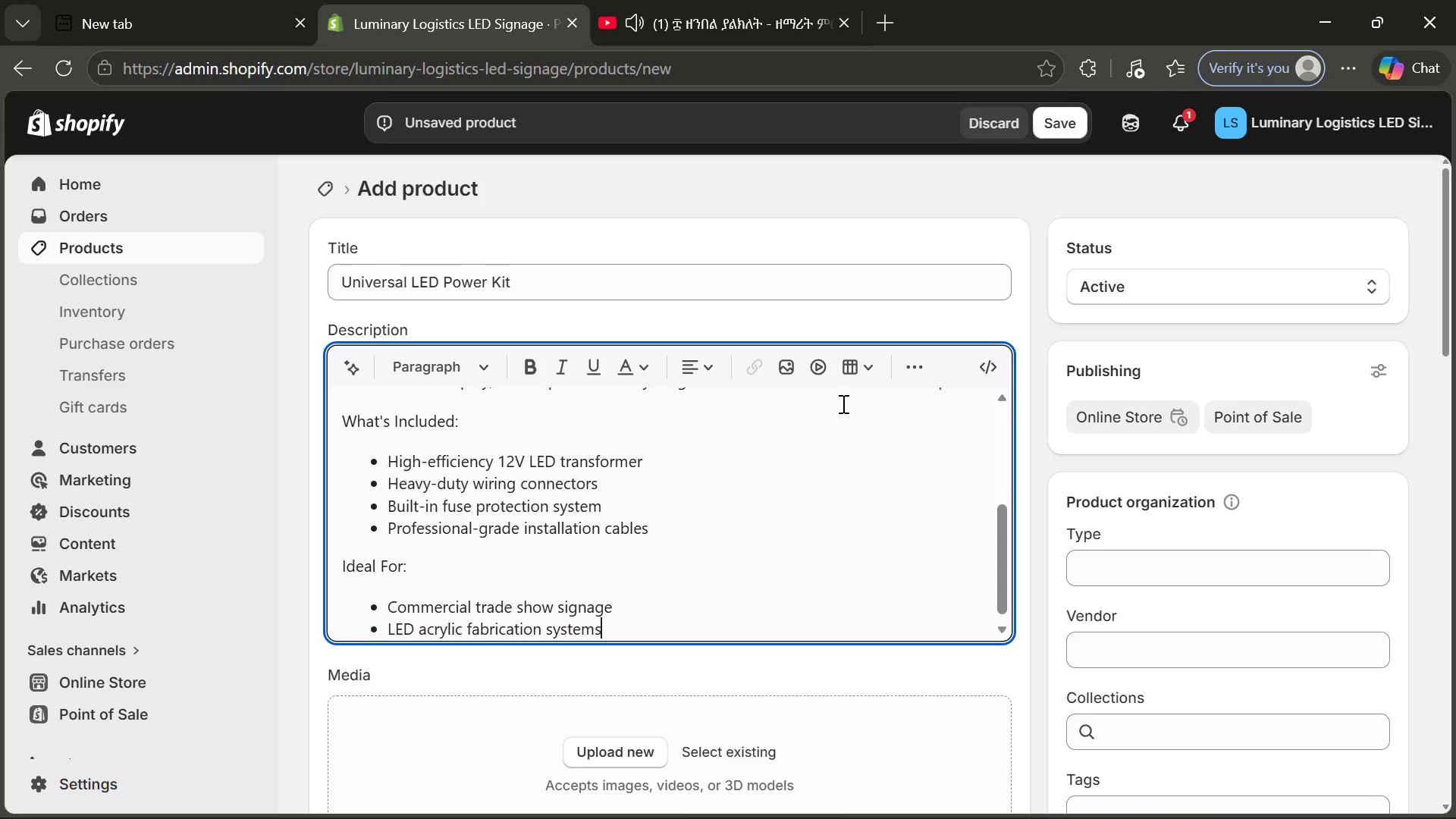 
key(Enter)
 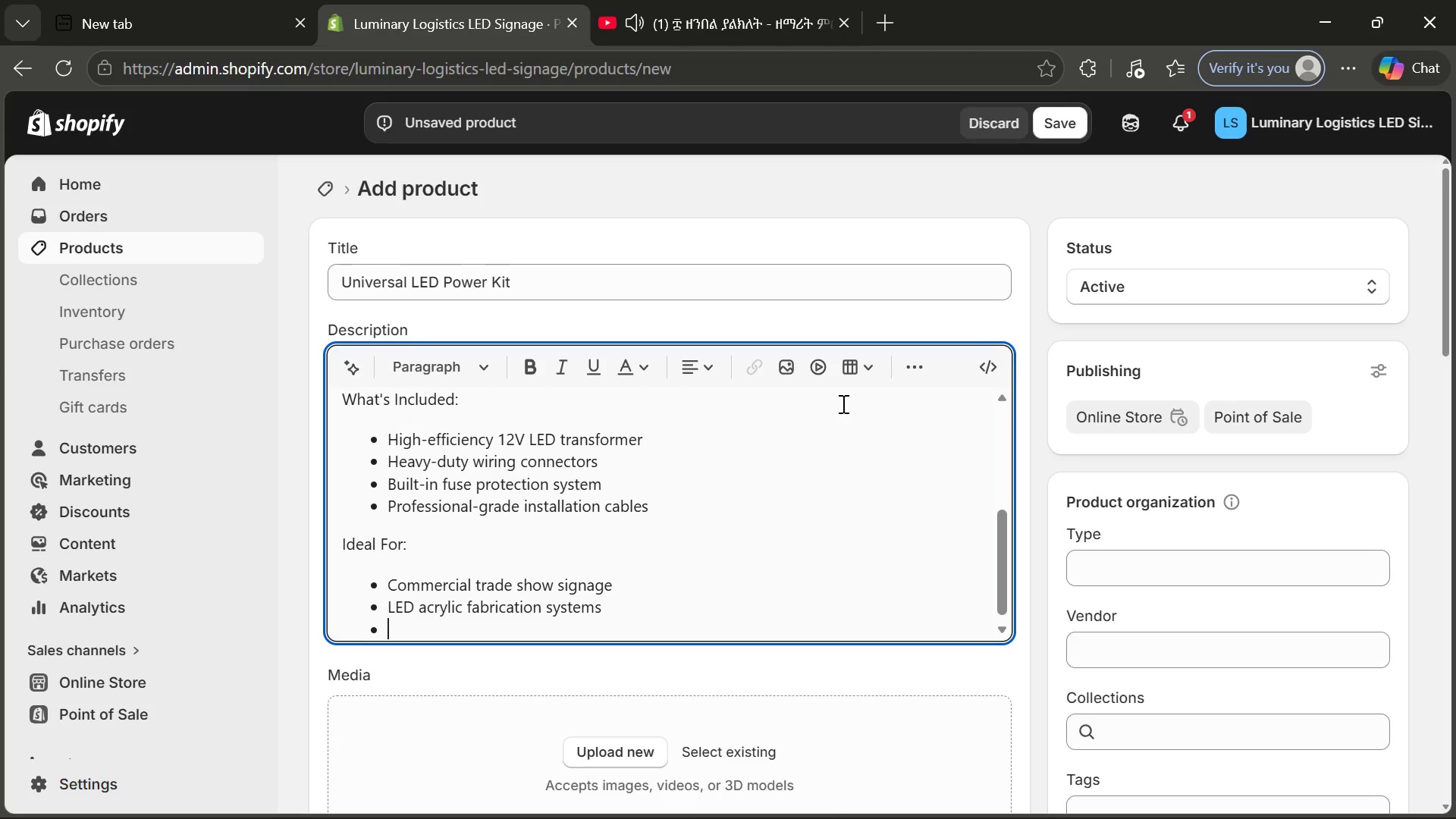 
type(Retail store )
 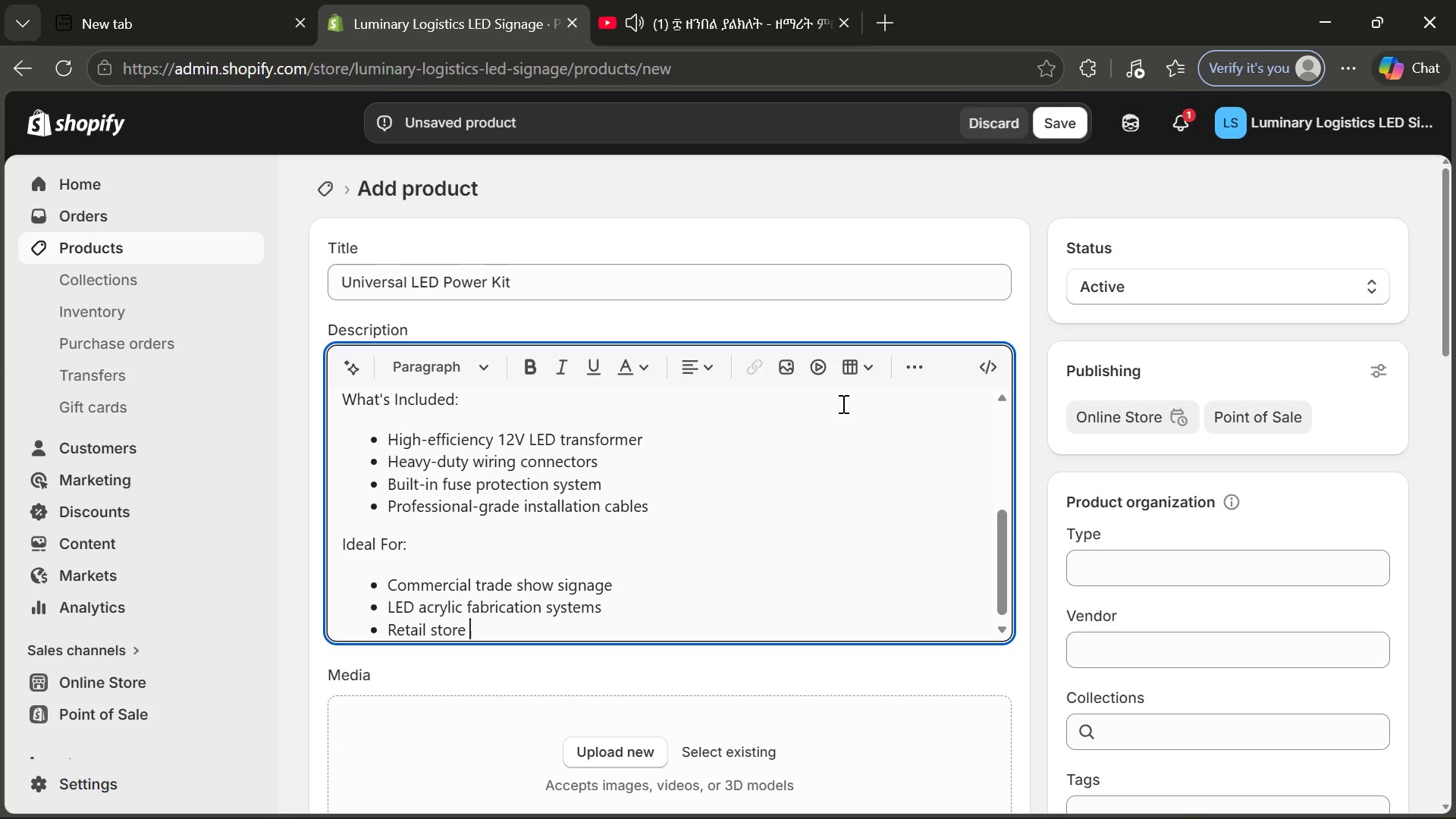 
type(fr)
key(Backspace)
key(Backspace)
type(f)
key(Backspace)
key(Backspace)
type(front)
 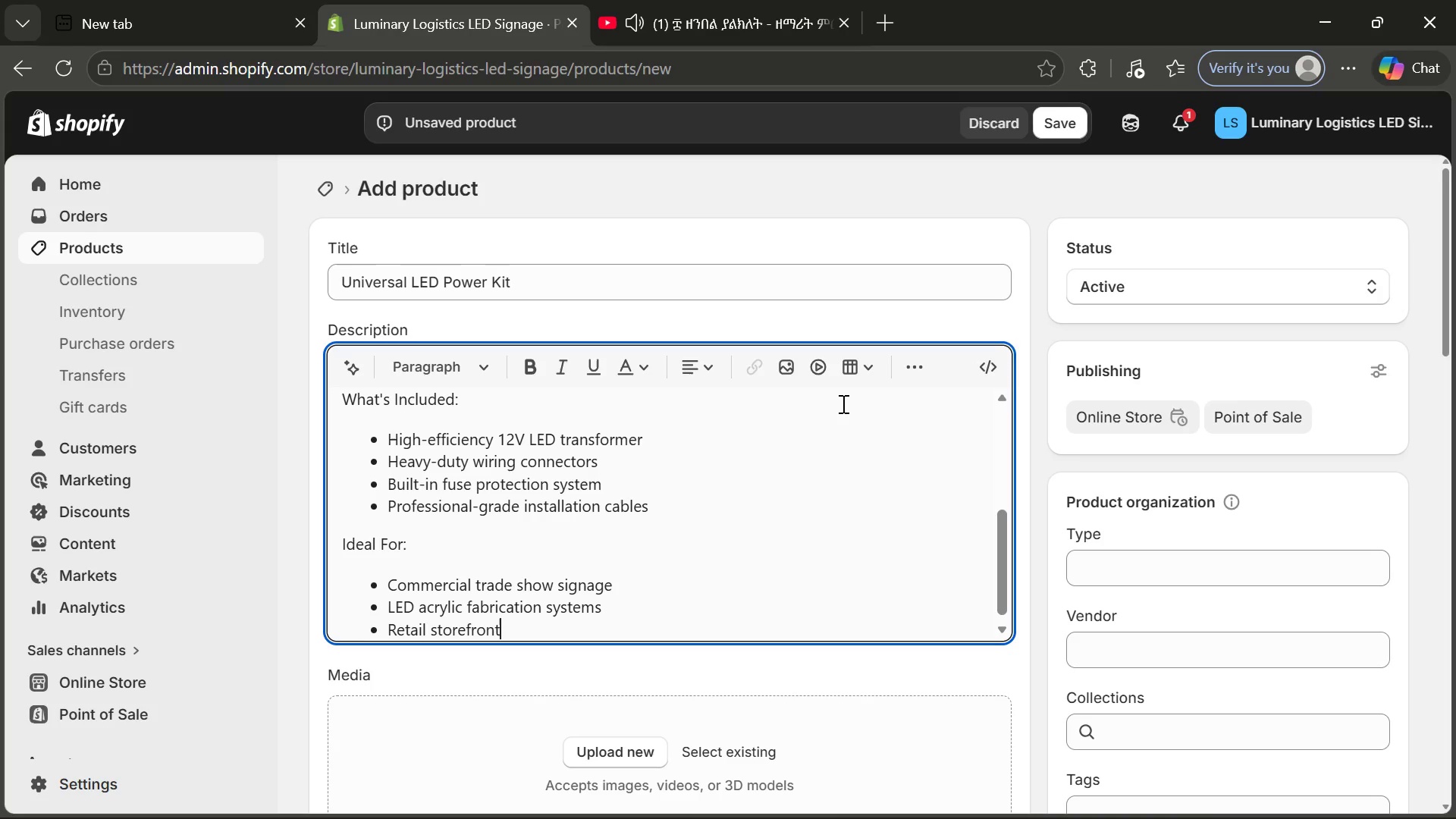 
type( lighting)
 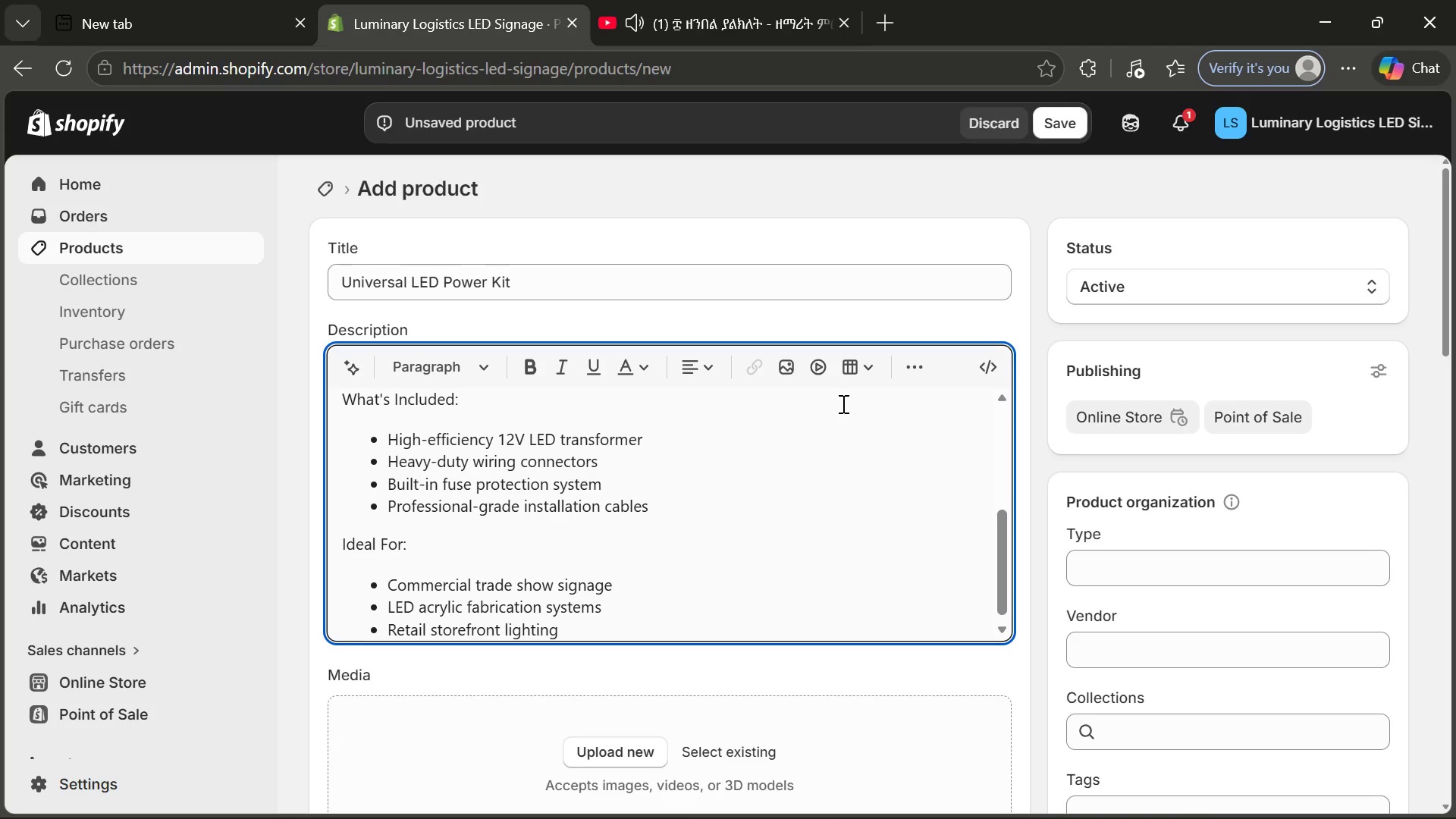 
key(Enter)
 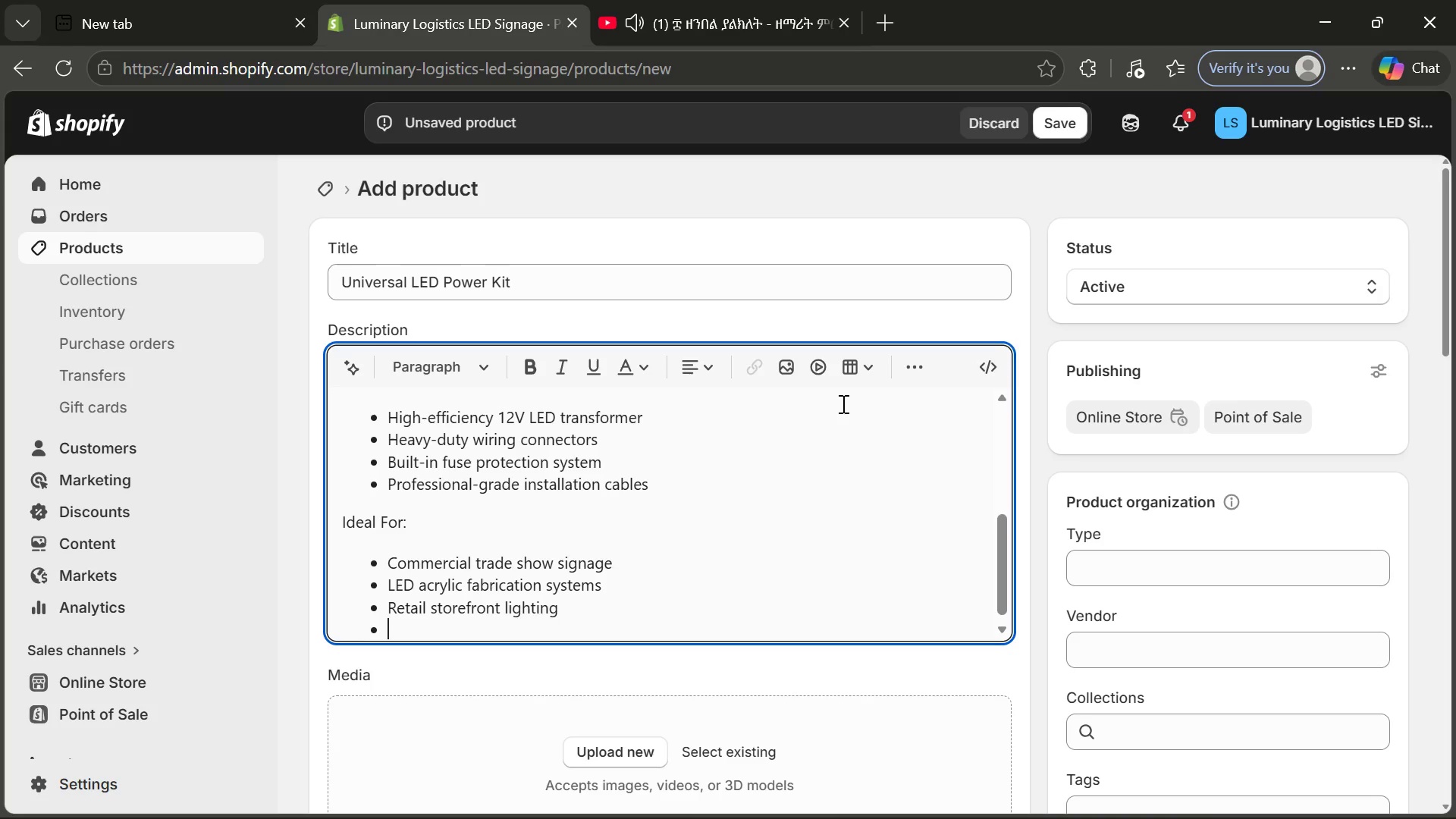 
type(Event display )
 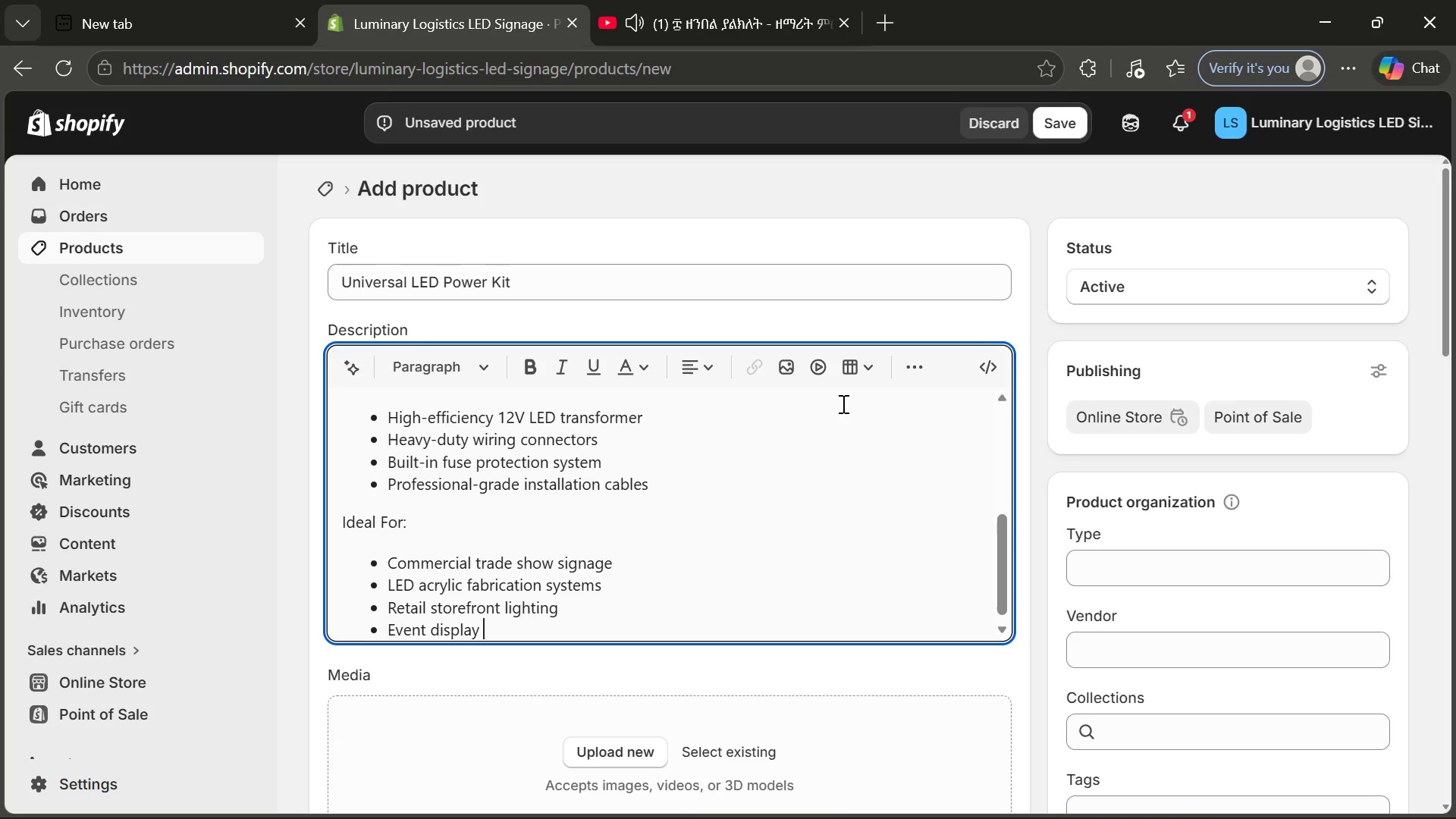 
wait(40.94)
 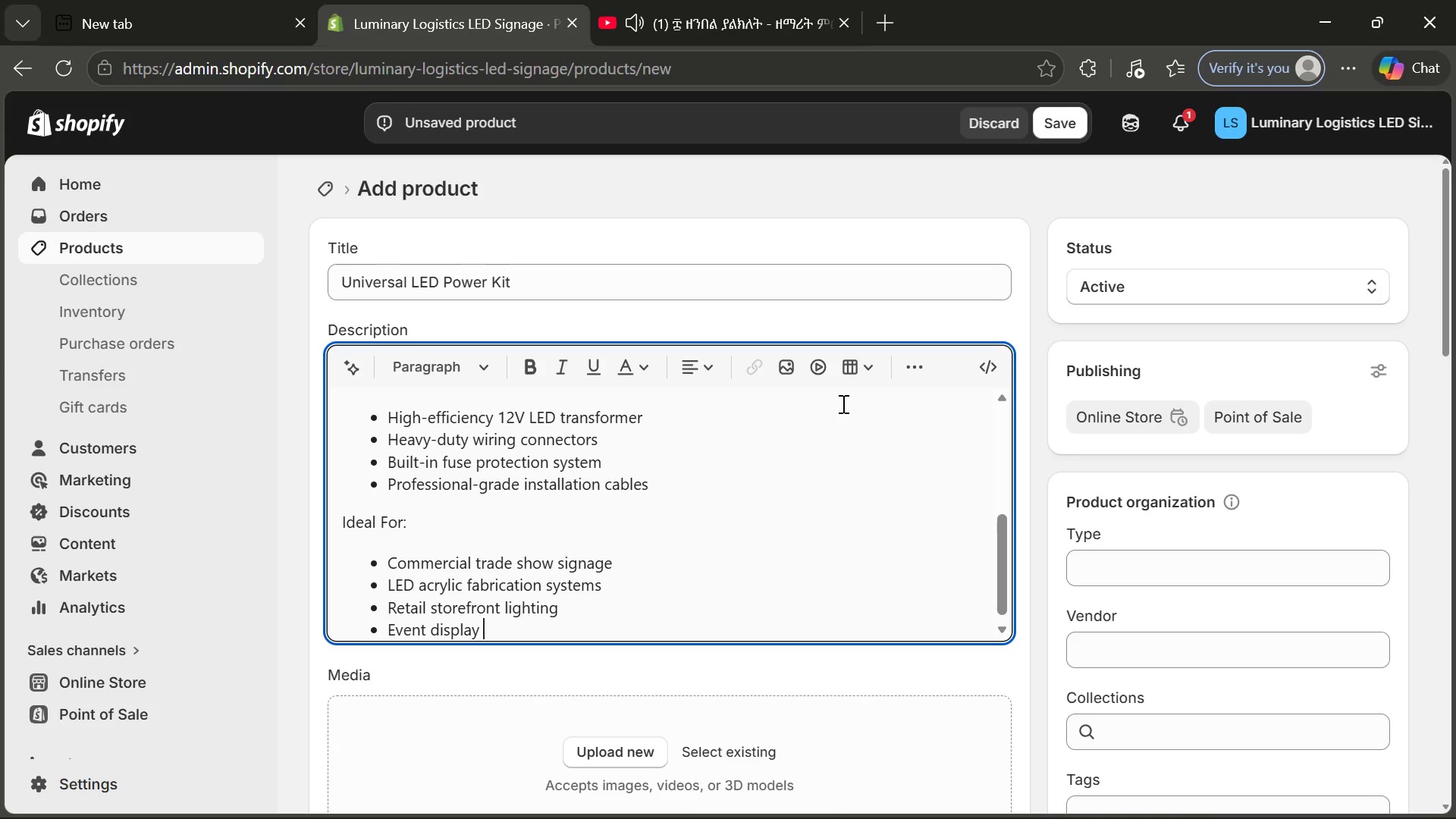 
type(setuos)
 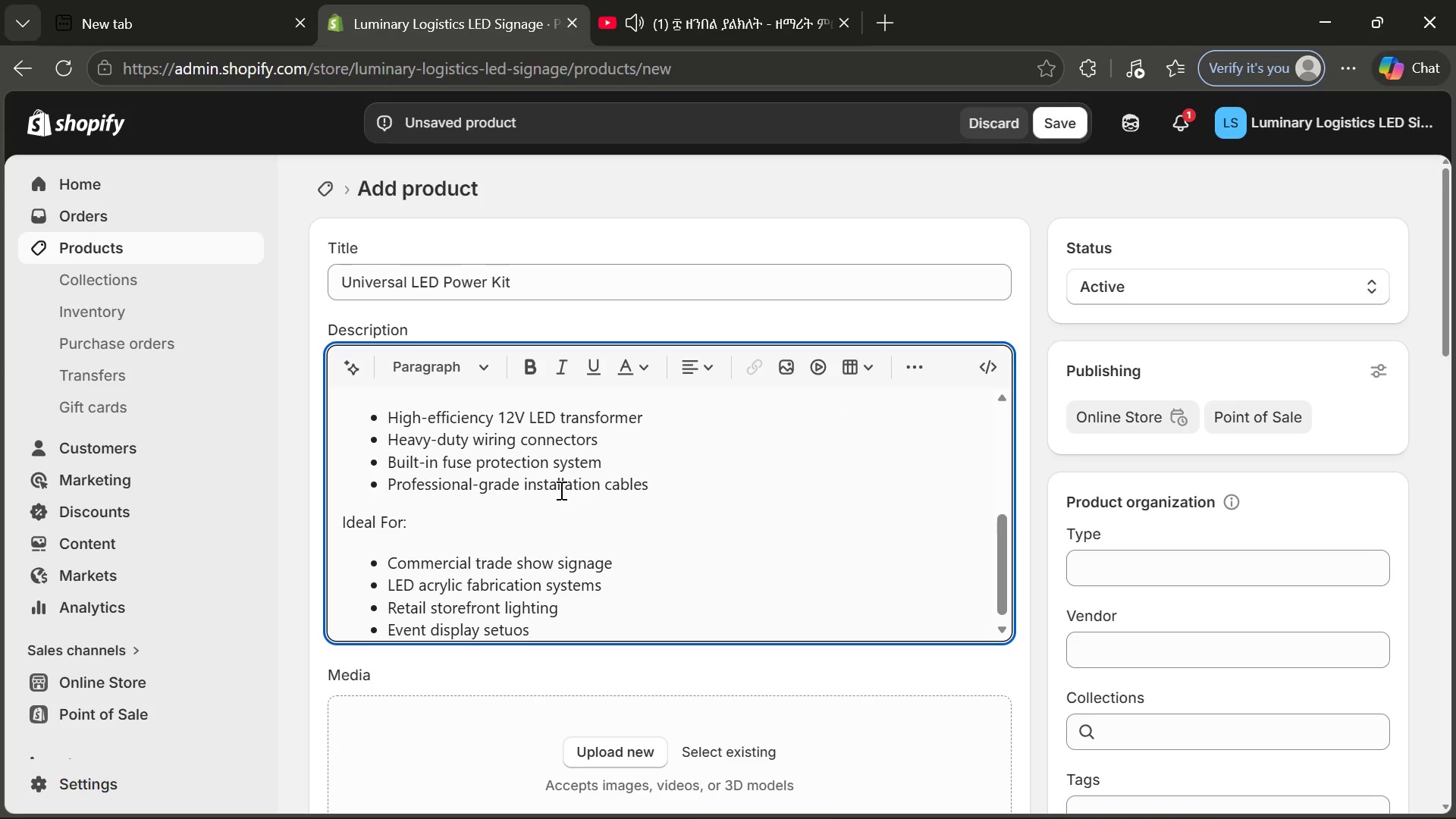 
key(Backspace)
key(Backspace)
type(ps)
 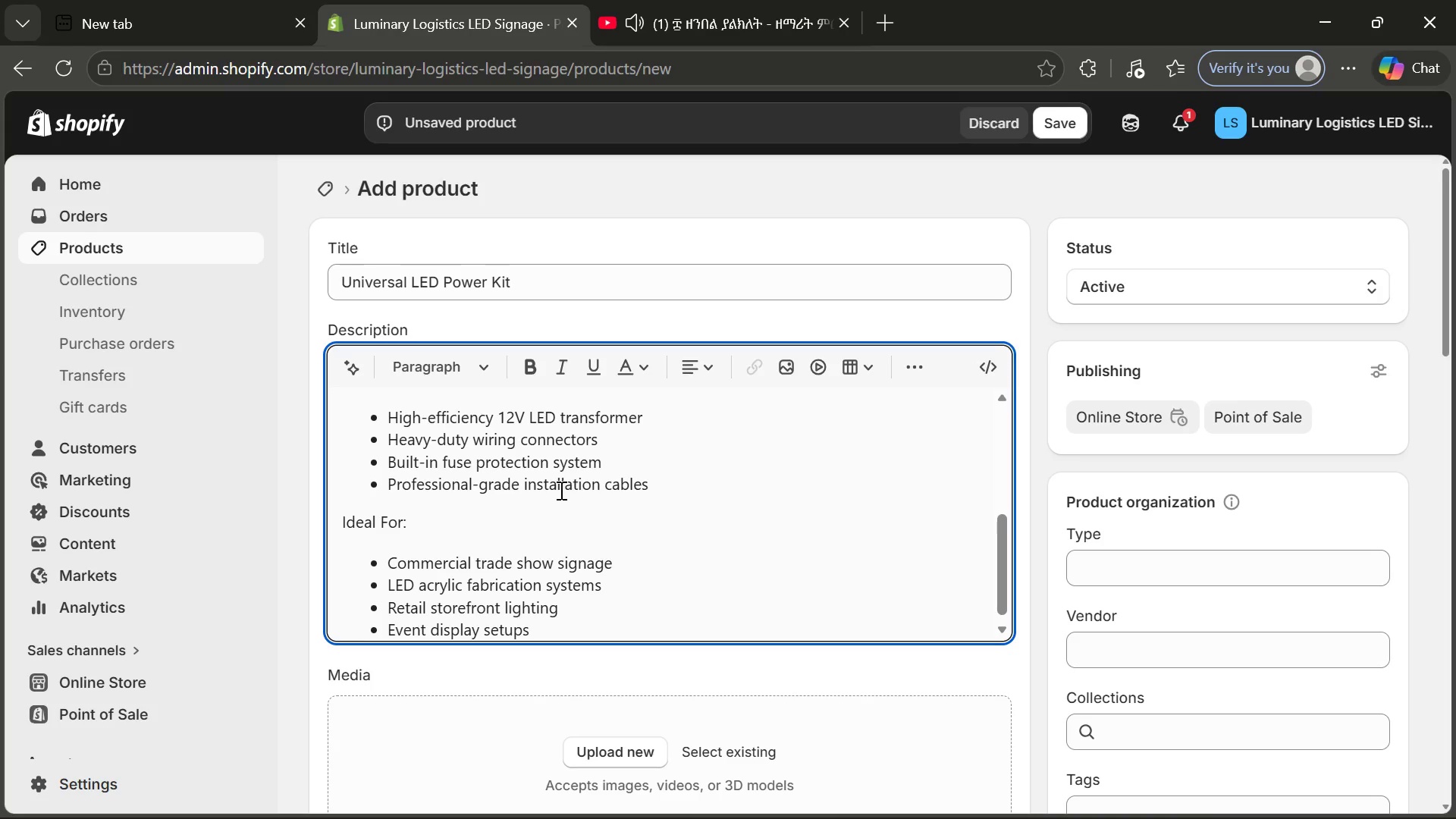 
key(Enter)
 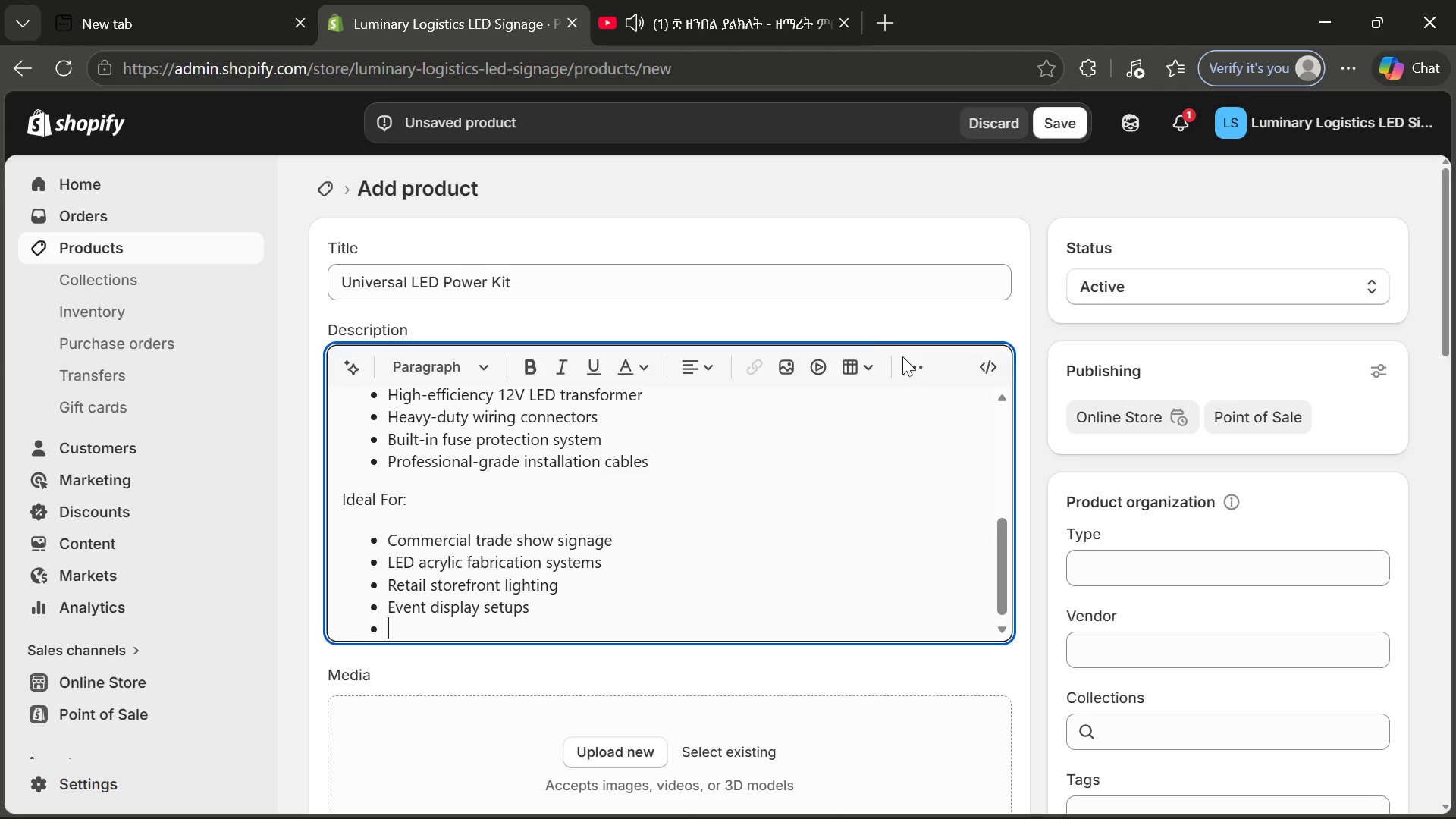 
left_click([921, 380])
 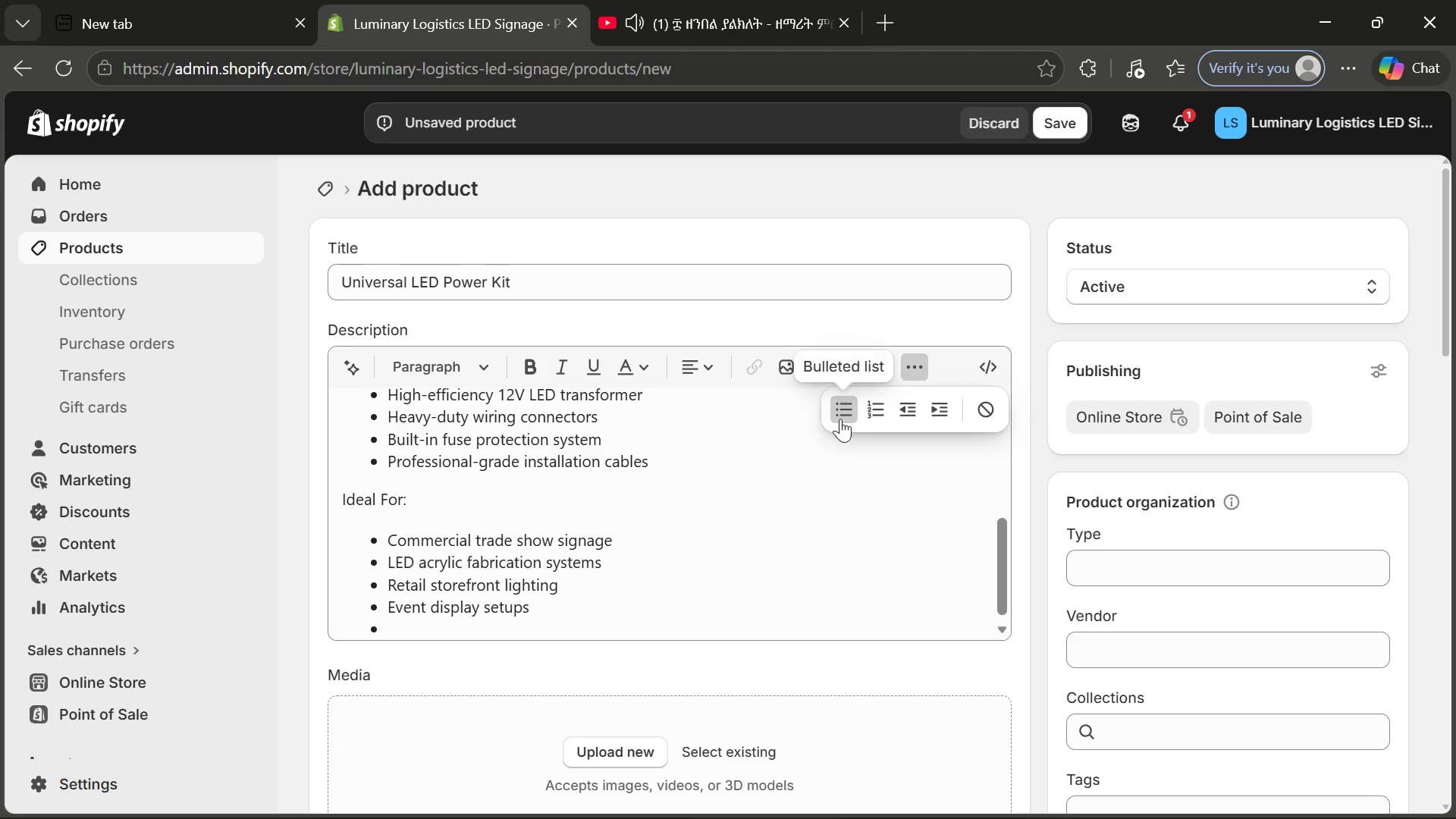 
left_click([840, 416])
 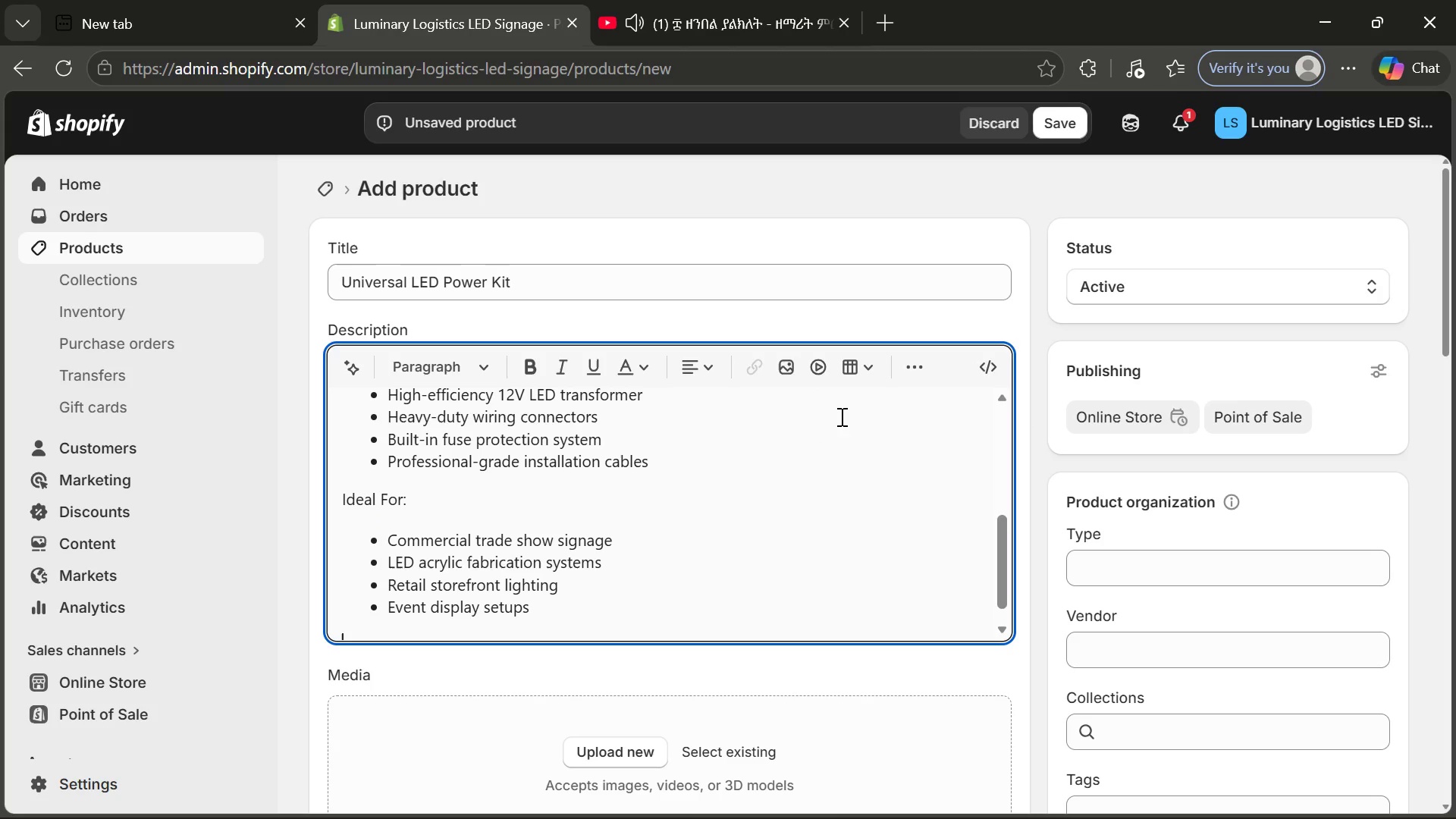 
type(This product is kept in stocj)
key(Backspace)
type(k)
 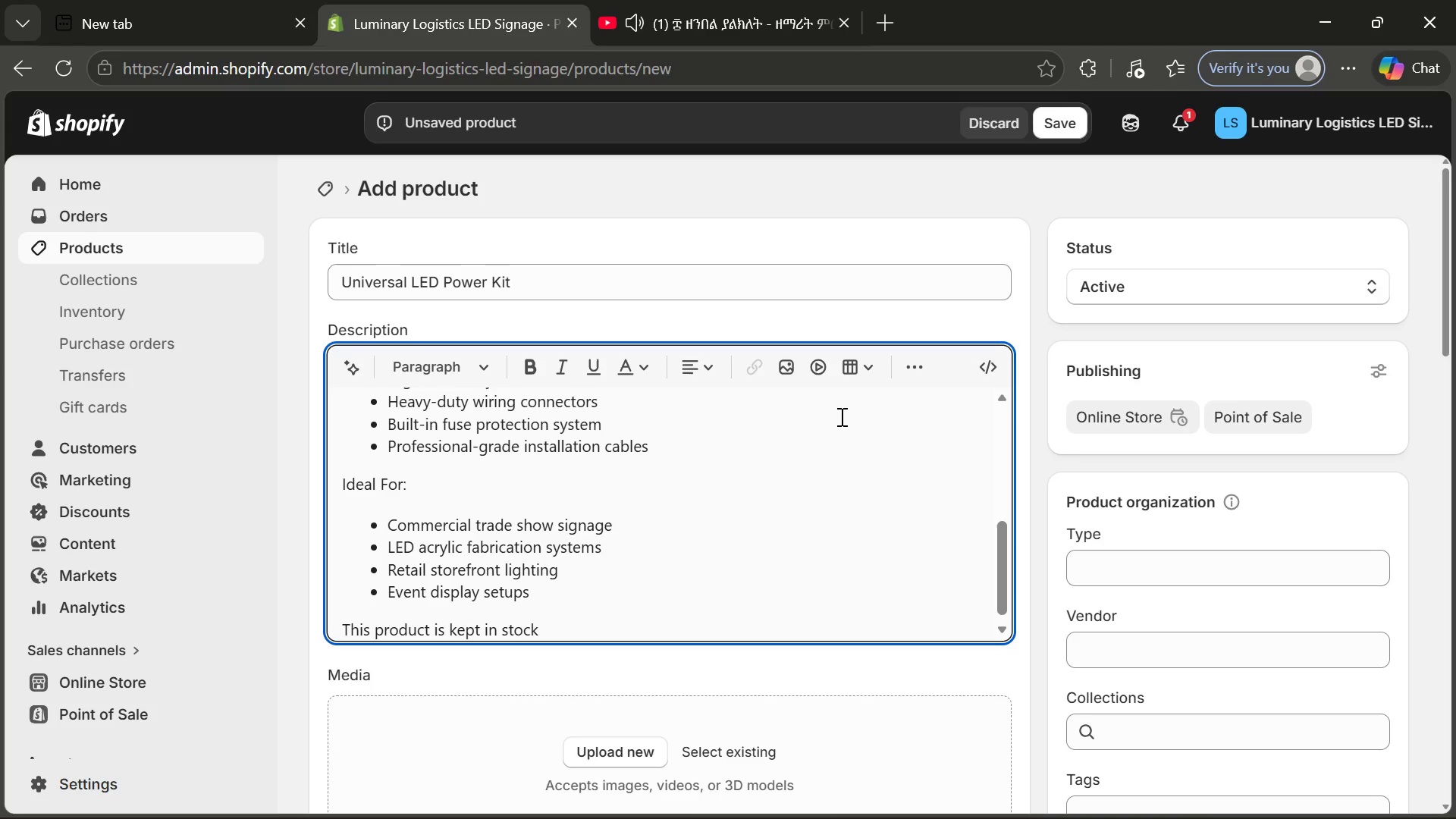 
type( at the Cr)
key(Backspace)
type(entral Hard)
 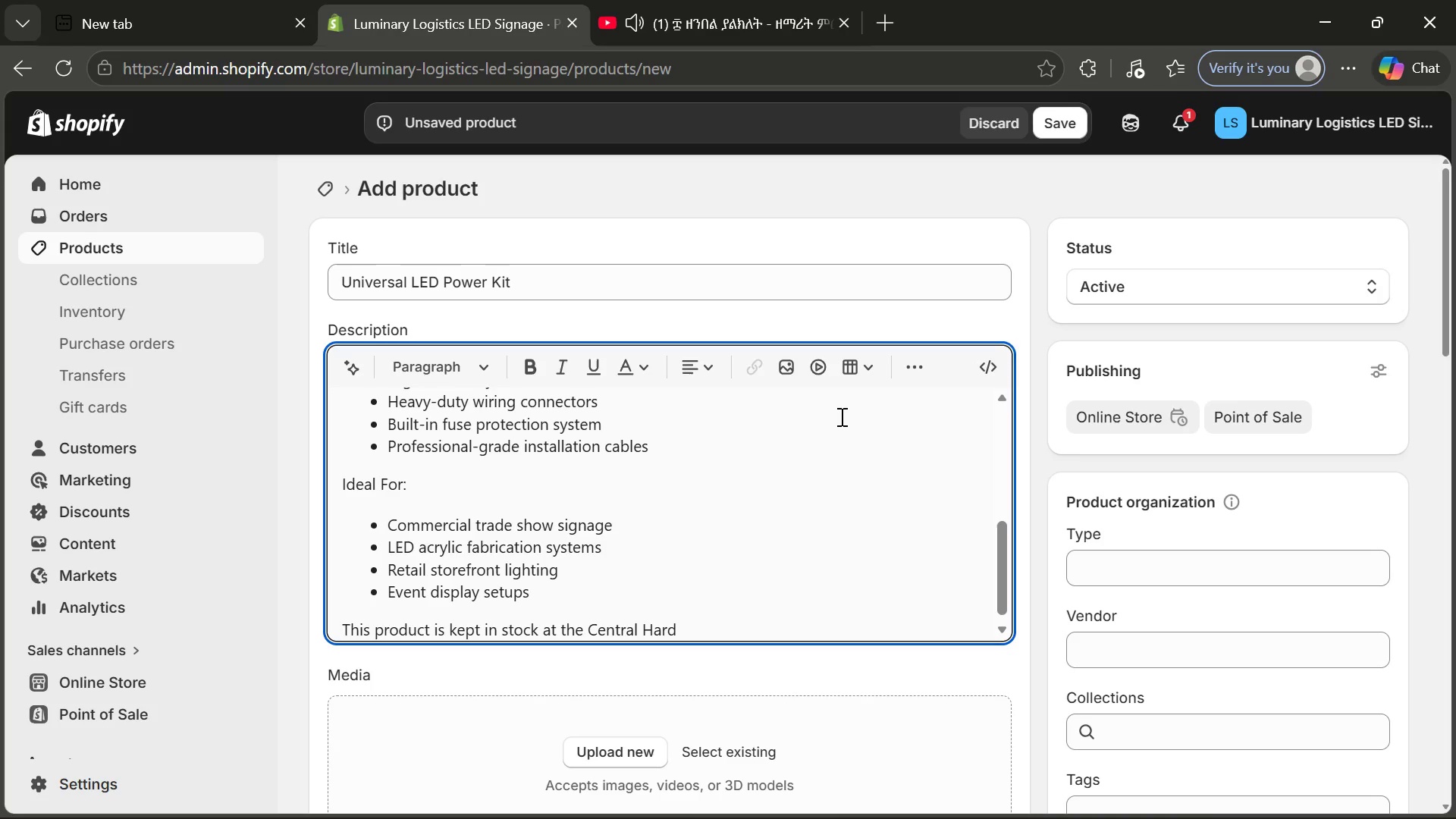 
wait(32.31)
 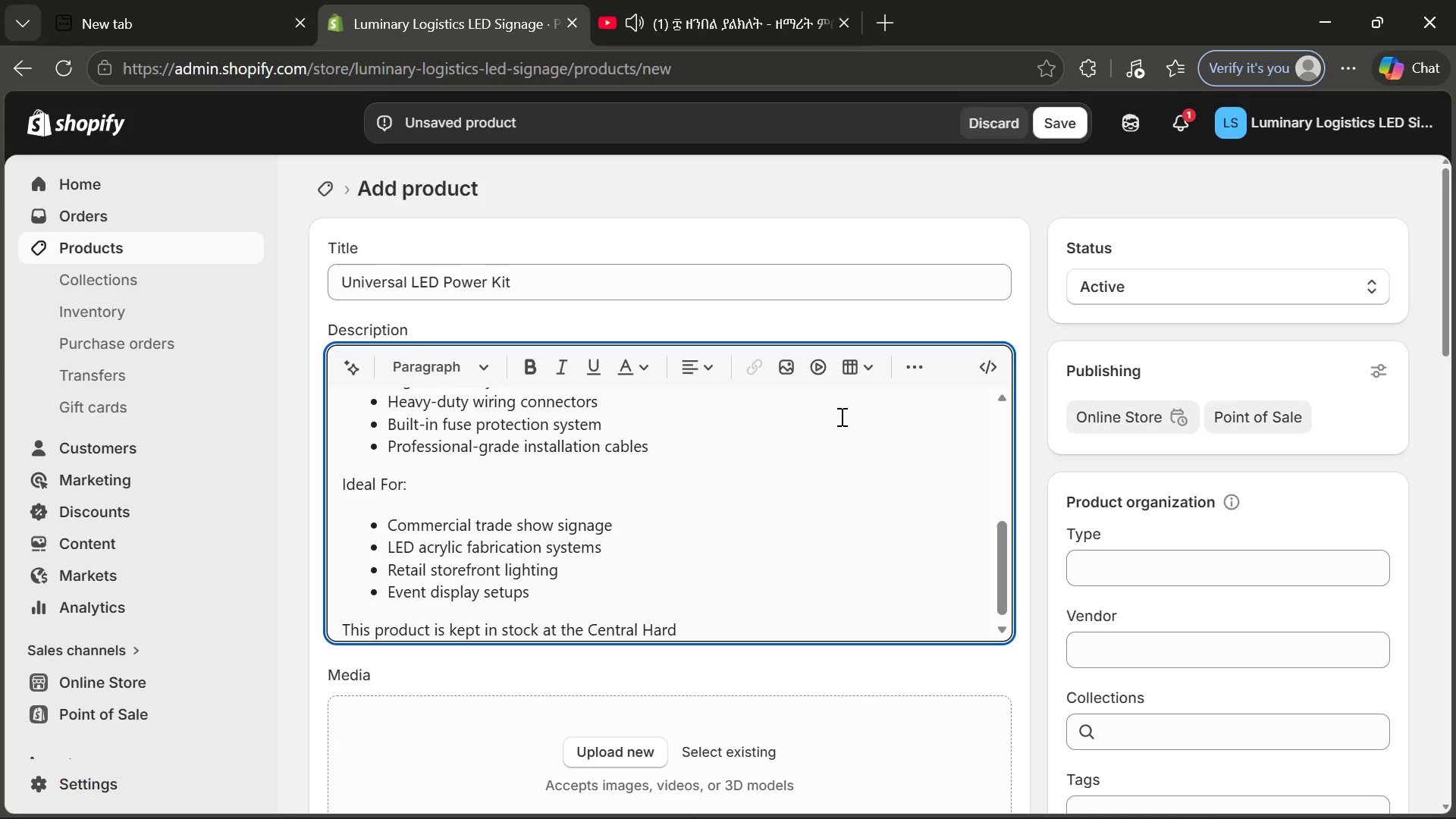 
type(ware Hub and is)
 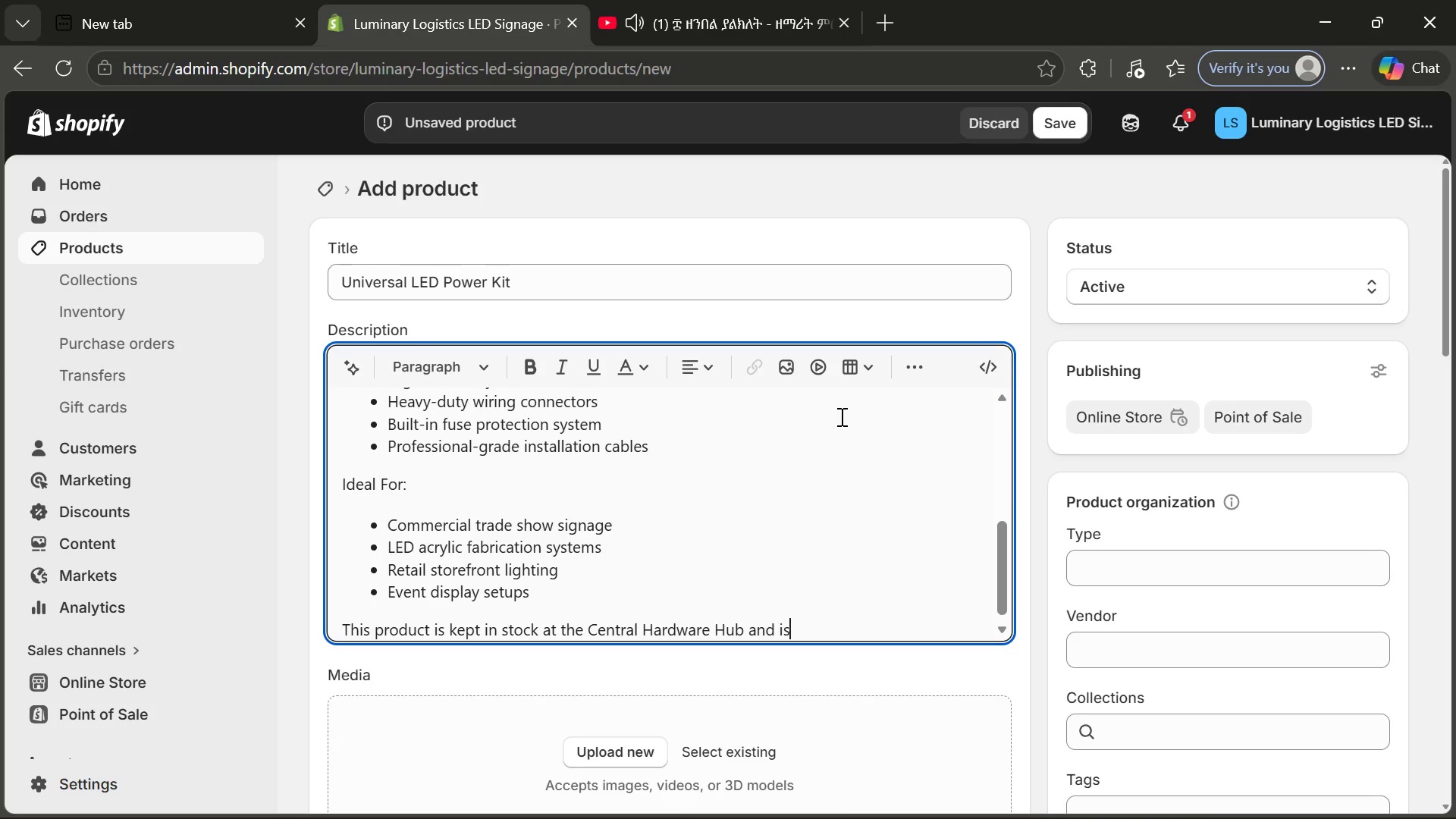 
wait(26.22)
 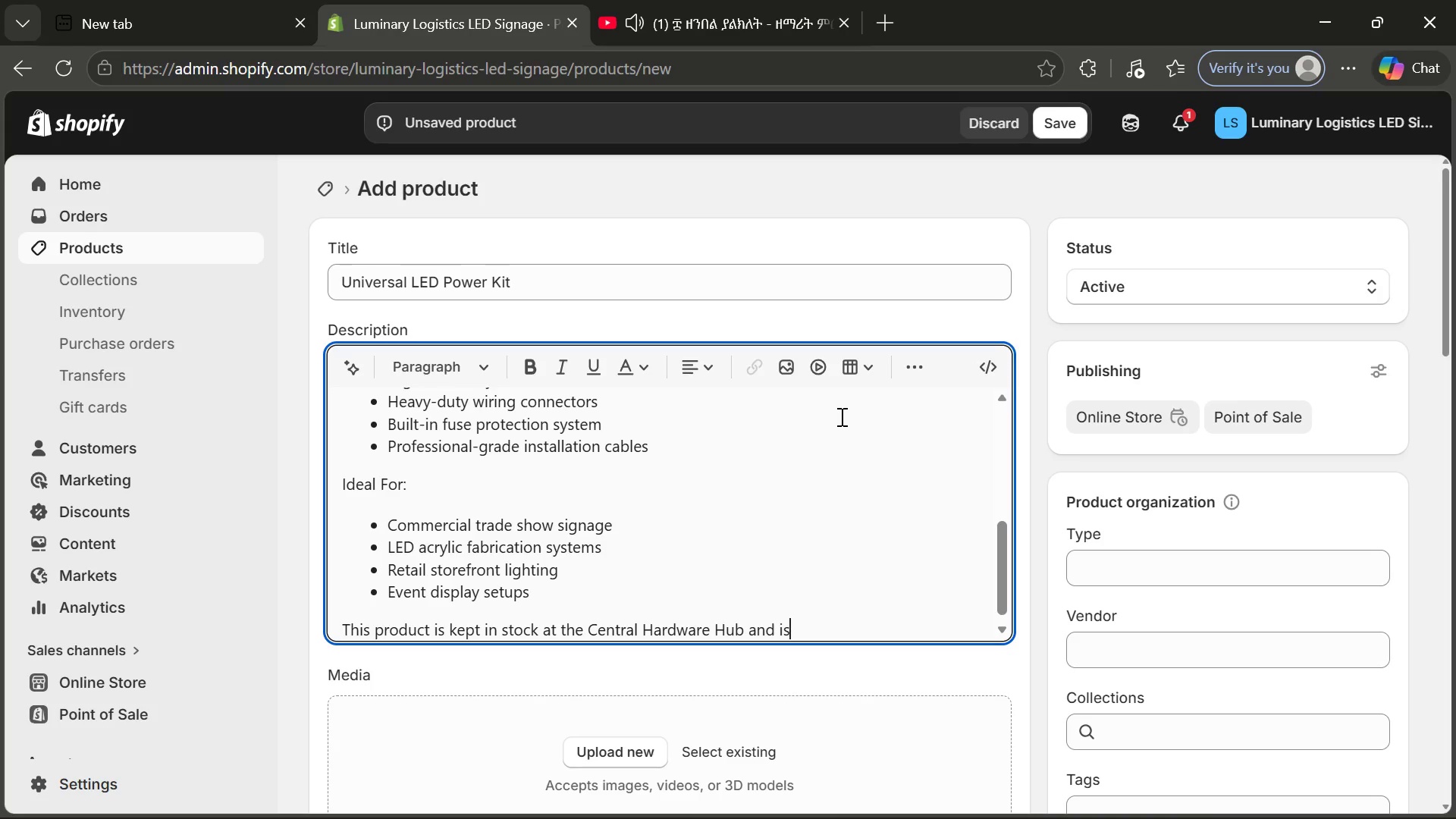 
type( eligible for same-day pe)
key(Backspace)
type(rocessing, ensuring fast fulfillment for urgent comme)
key(Tab)
type( install)
key(Tab)
type(s.)
 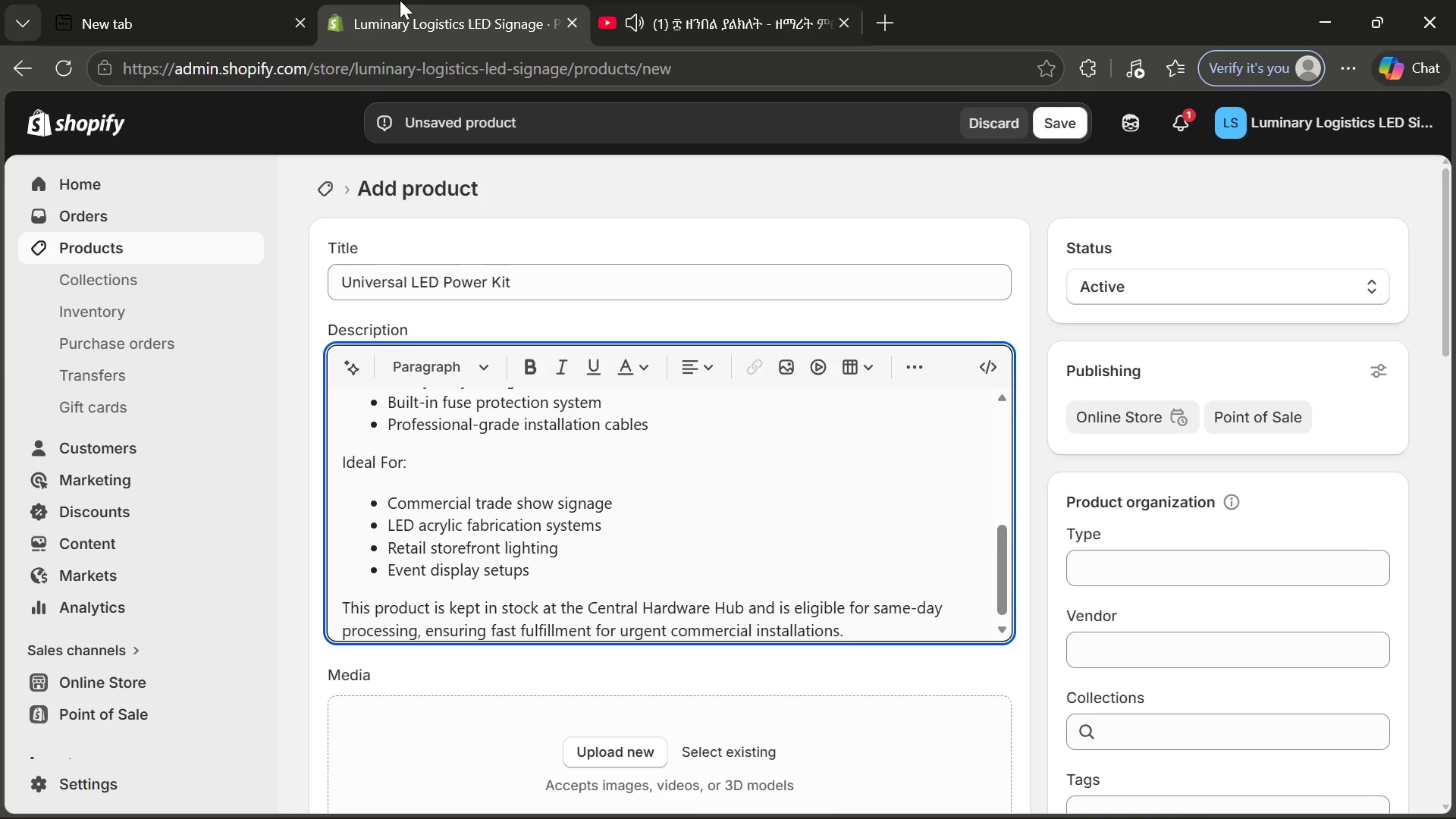 
left_click([231, 7])
 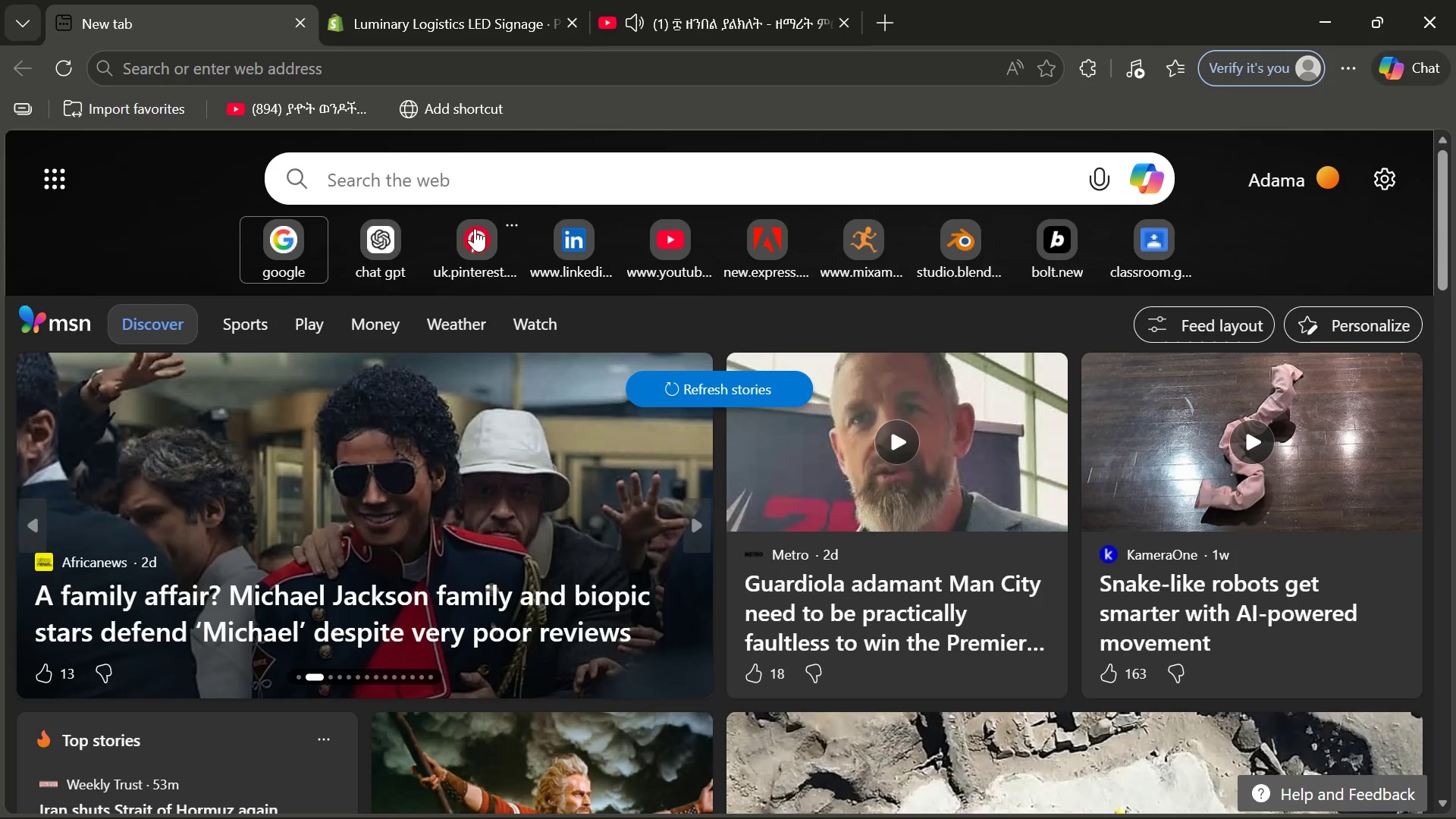 
left_click([475, 229])
 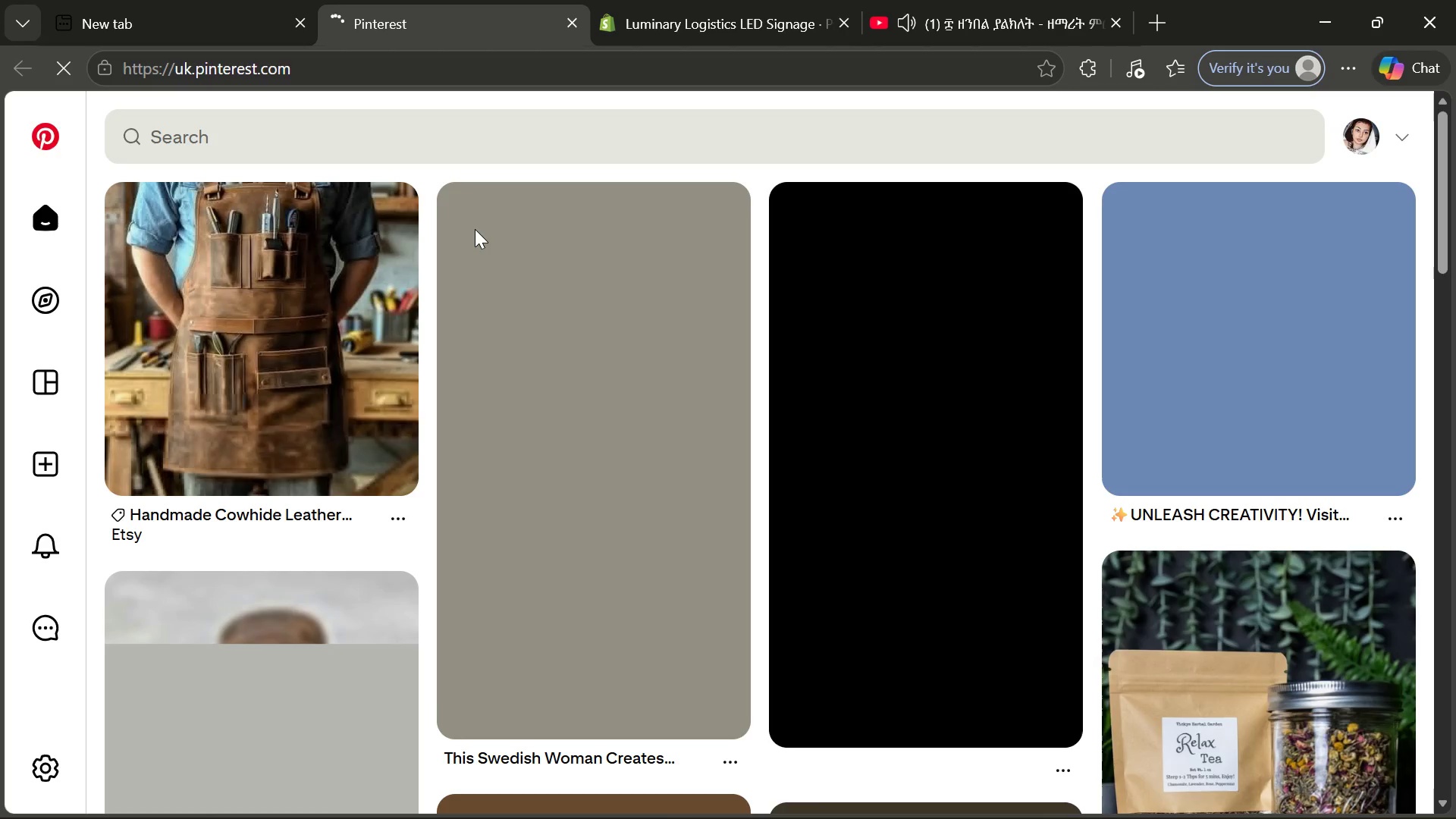 
left_click([460, 131])
 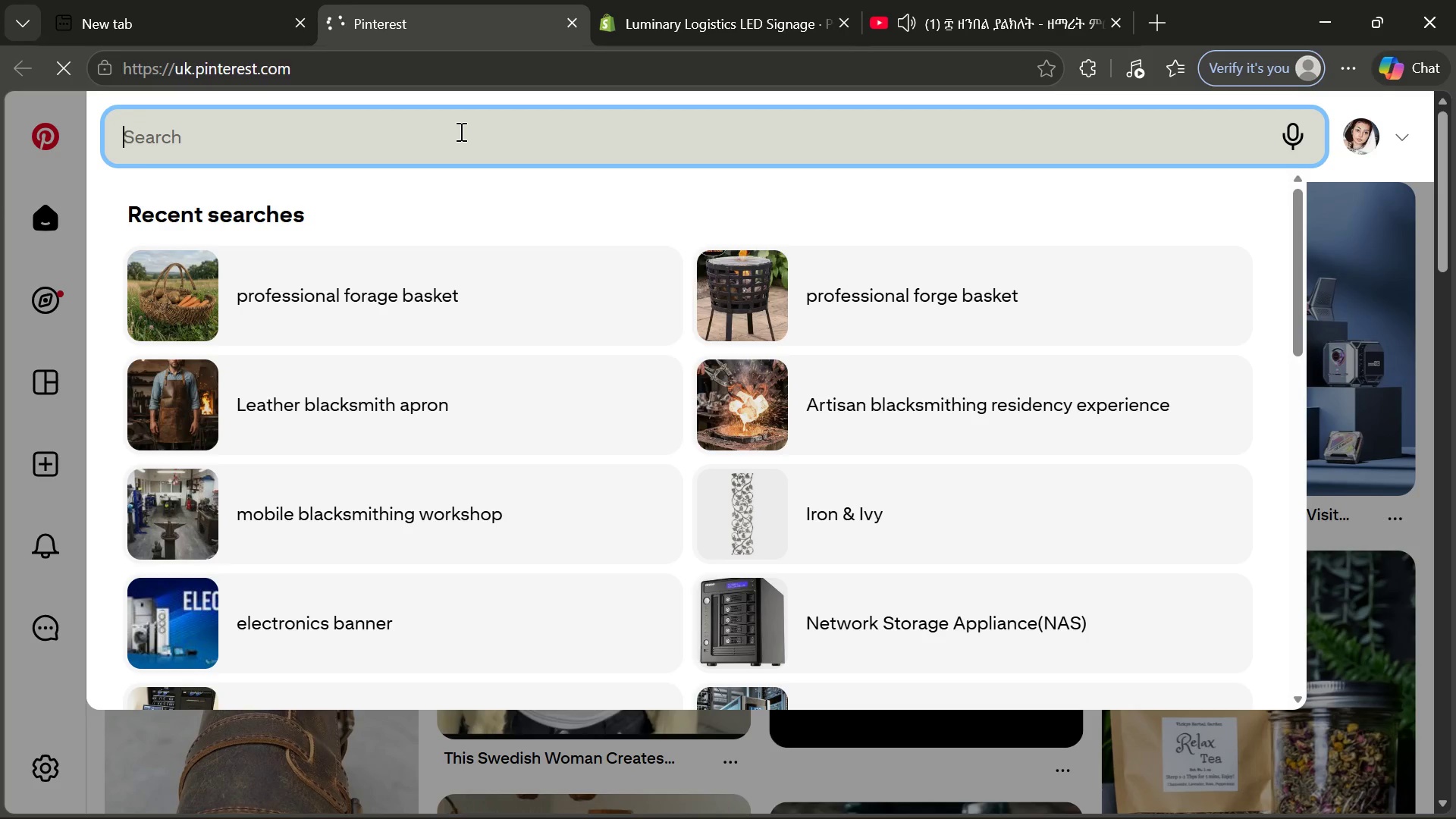 
type(LED power supply kit commercial transformer wiring professional)
 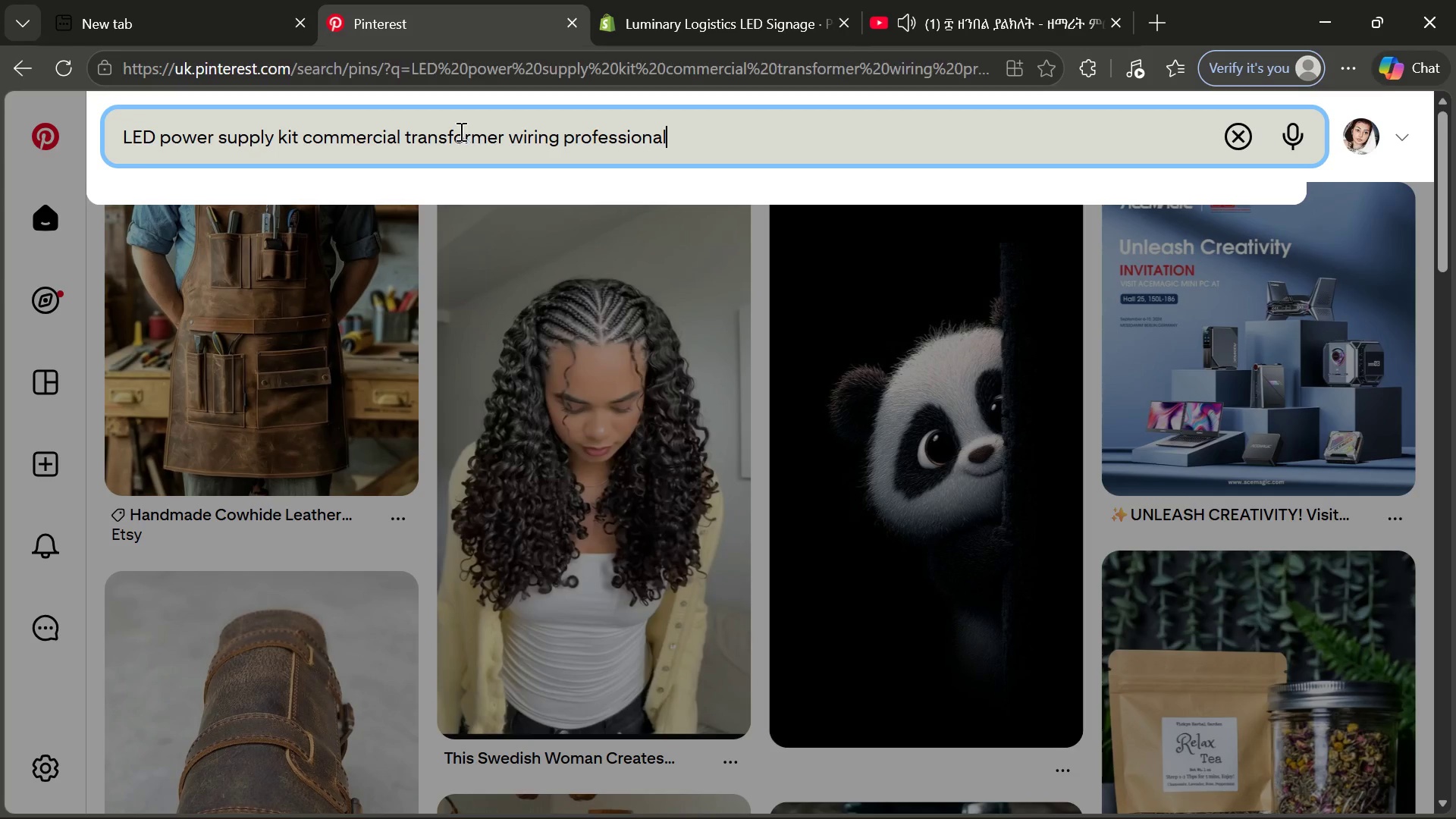 
key(Enter)
 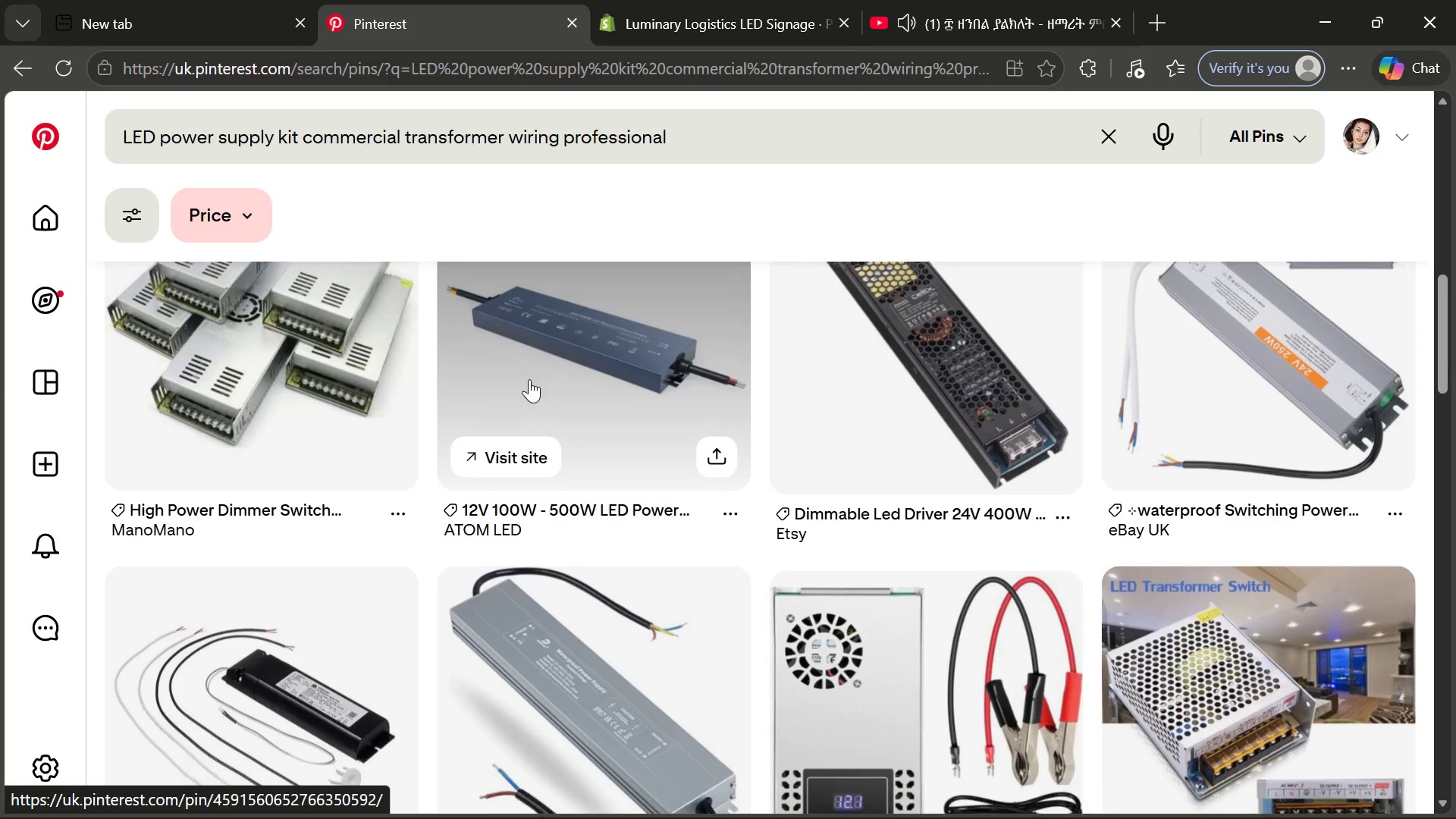 
wait(22.1)
 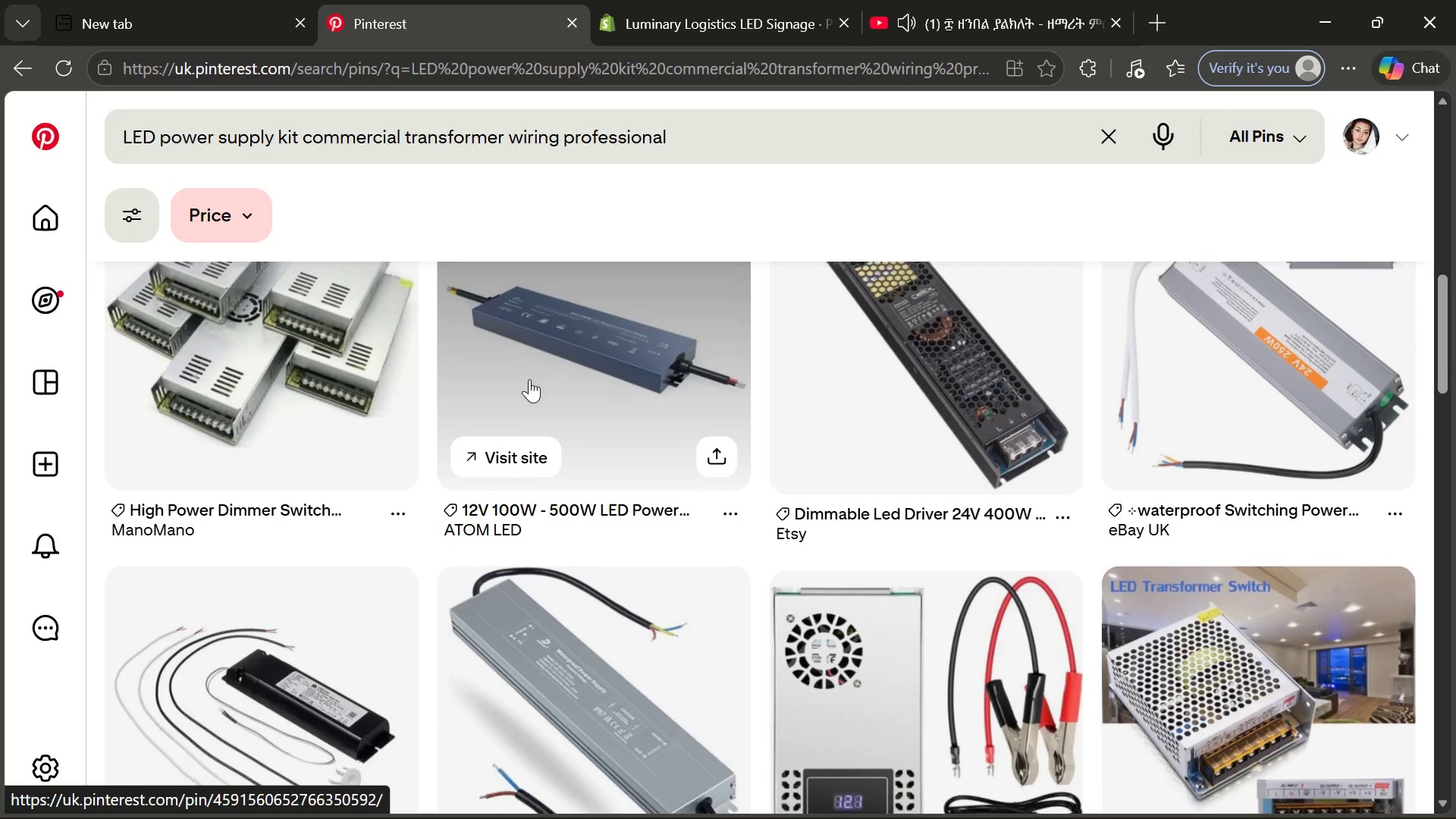 
mouse_move([822, 522])
 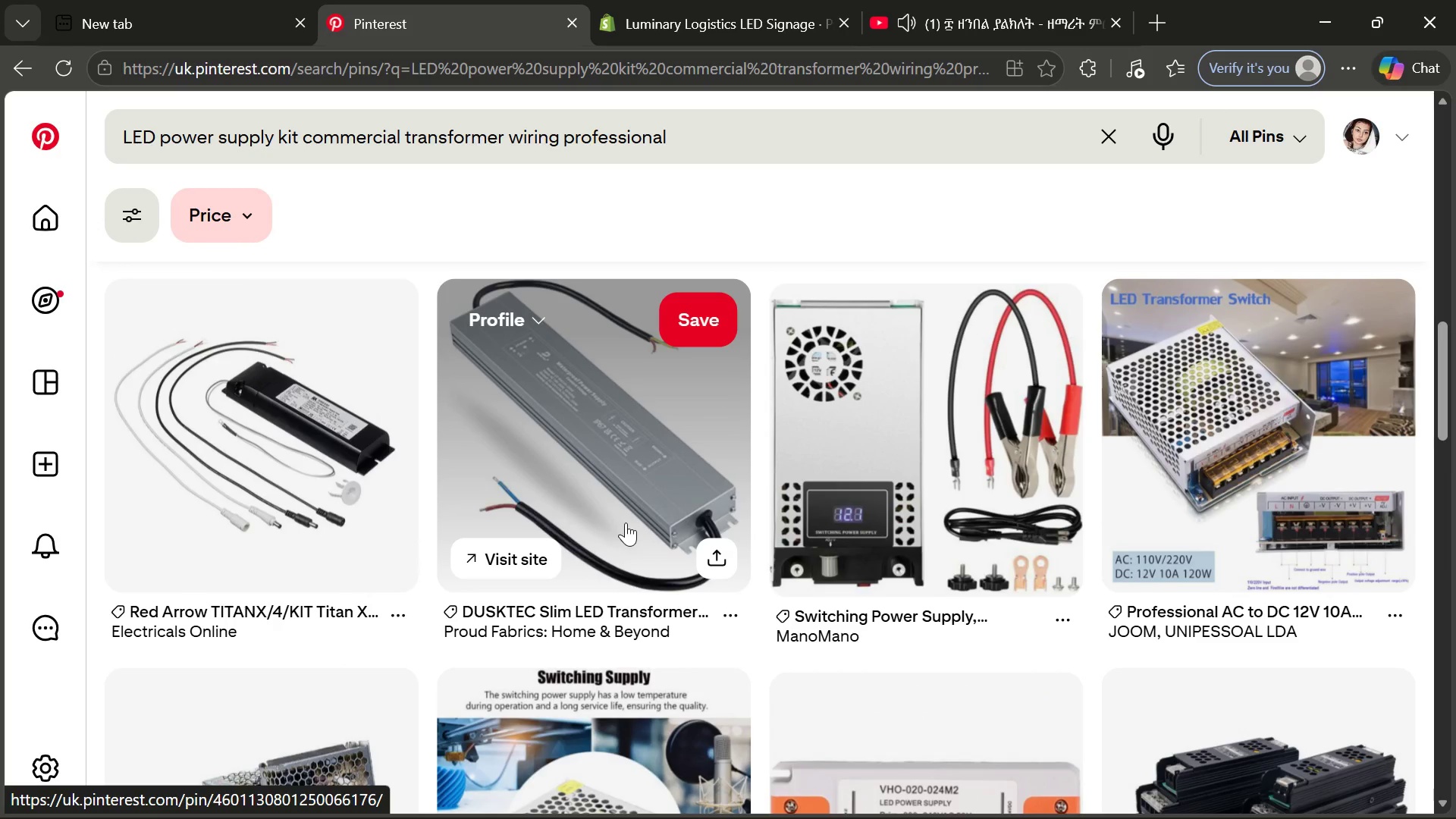 
left_click([626, 522])
 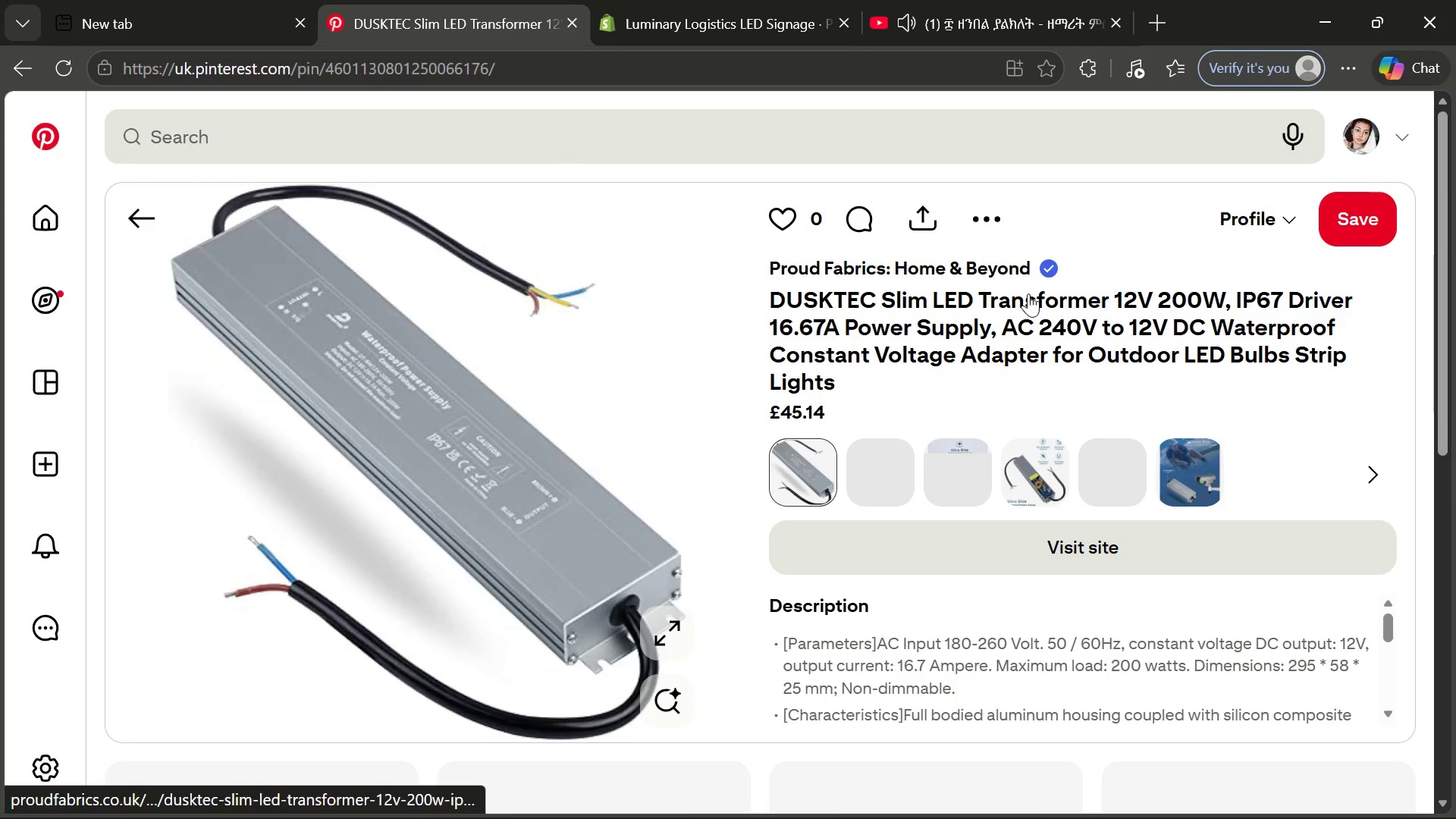 
left_click([993, 212])
 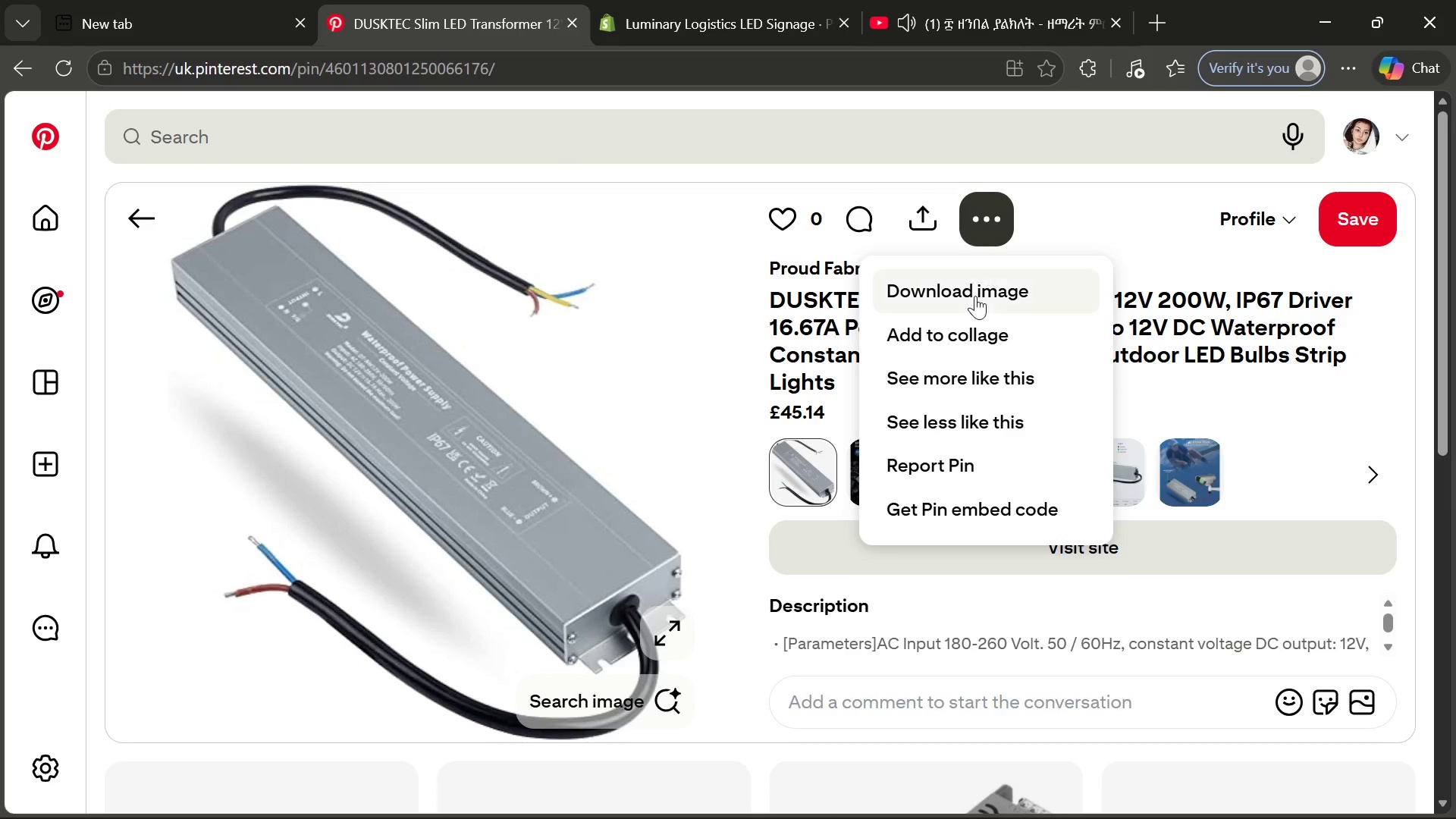 
left_click([974, 302])
 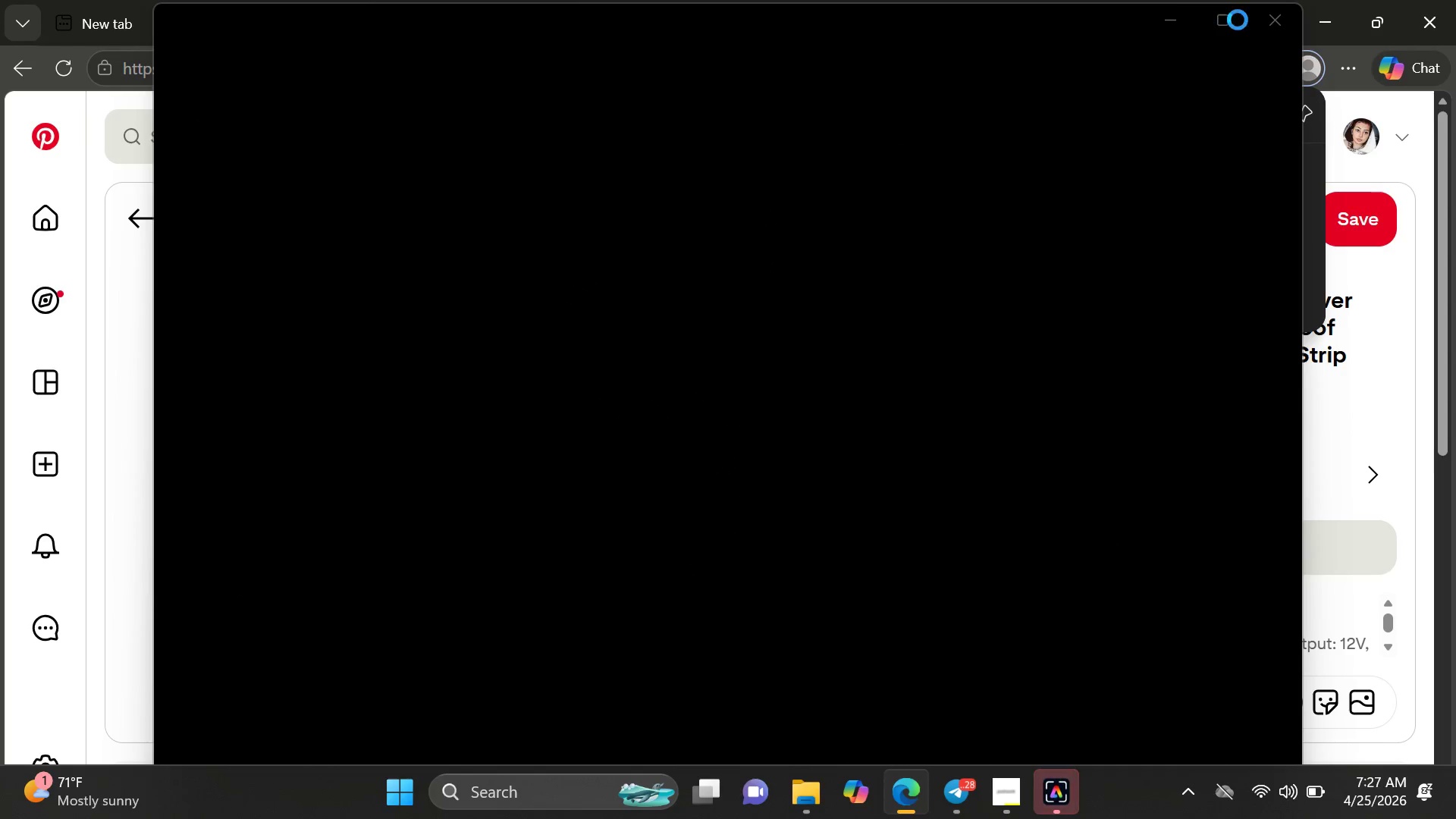 
left_click([1277, 27])
 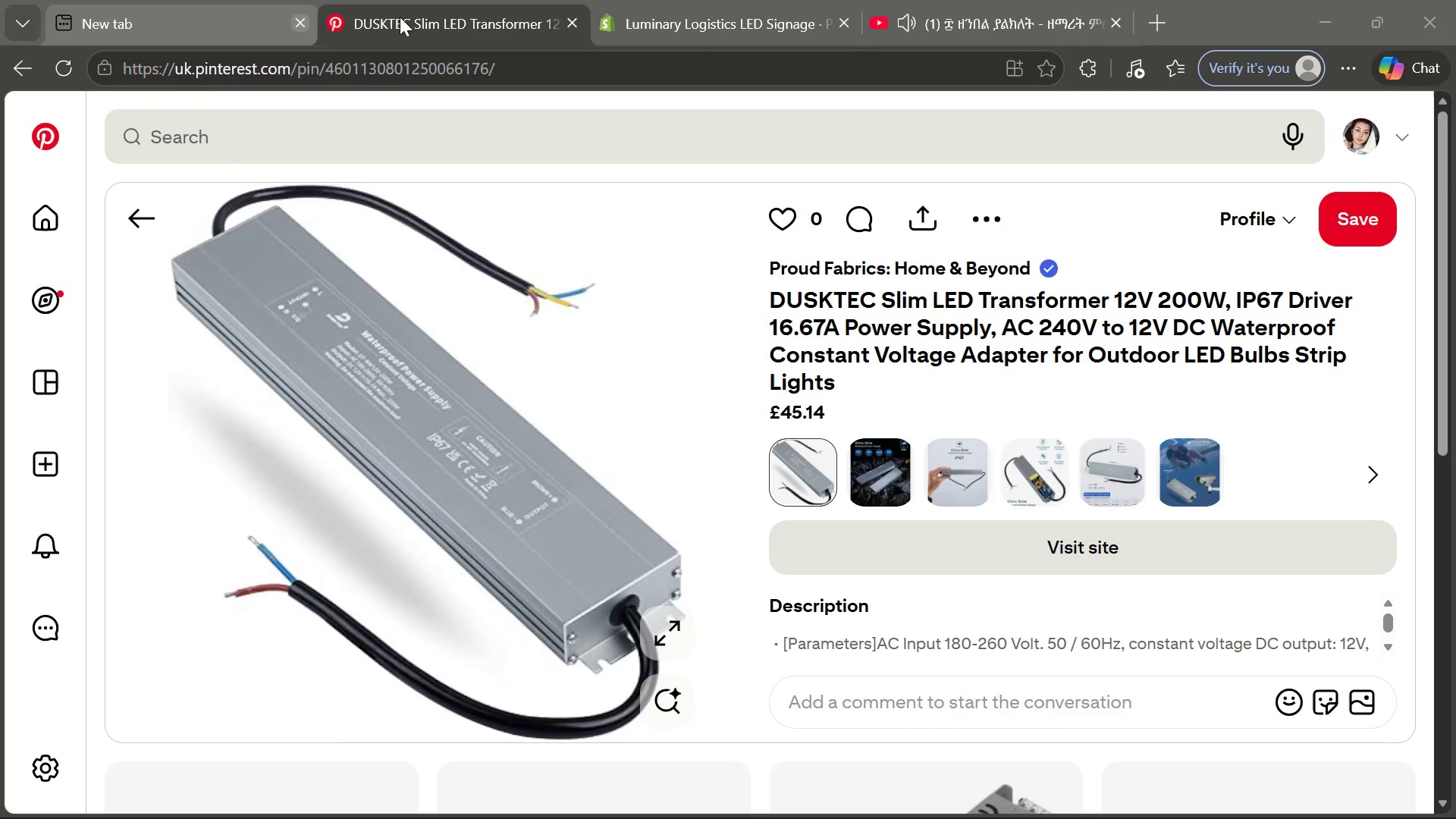 
left_click([652, 0])
 